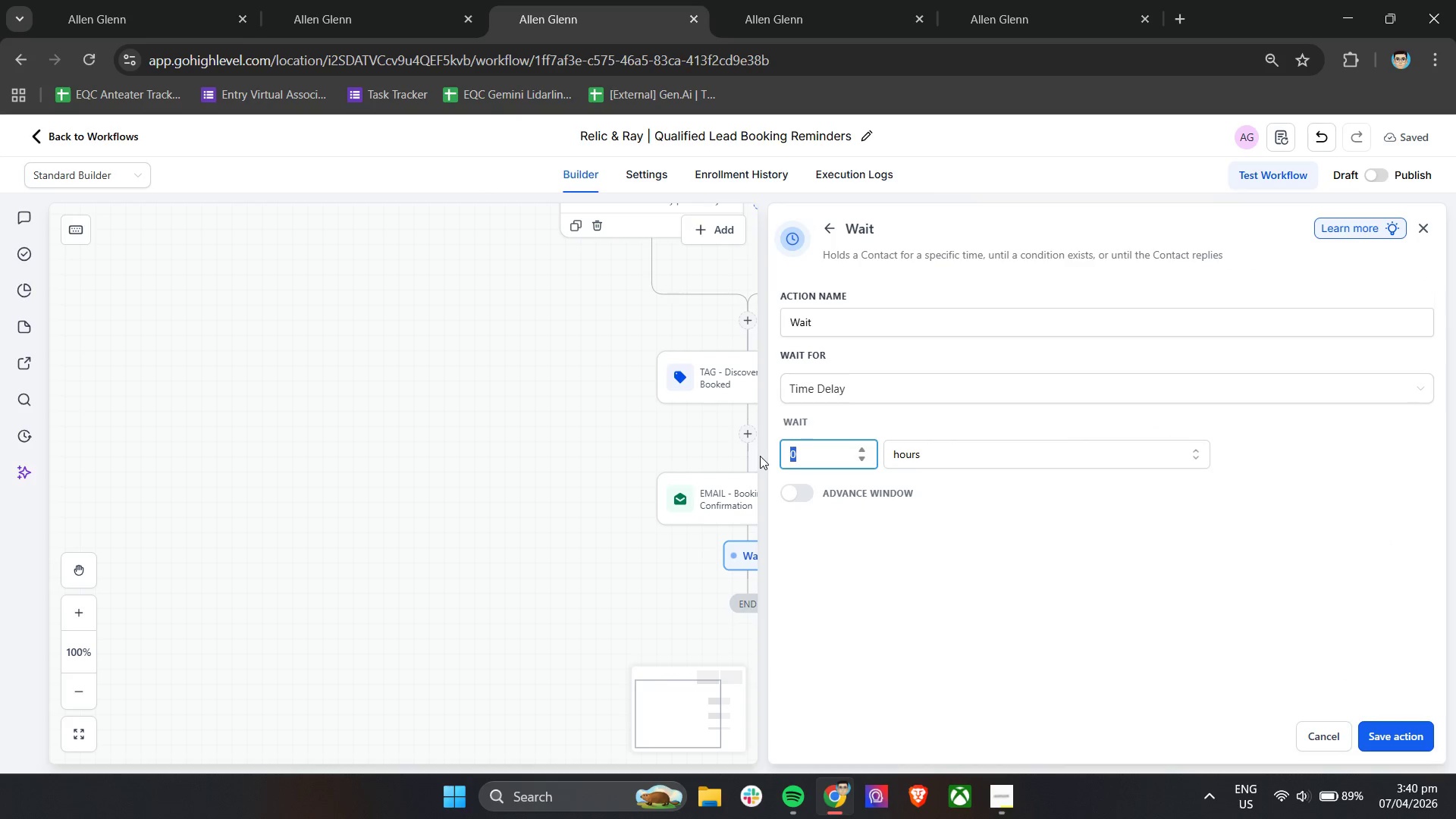 
type(24)
 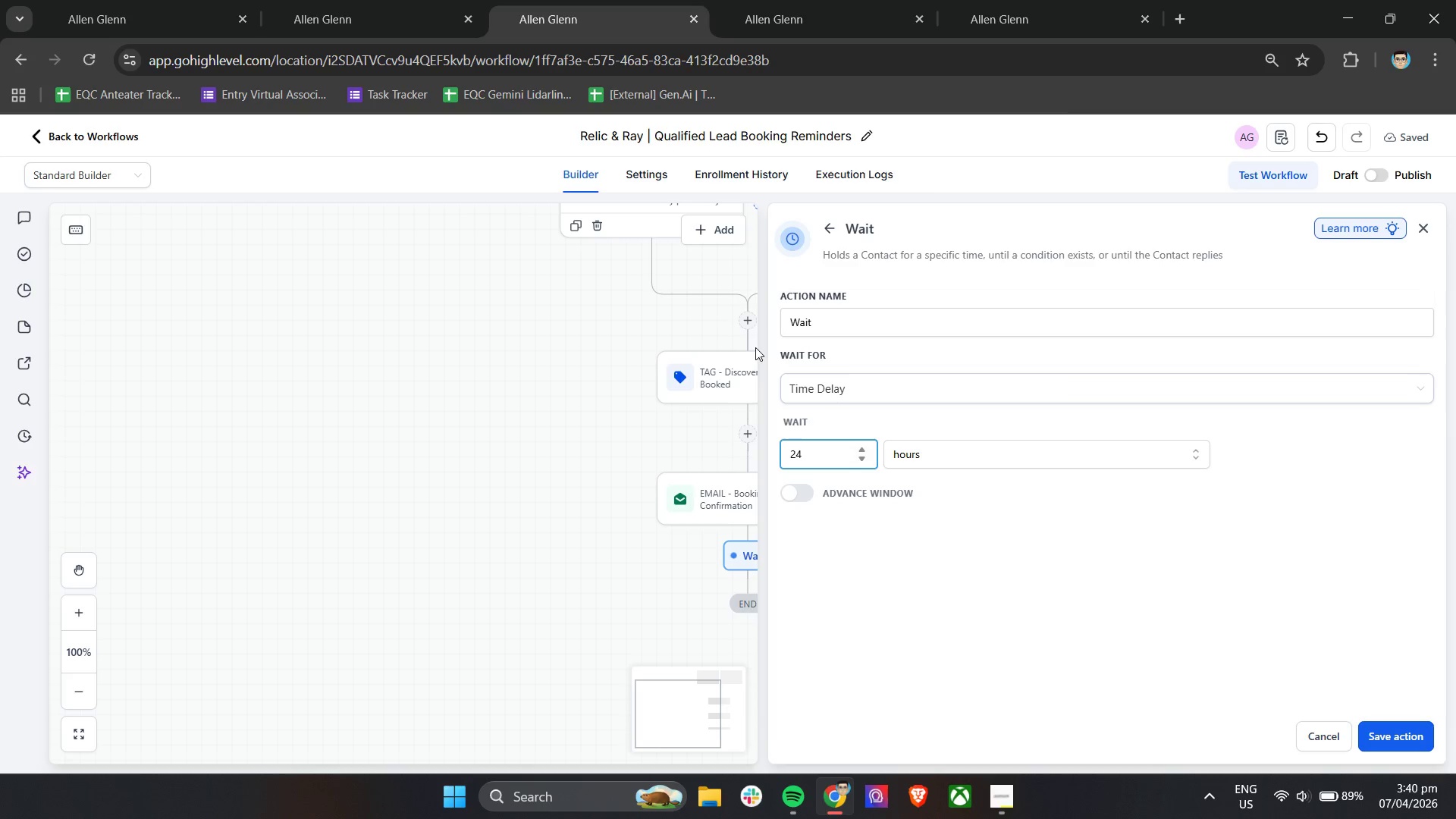 
left_click_drag(start_coordinate=[848, 324], to_coordinate=[841, 326])
 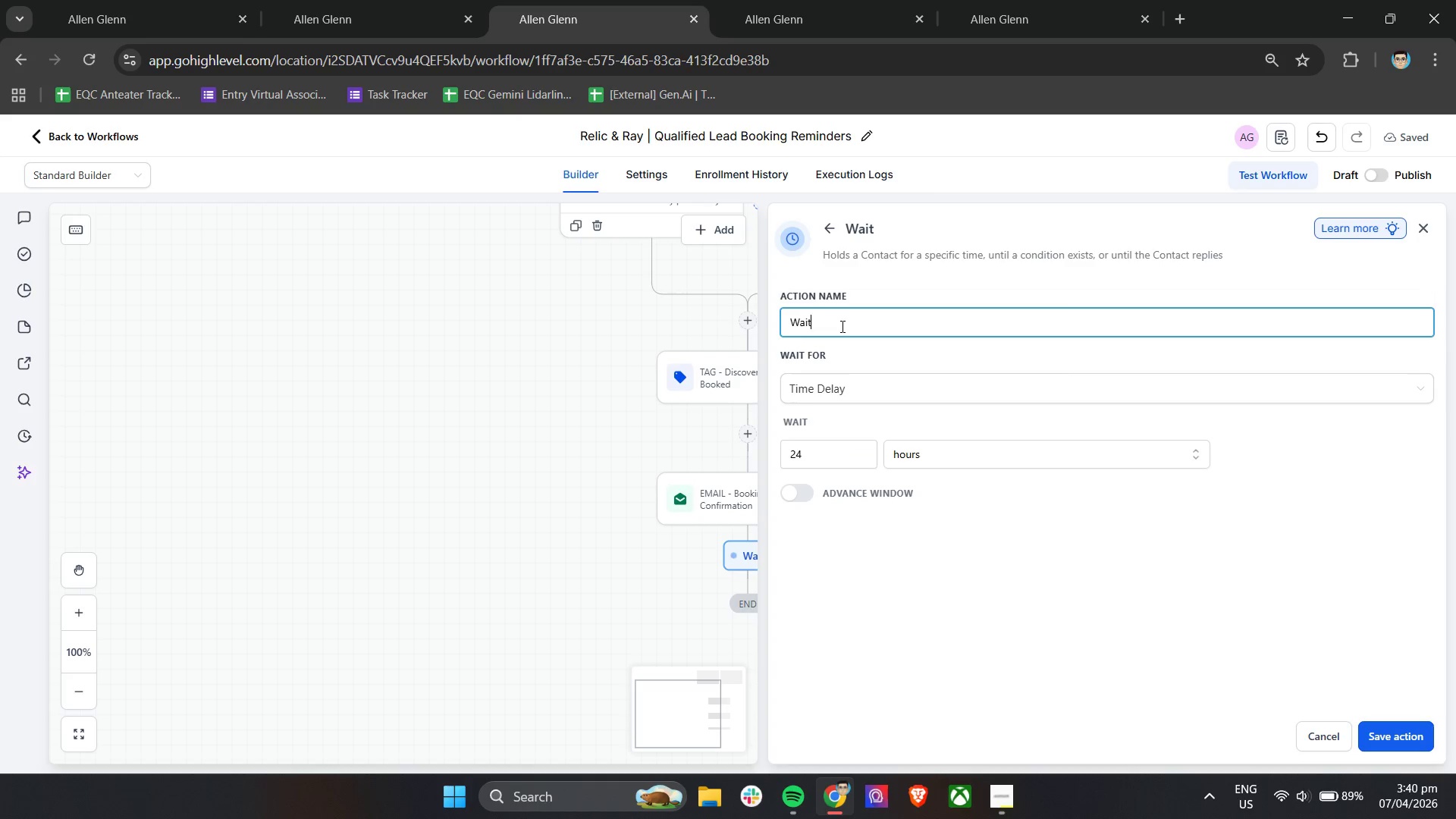 
key(Backspace)
key(Backspace)
key(Backspace)
type(AIT - Unit)
key(Backspace)
key(Backspace)
type(til 24 hou)
key(Backspace)
key(Backspace)
key(Backspace)
type(Hours Before Call)
 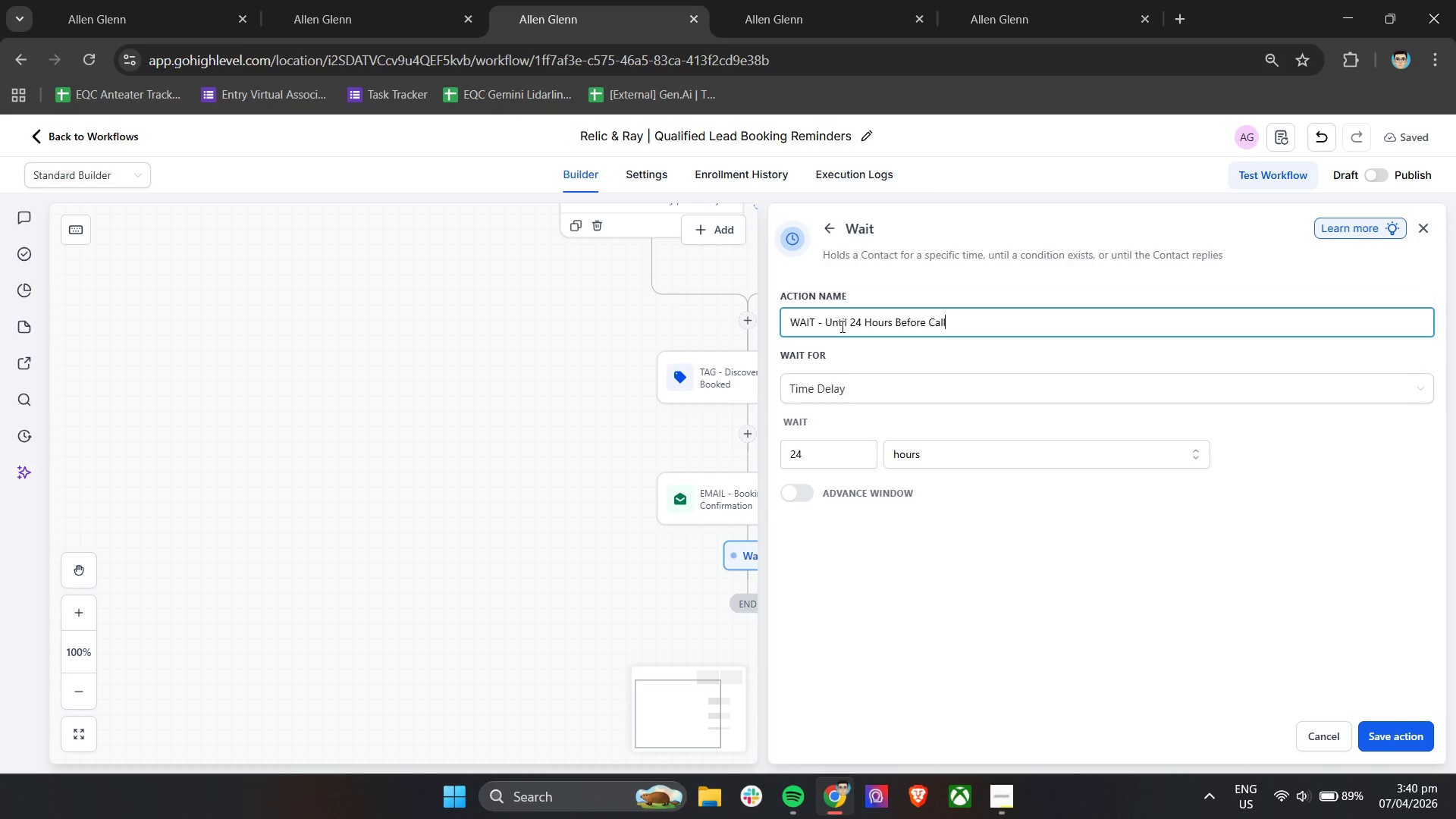 
left_click([1131, 542])
 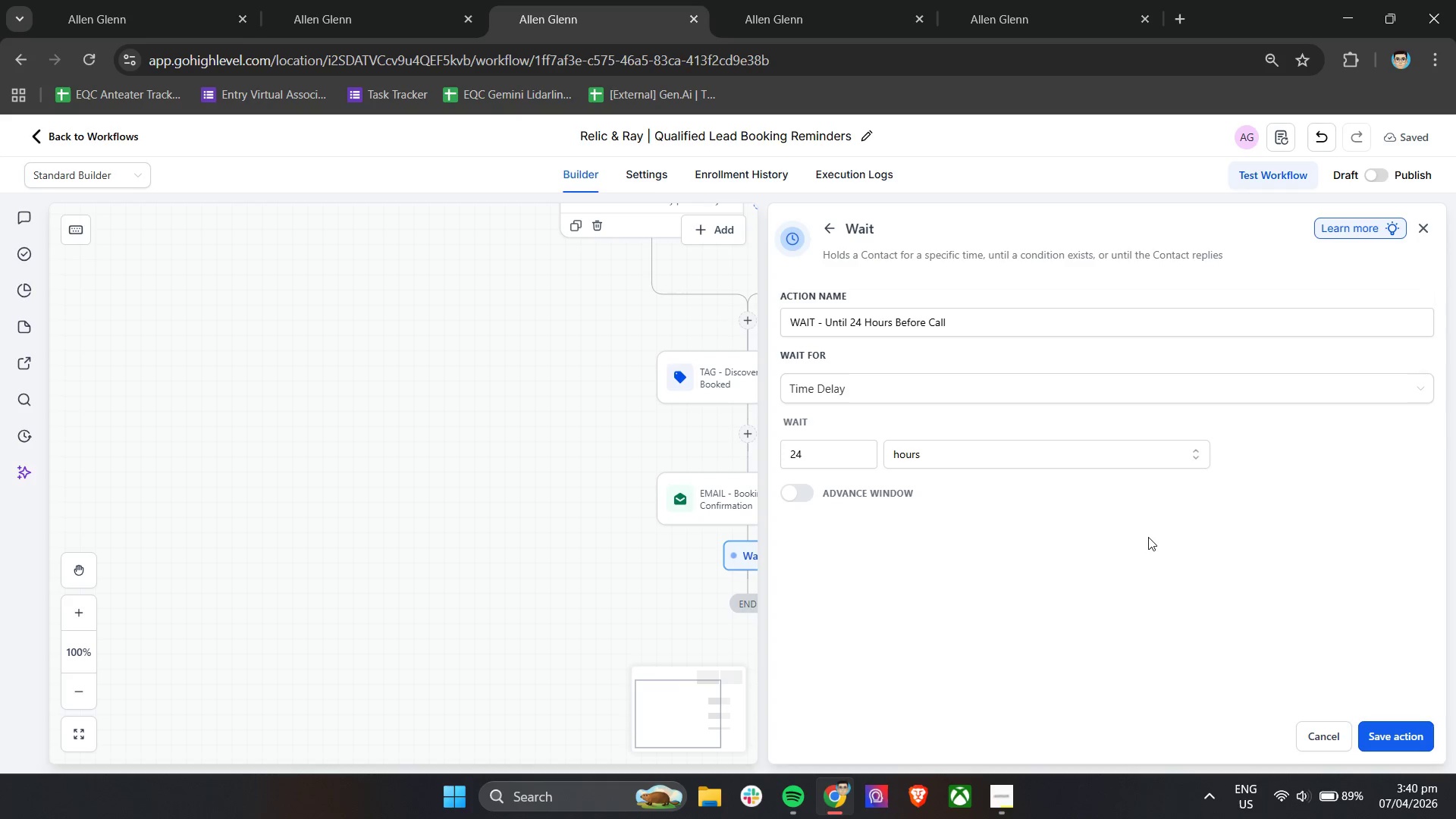 
wait(10.38)
 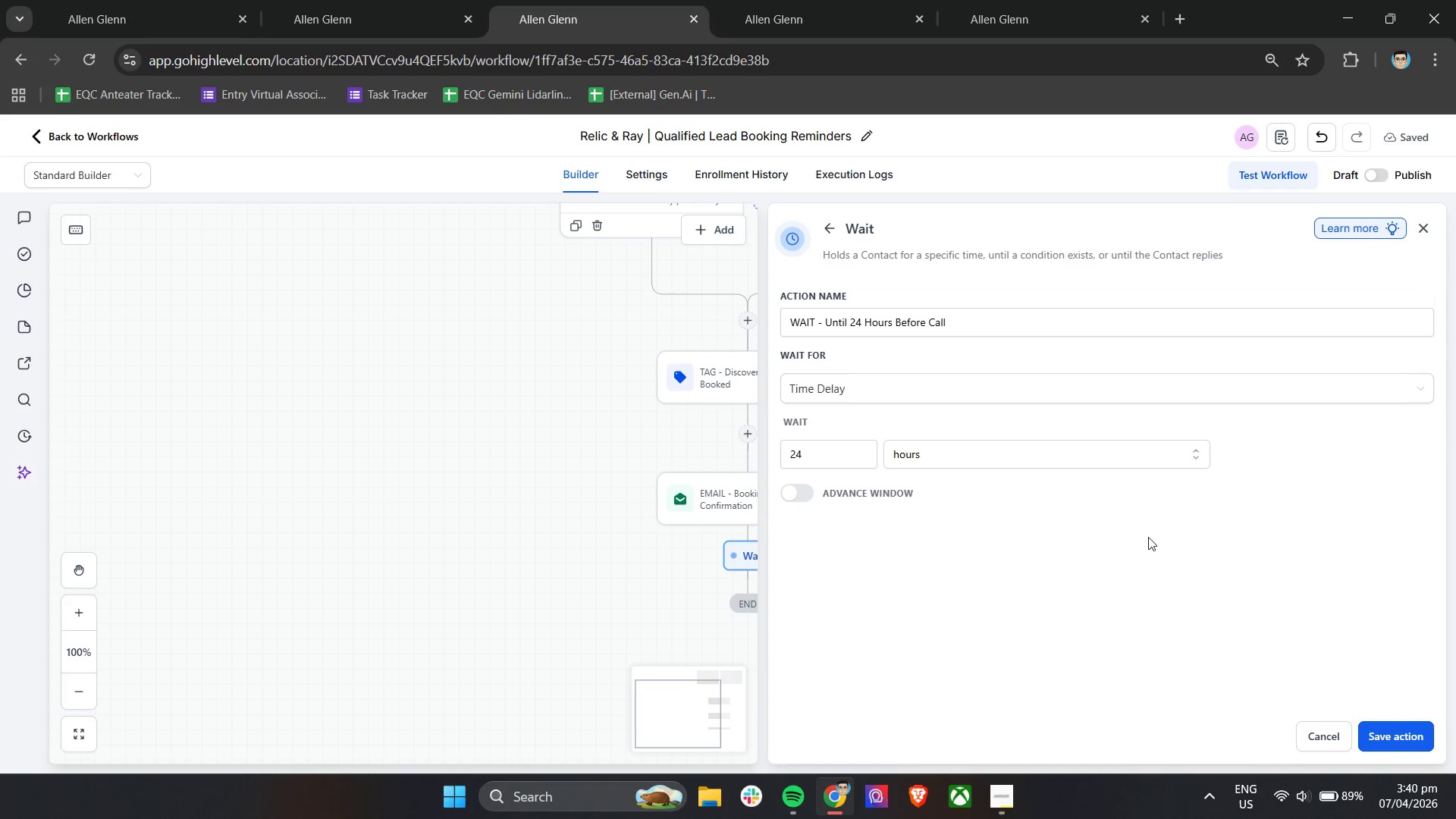 
left_click([1388, 735])
 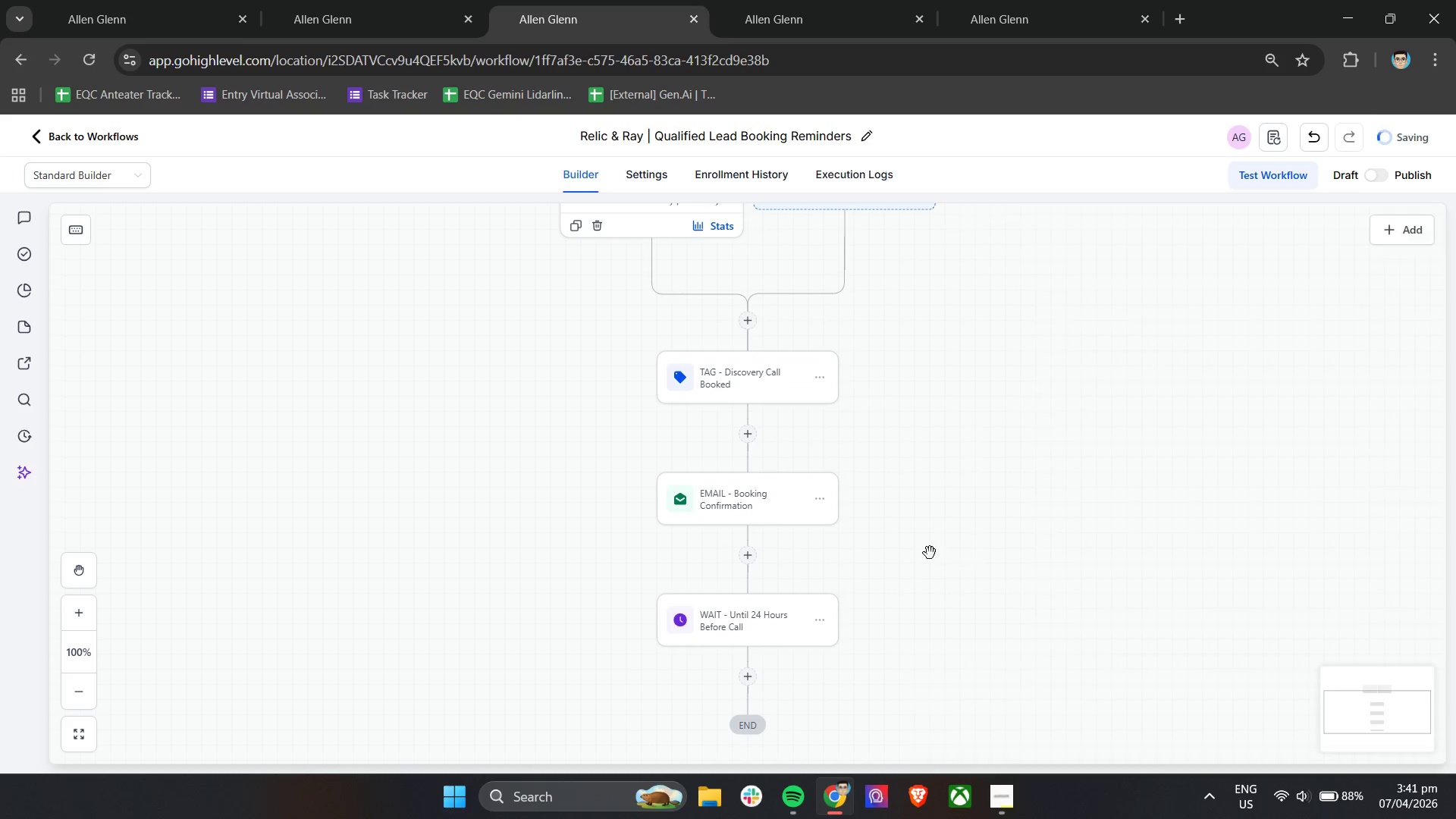 
scroll: coordinate [861, 542], scroll_direction: down, amount: 3.0
 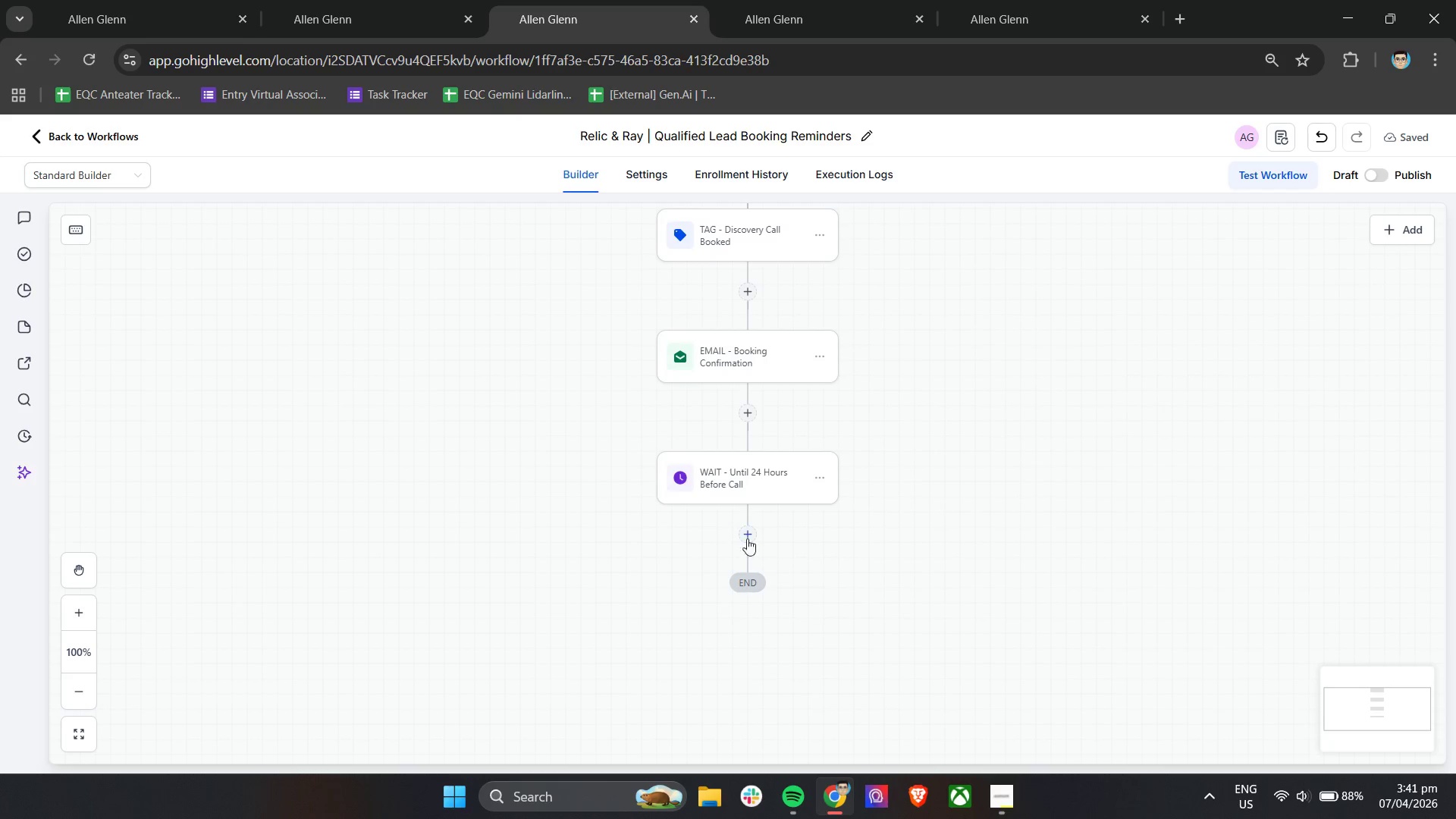 
double_click([746, 532])
 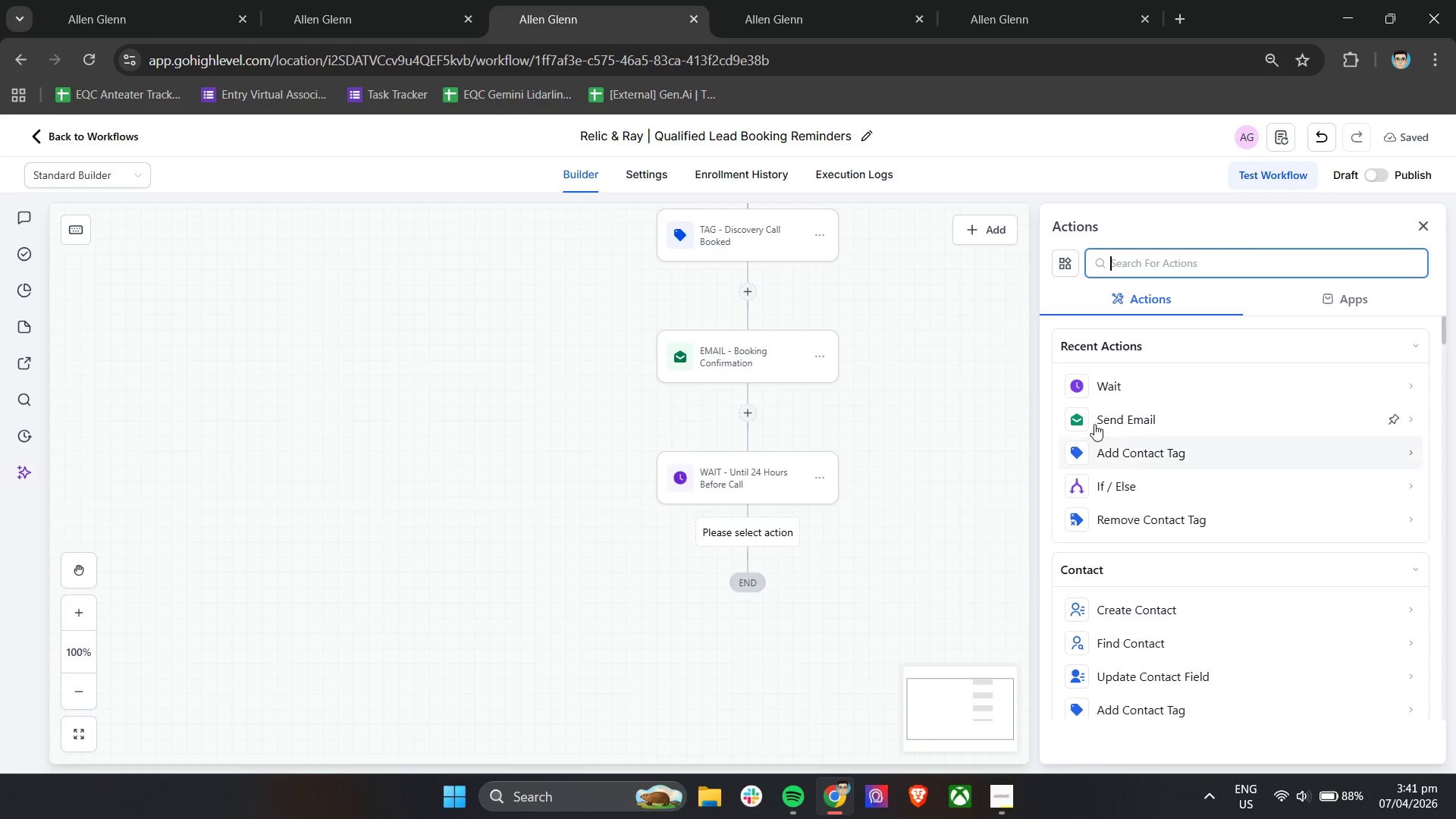 
left_click([1112, 419])
 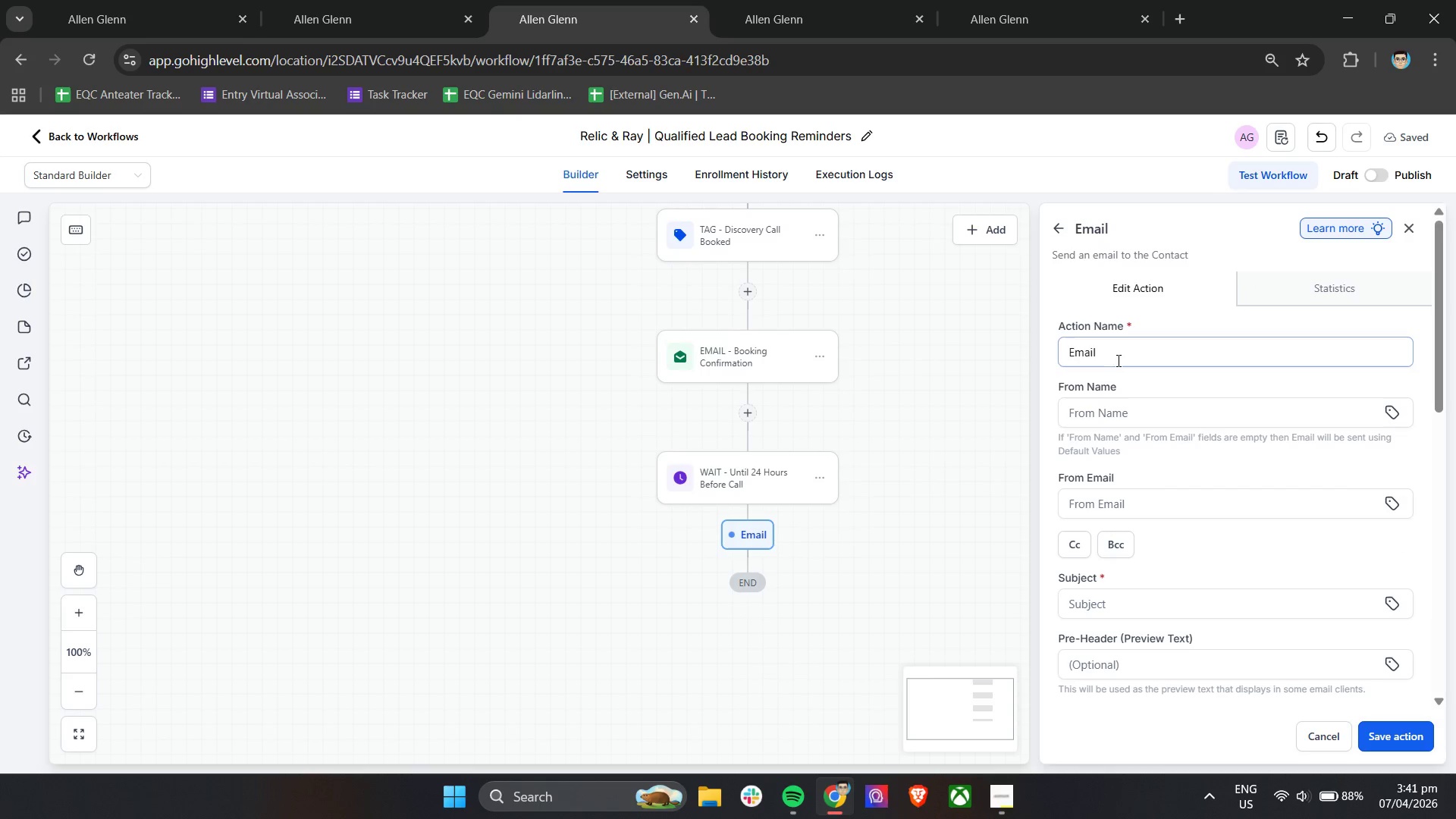 
double_click([1120, 356])
 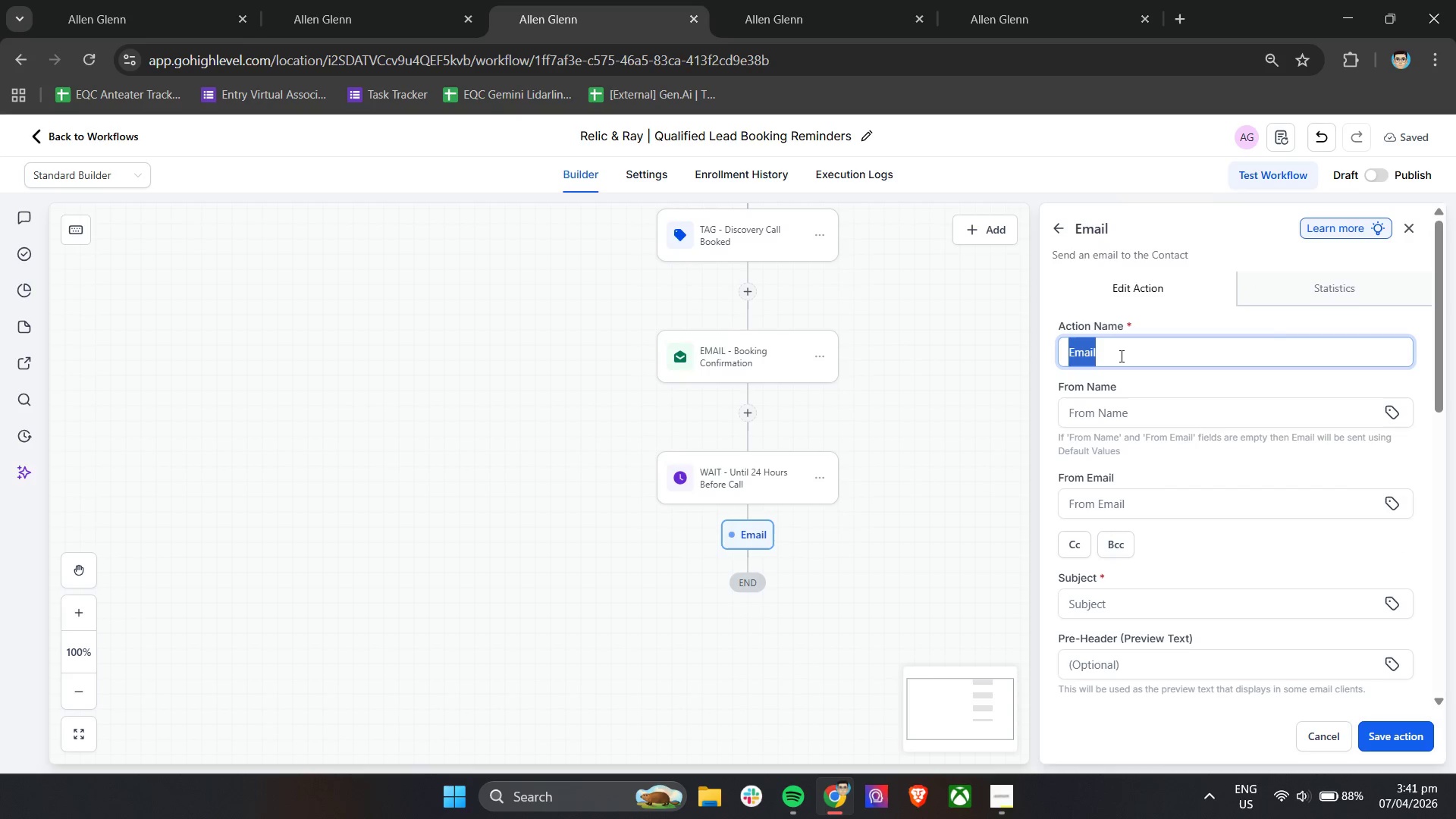 
triple_click([1120, 356])
 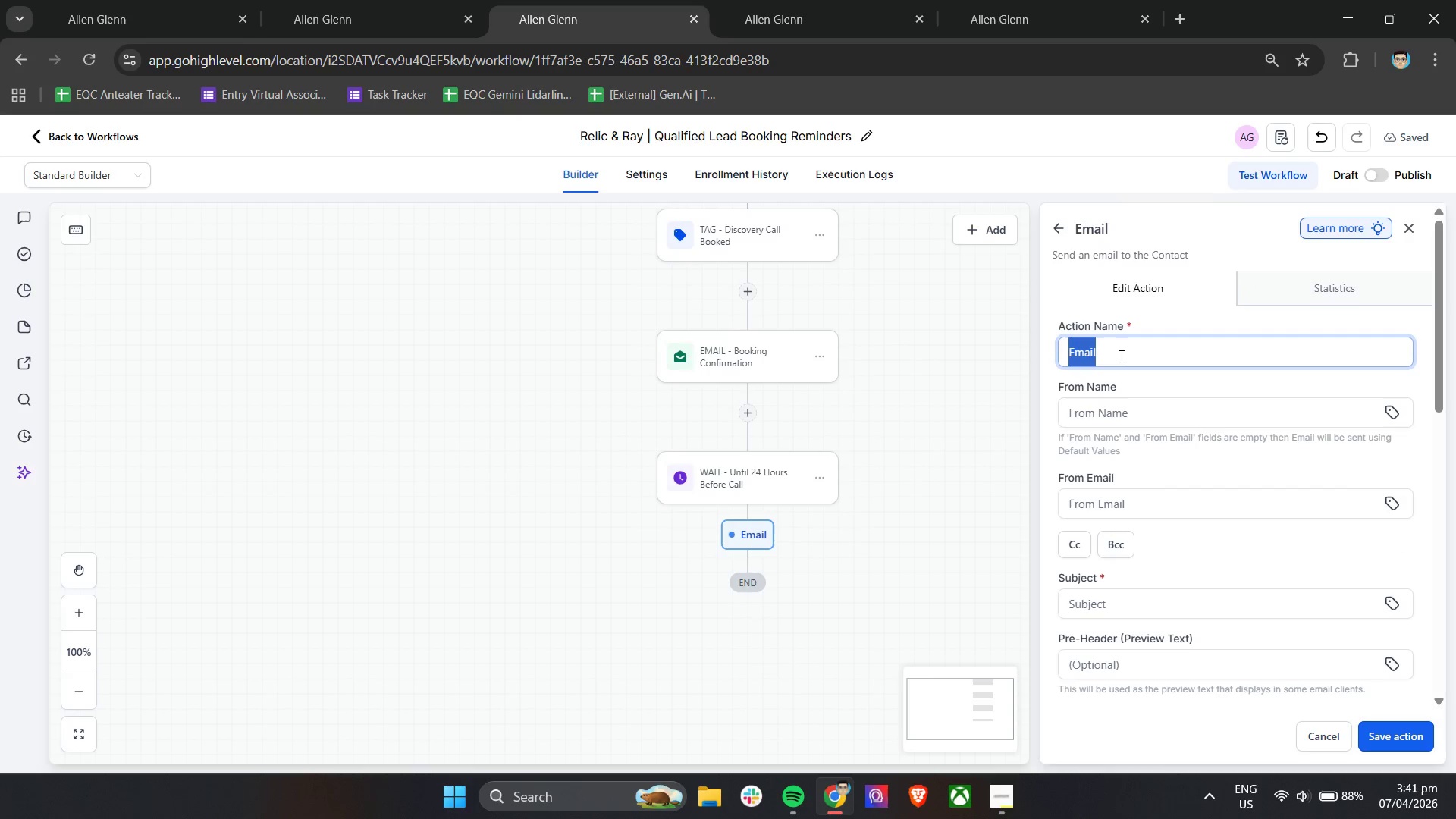 
type(W)
key(Backspace)
type(EMAIL - 24 Hour Remnic)
key(Backspace)
key(Backspace)
key(Backspace)
type(inder)
 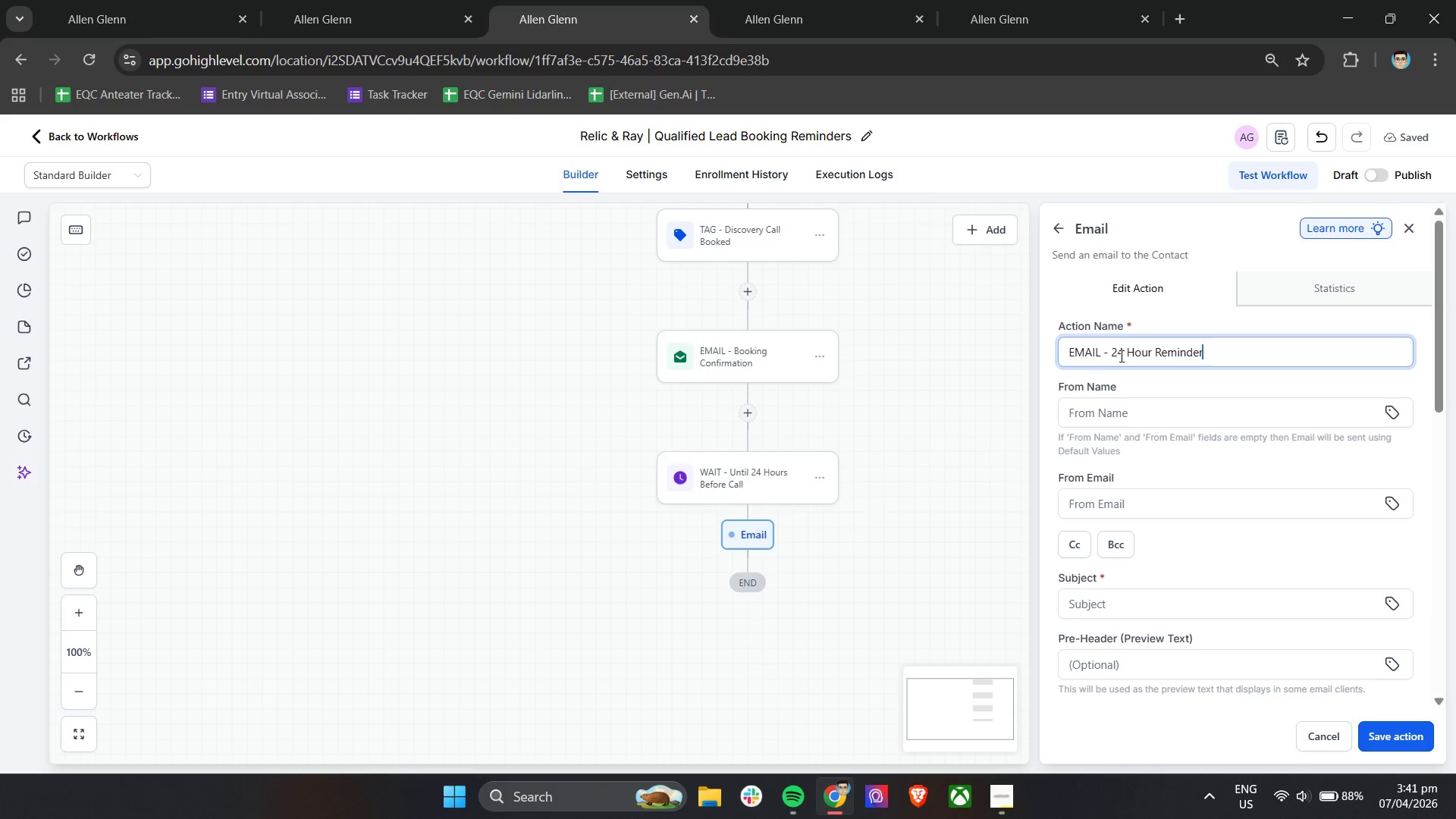 
left_click([1103, 403])
 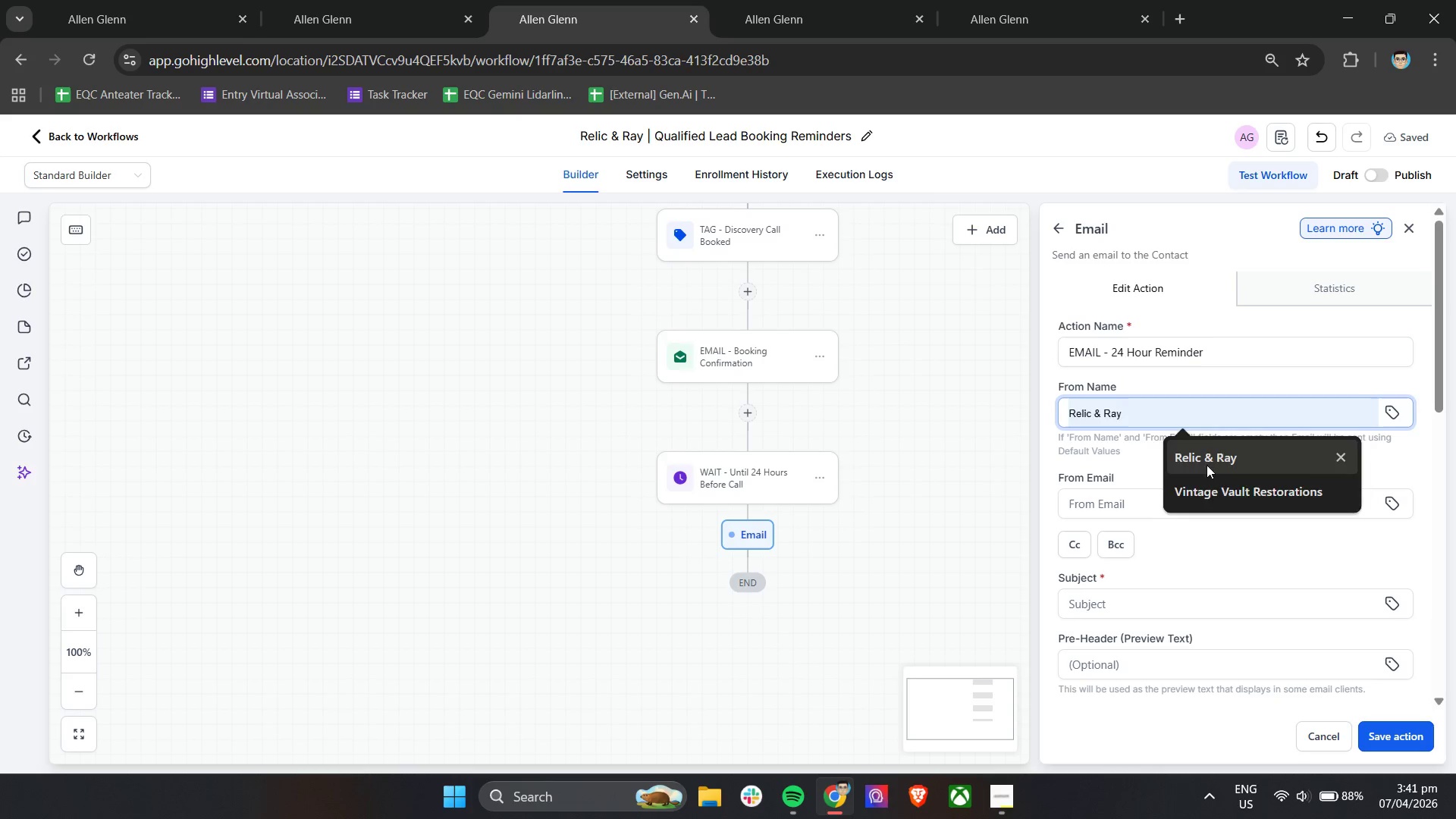 
double_click([1143, 500])
 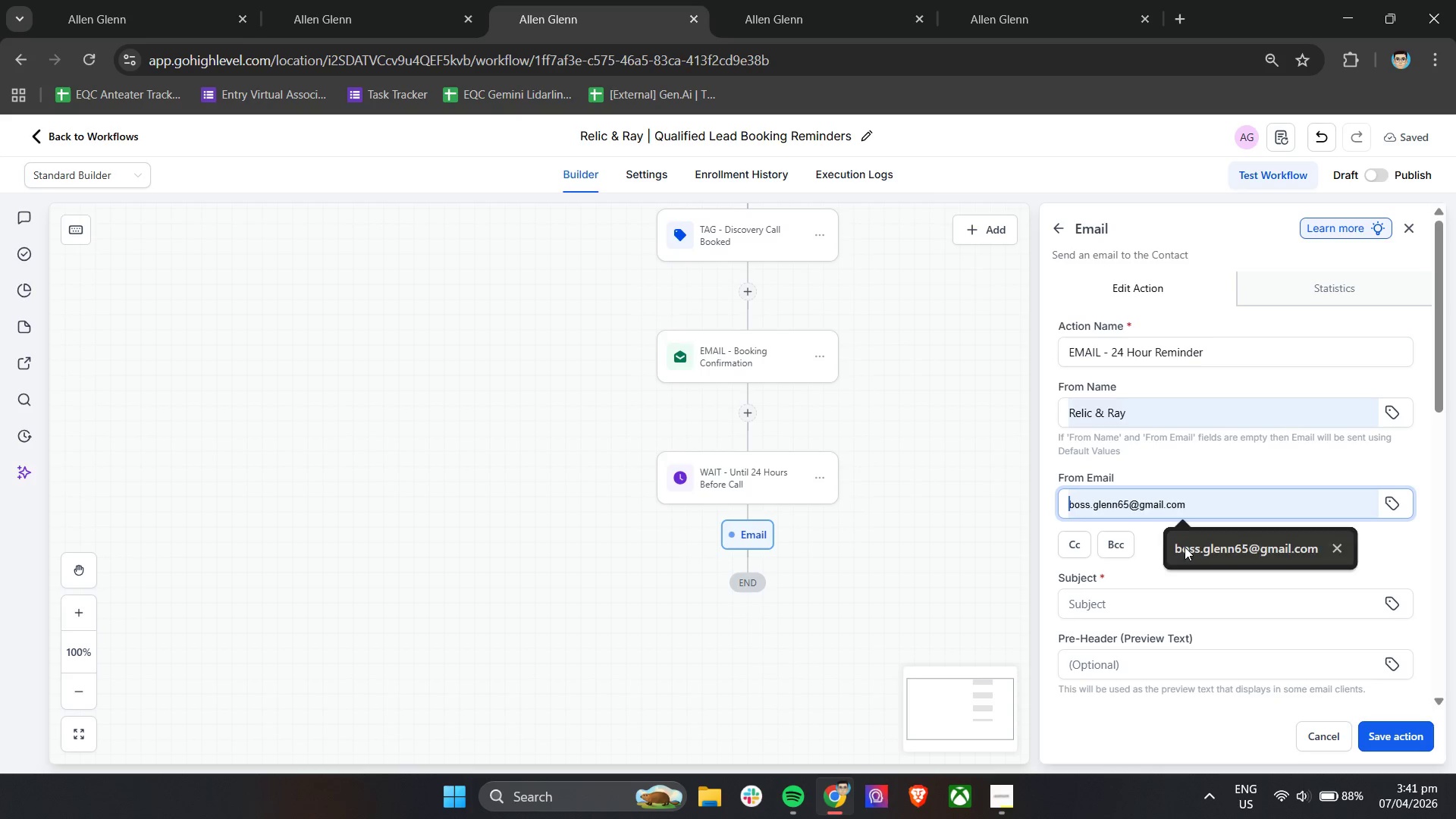 
scroll: coordinate [1203, 560], scroll_direction: down, amount: 4.0
 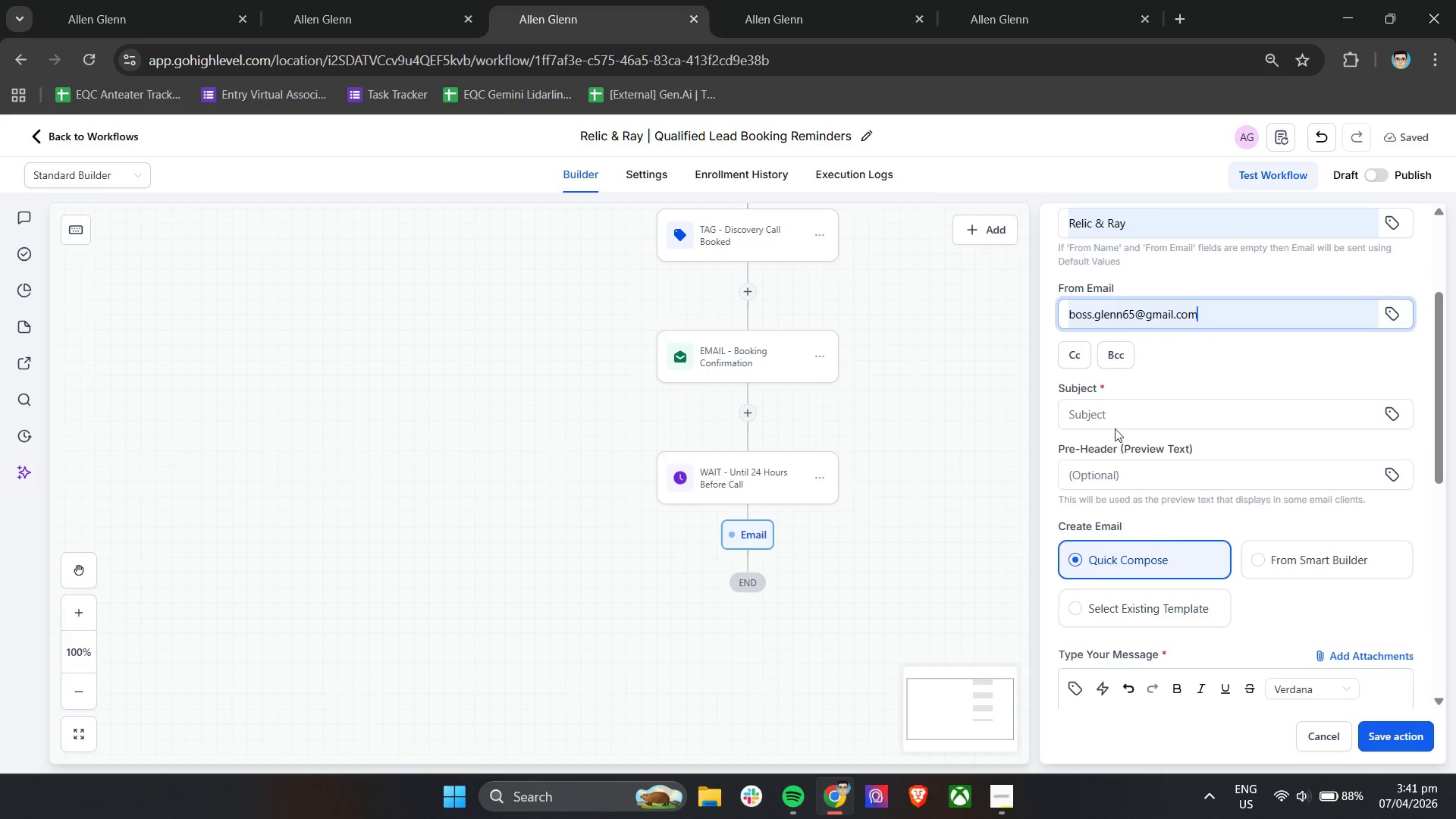 
left_click([1106, 406])
 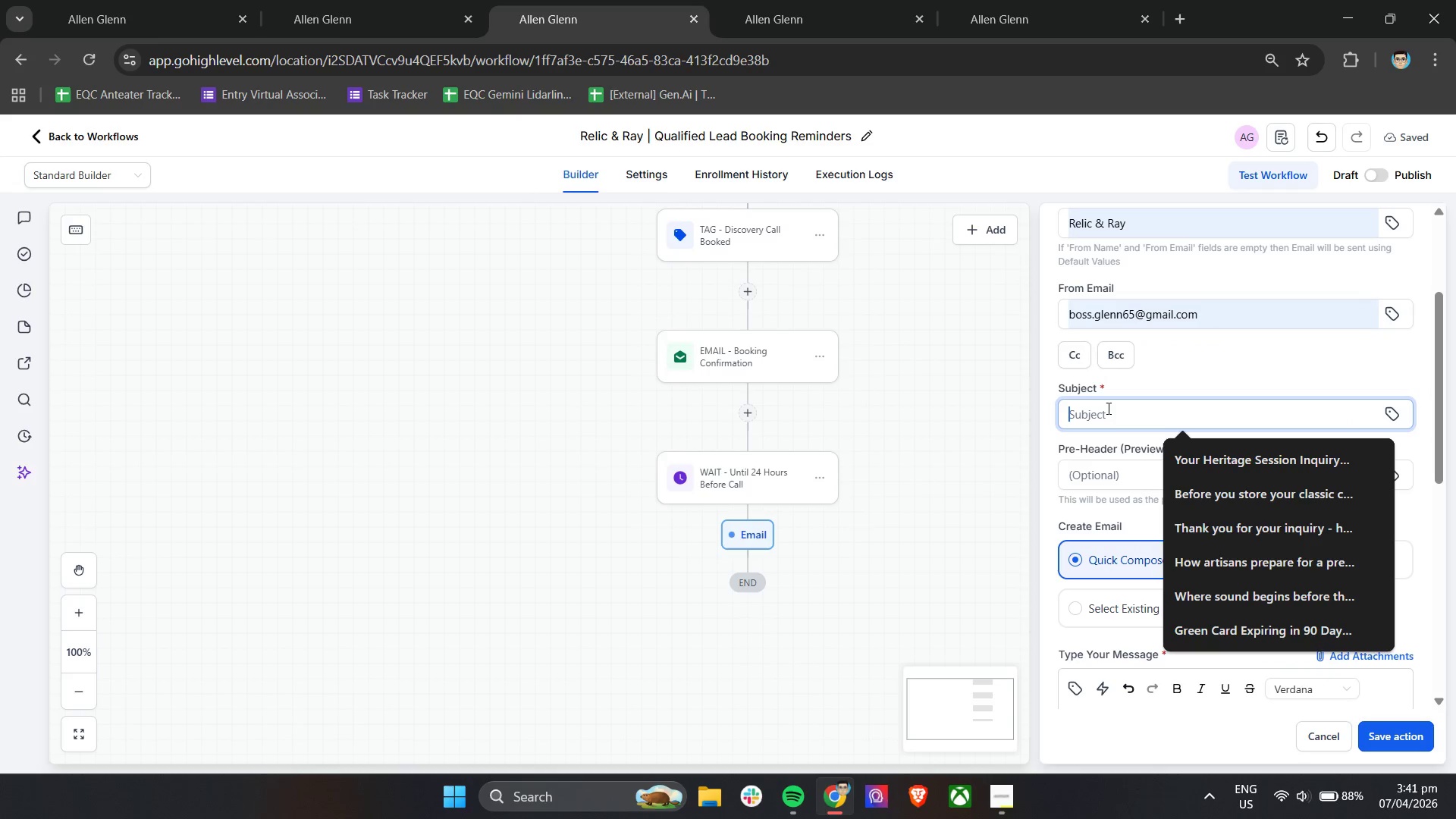 
type(Me)
key(Backspace)
key(Backspace)
type(Reminder: your Relic & Ray discovery call is tomorrow)
 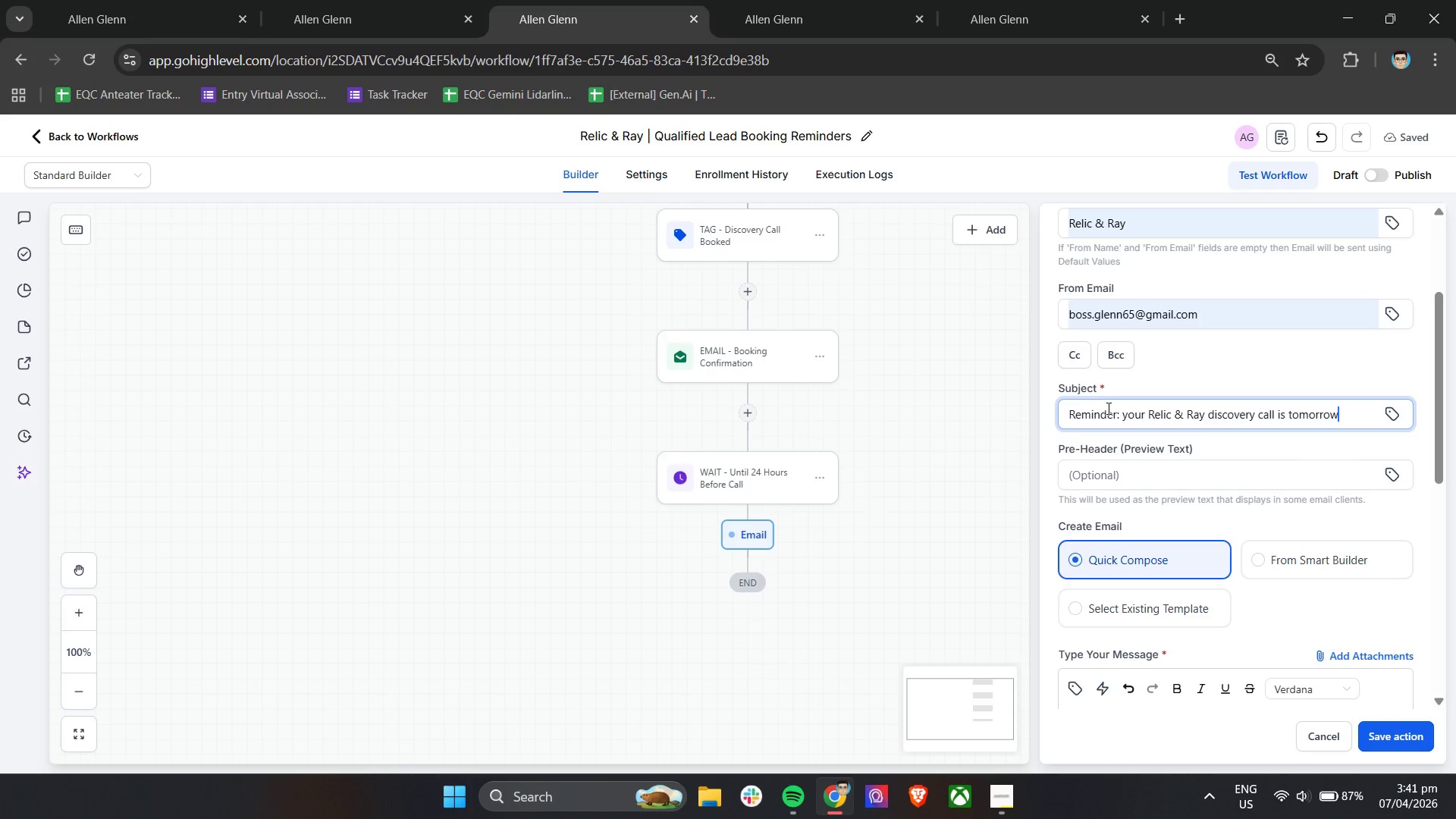 
scroll: coordinate [1107, 408], scroll_direction: down, amount: 3.0
 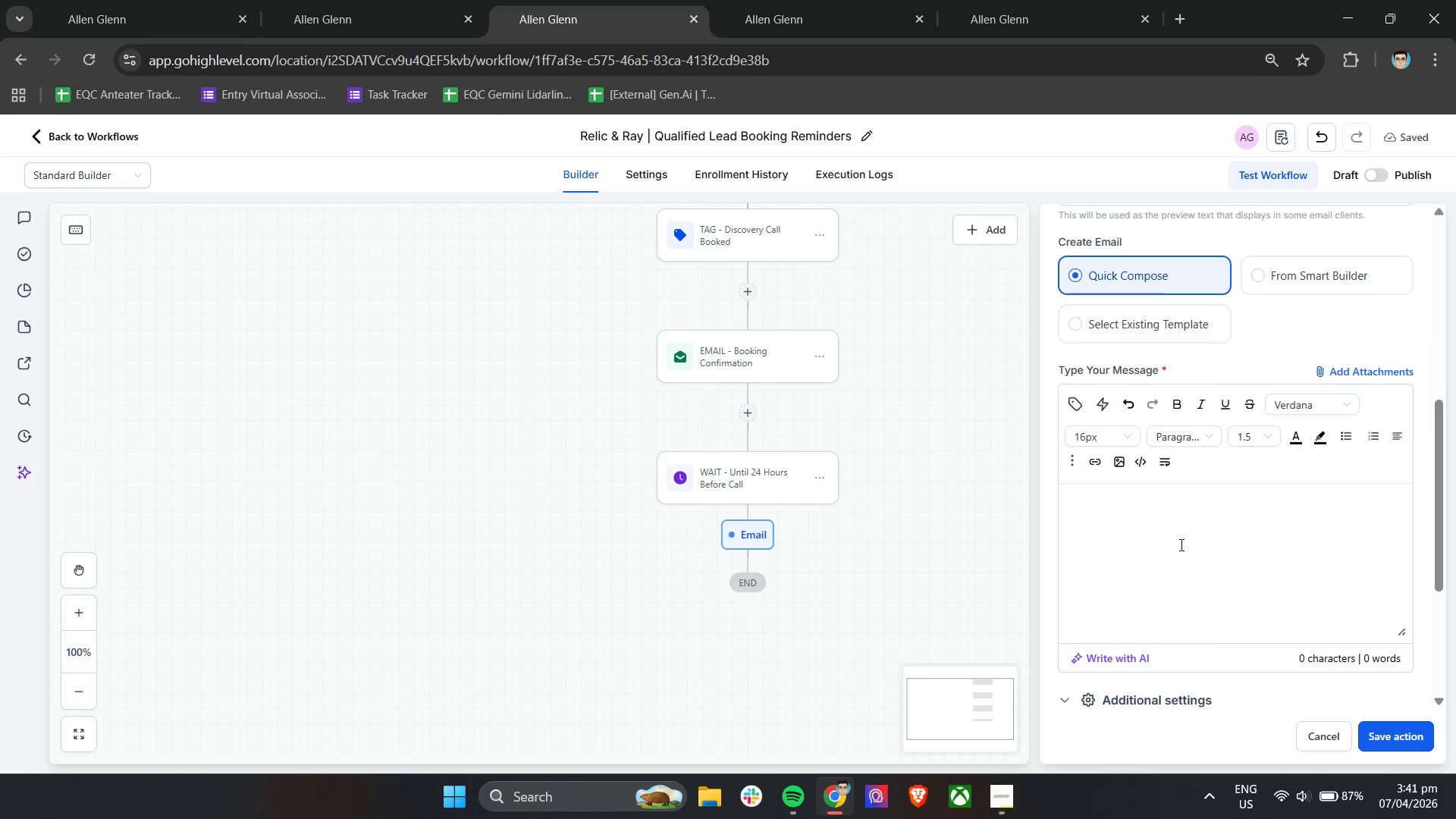 
left_click([1175, 526])
 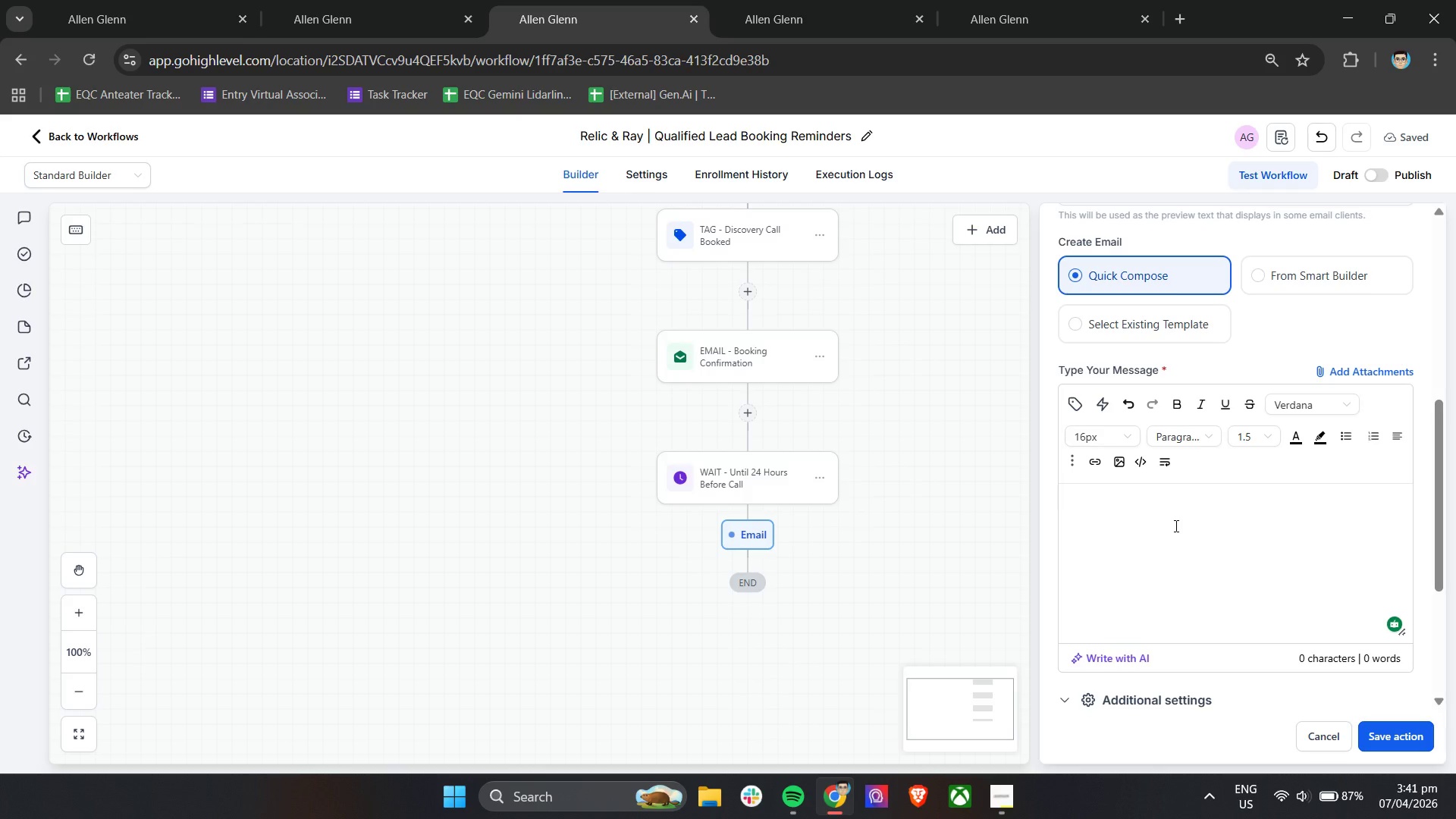 
scroll: coordinate [1175, 526], scroll_direction: up, amount: 2.0
 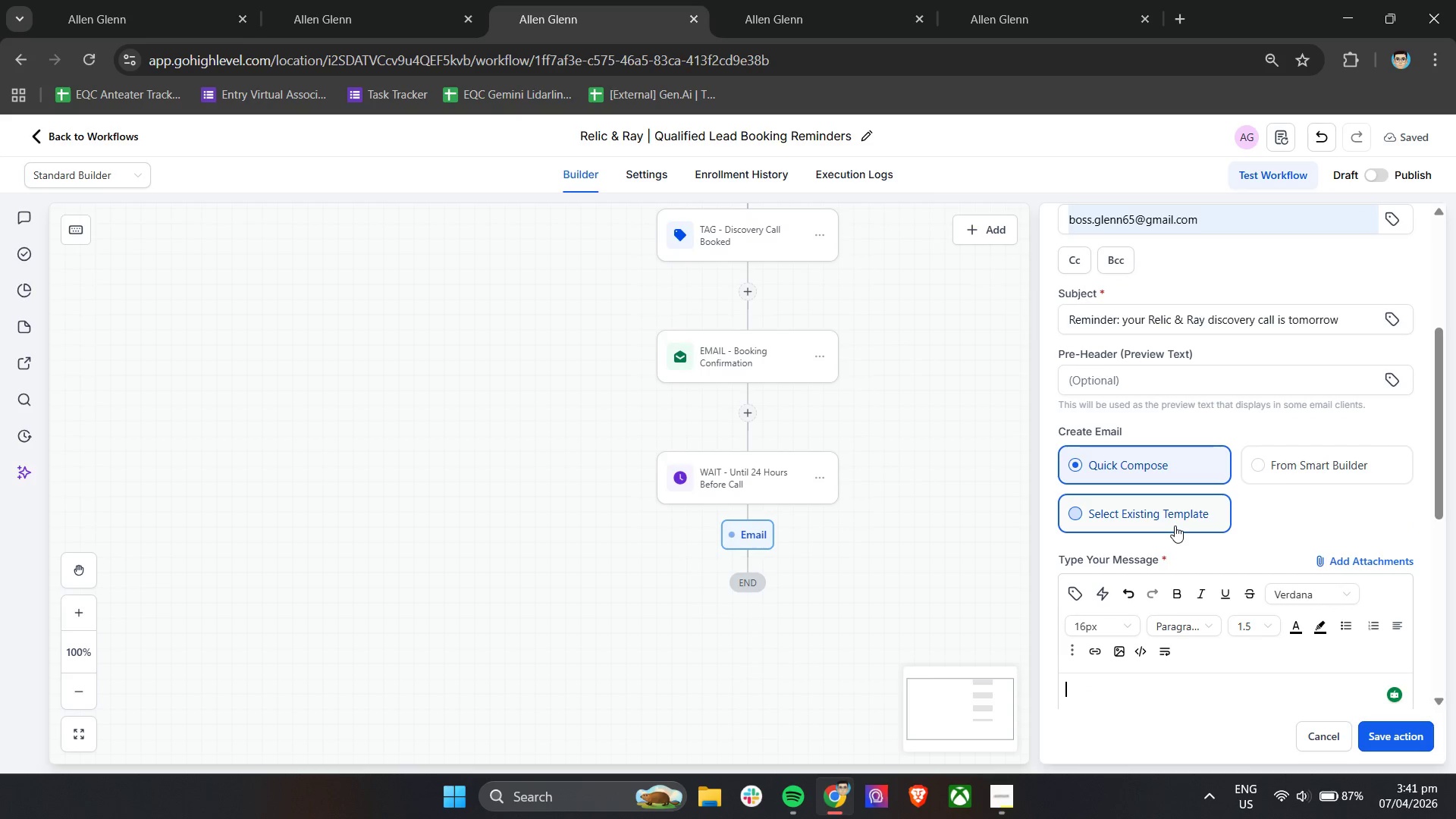 
scroll: coordinate [1175, 526], scroll_direction: down, amount: 1.0
 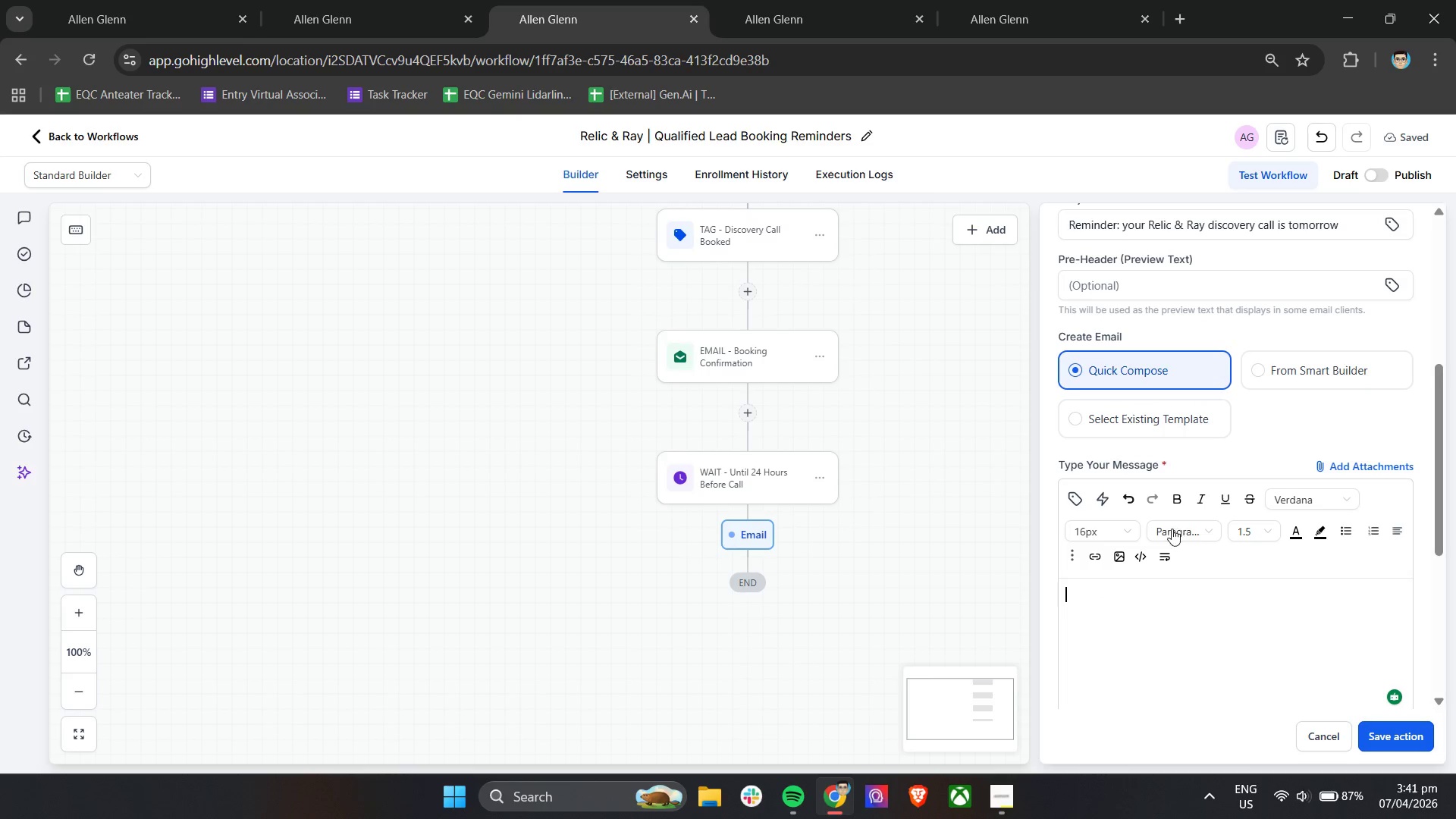 
type(Hi)
key(Backspace)
type(i, )
 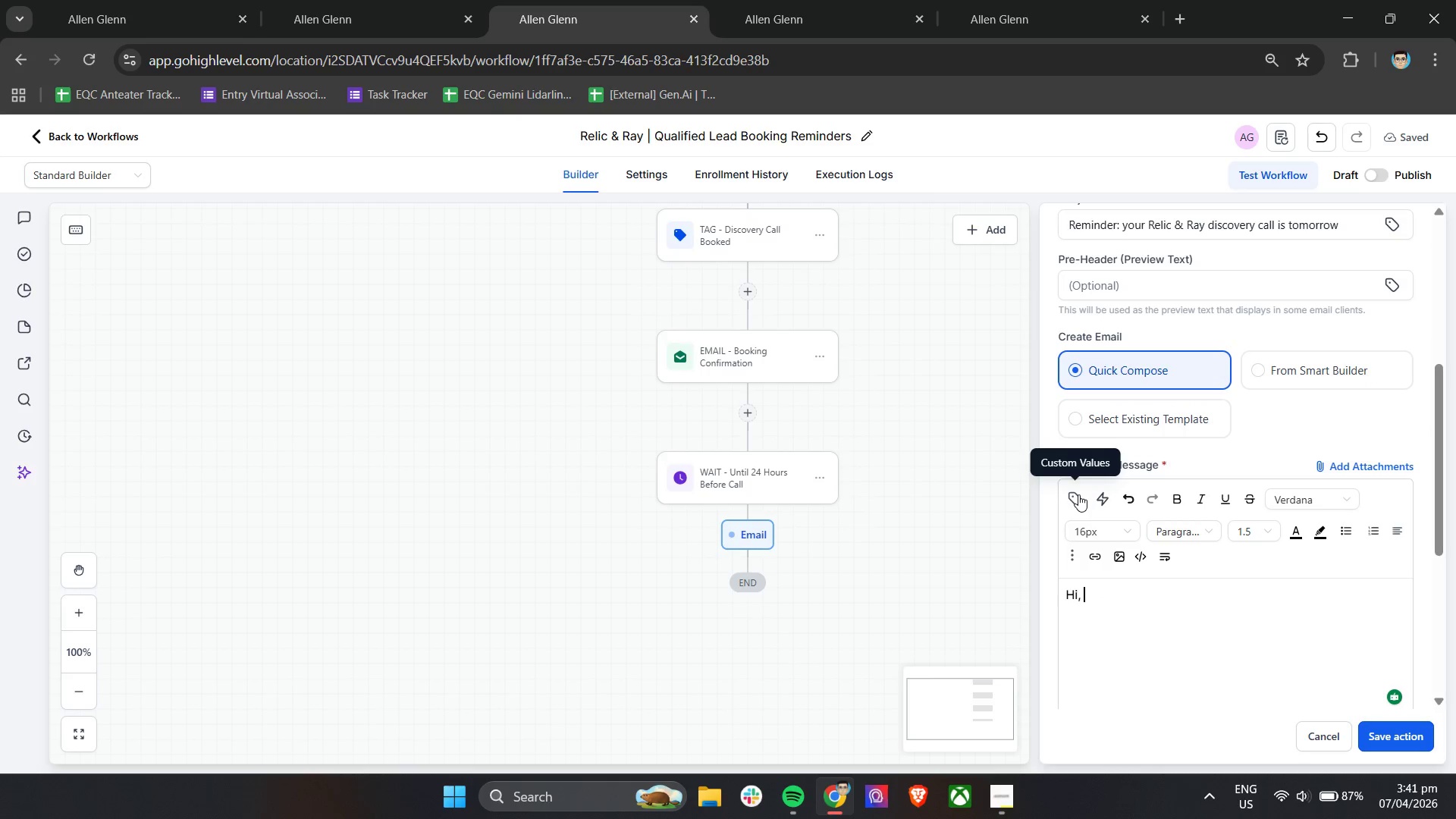 
key(Backspace)
 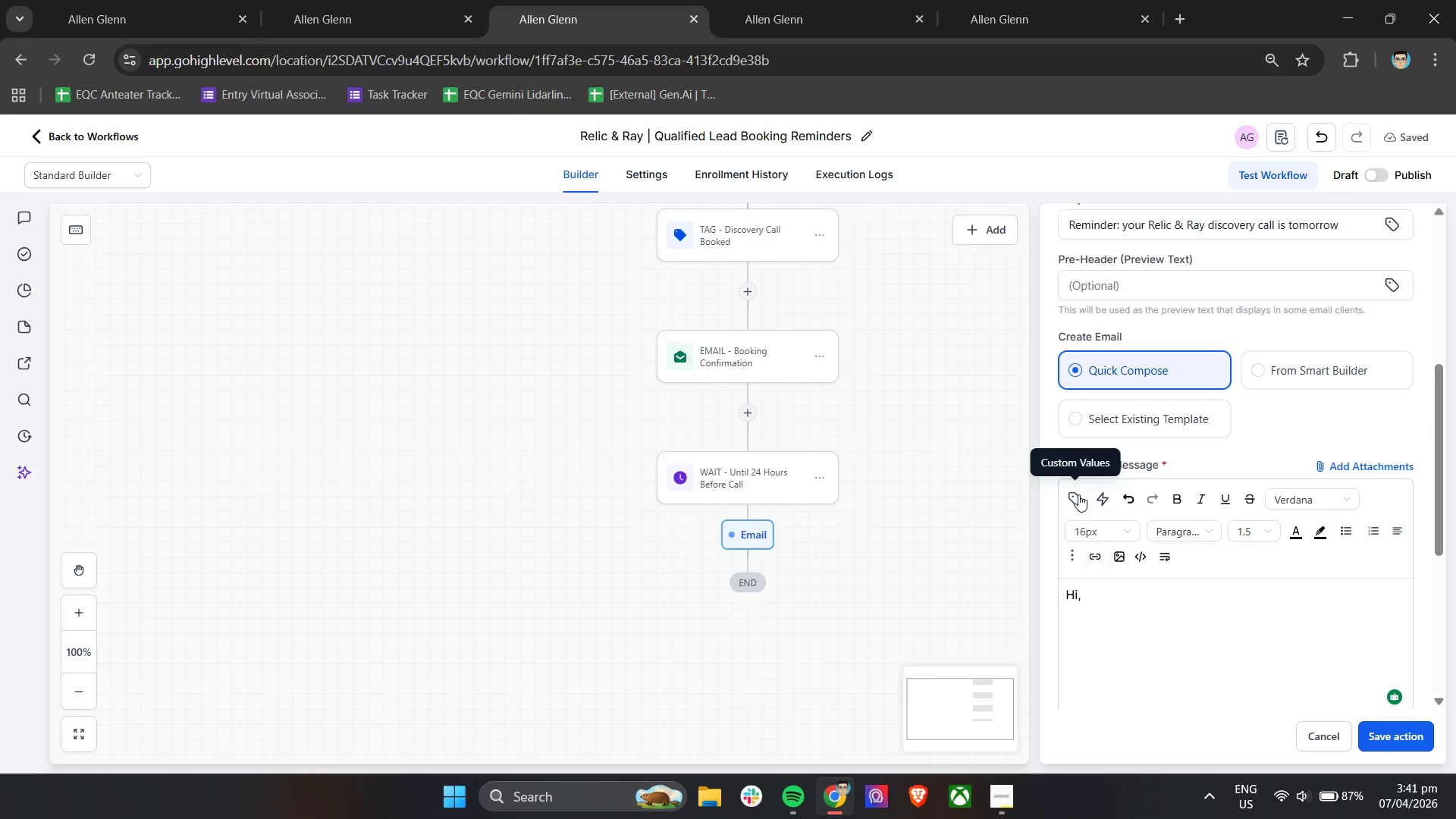 
key(Backspace)
 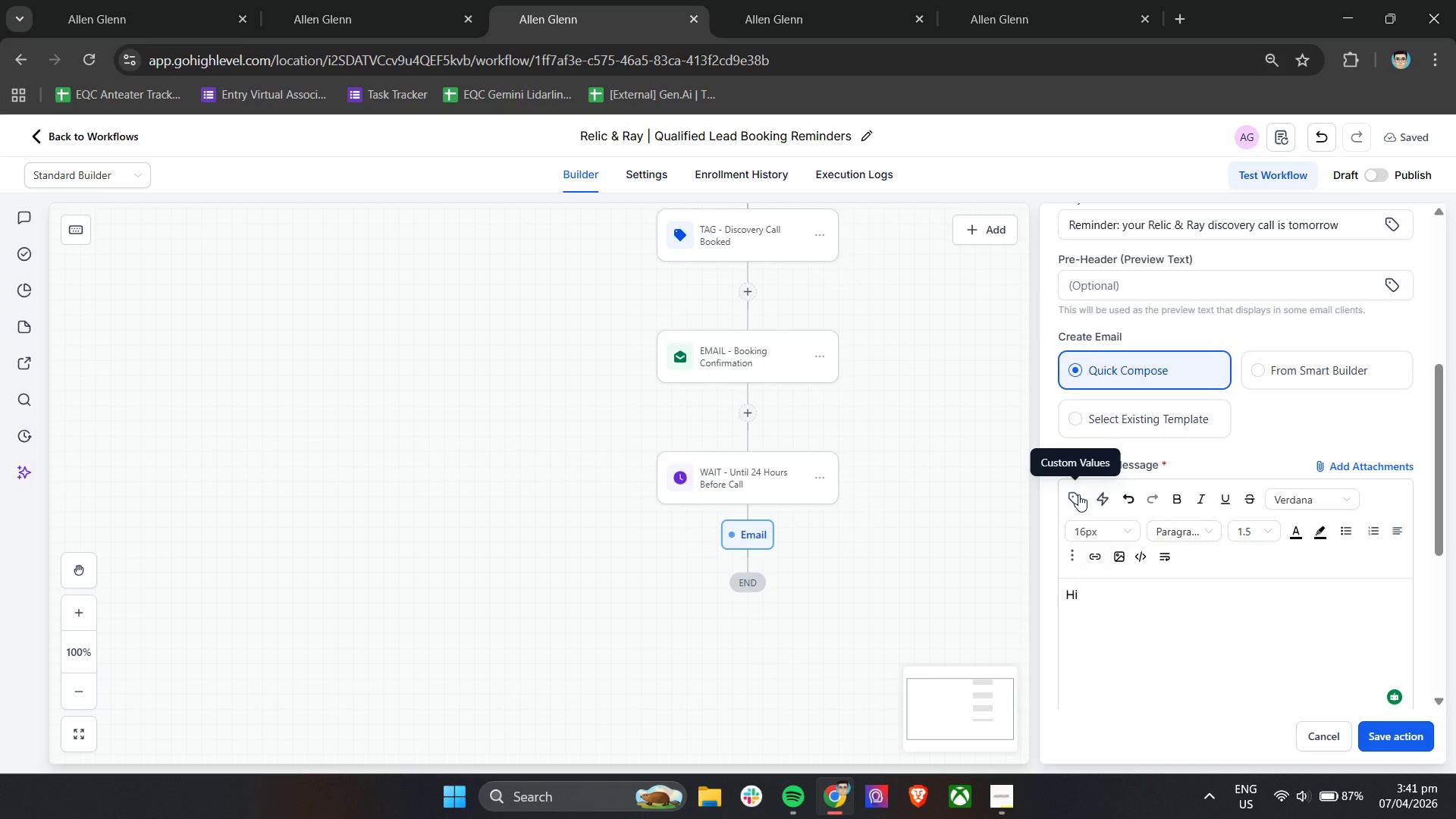 
key(Space)
 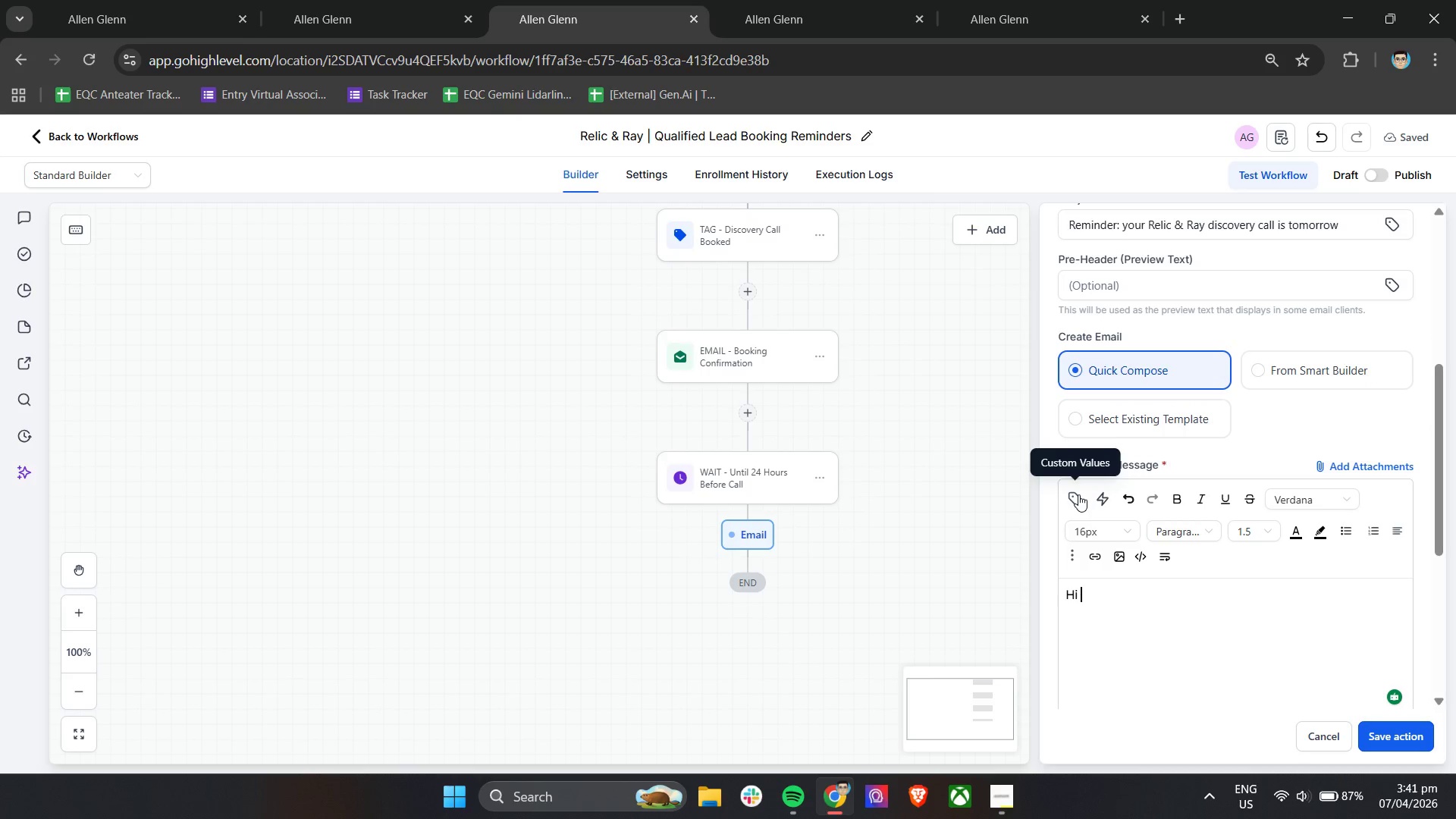 
left_click([1078, 494])
 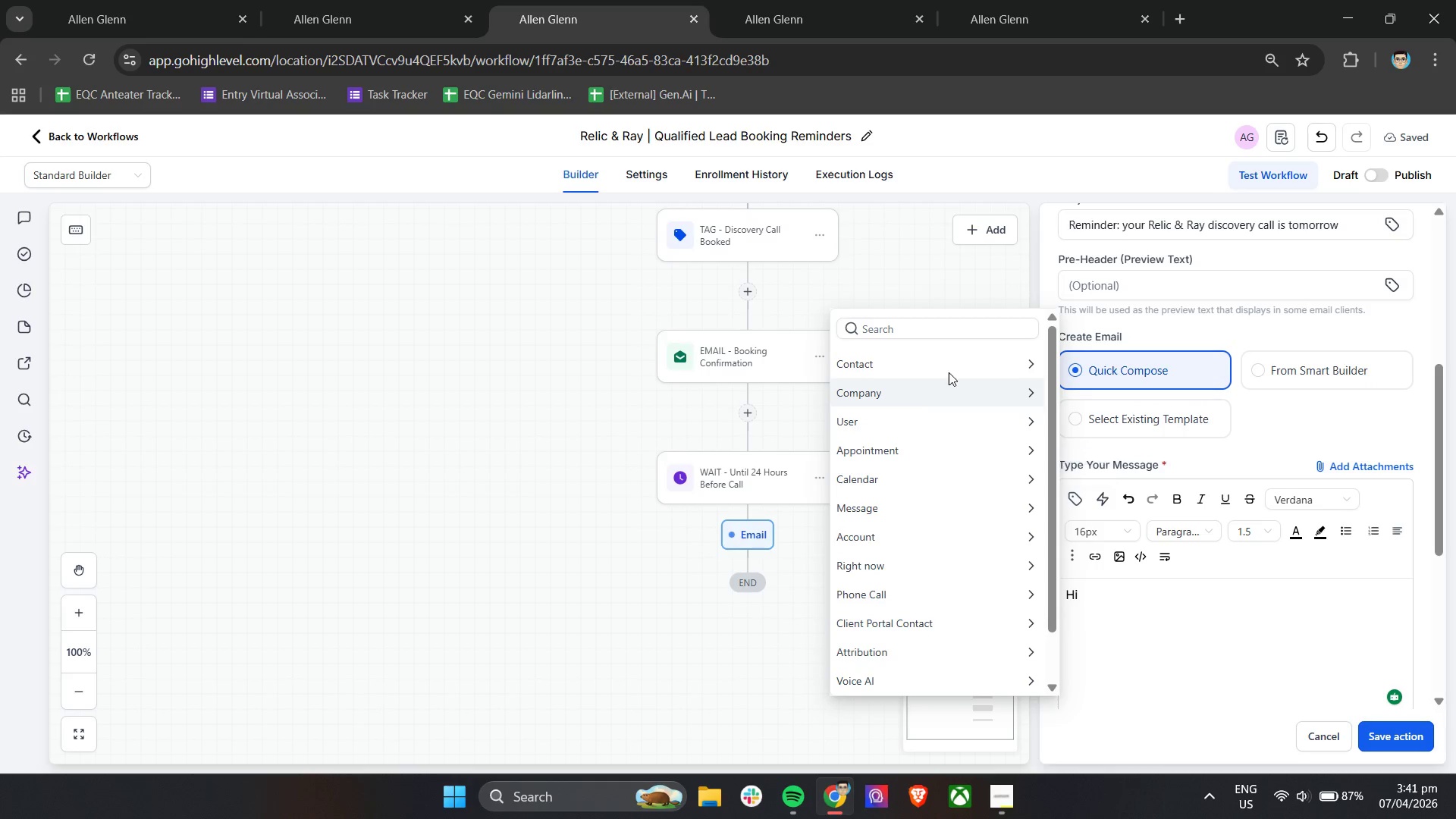 
left_click([947, 372])
 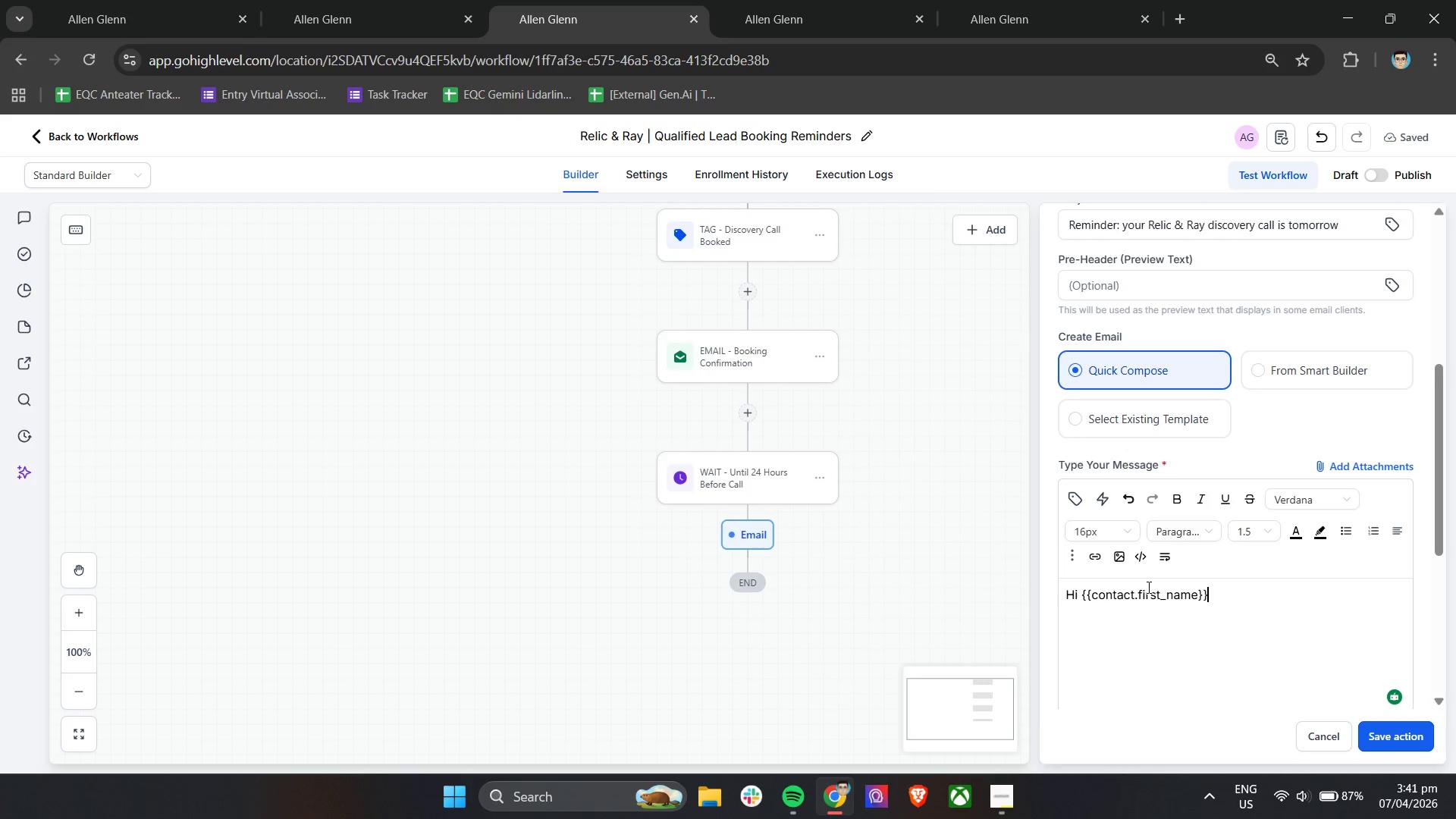 
key(Comma)
 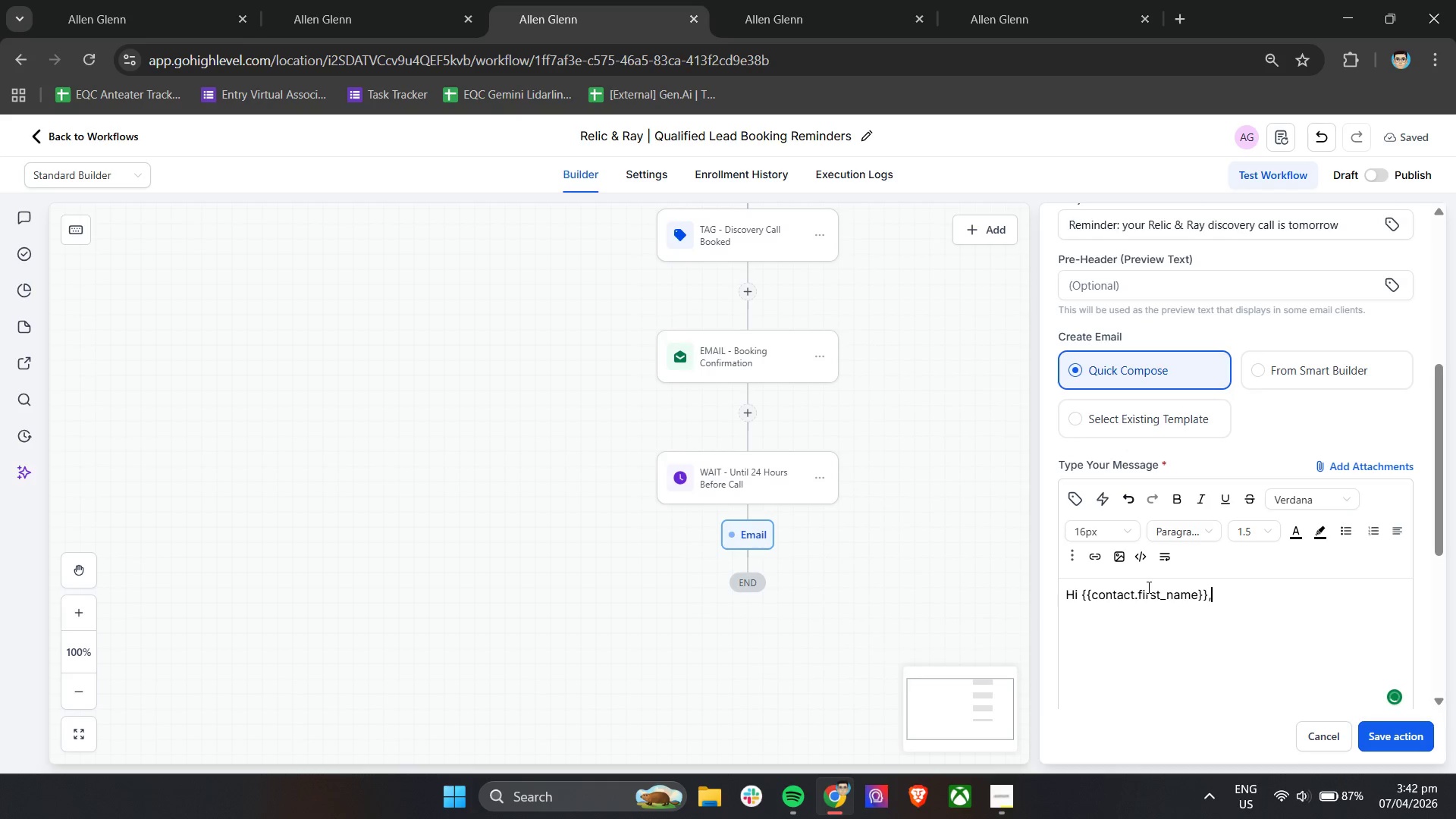 
key(Enter)
 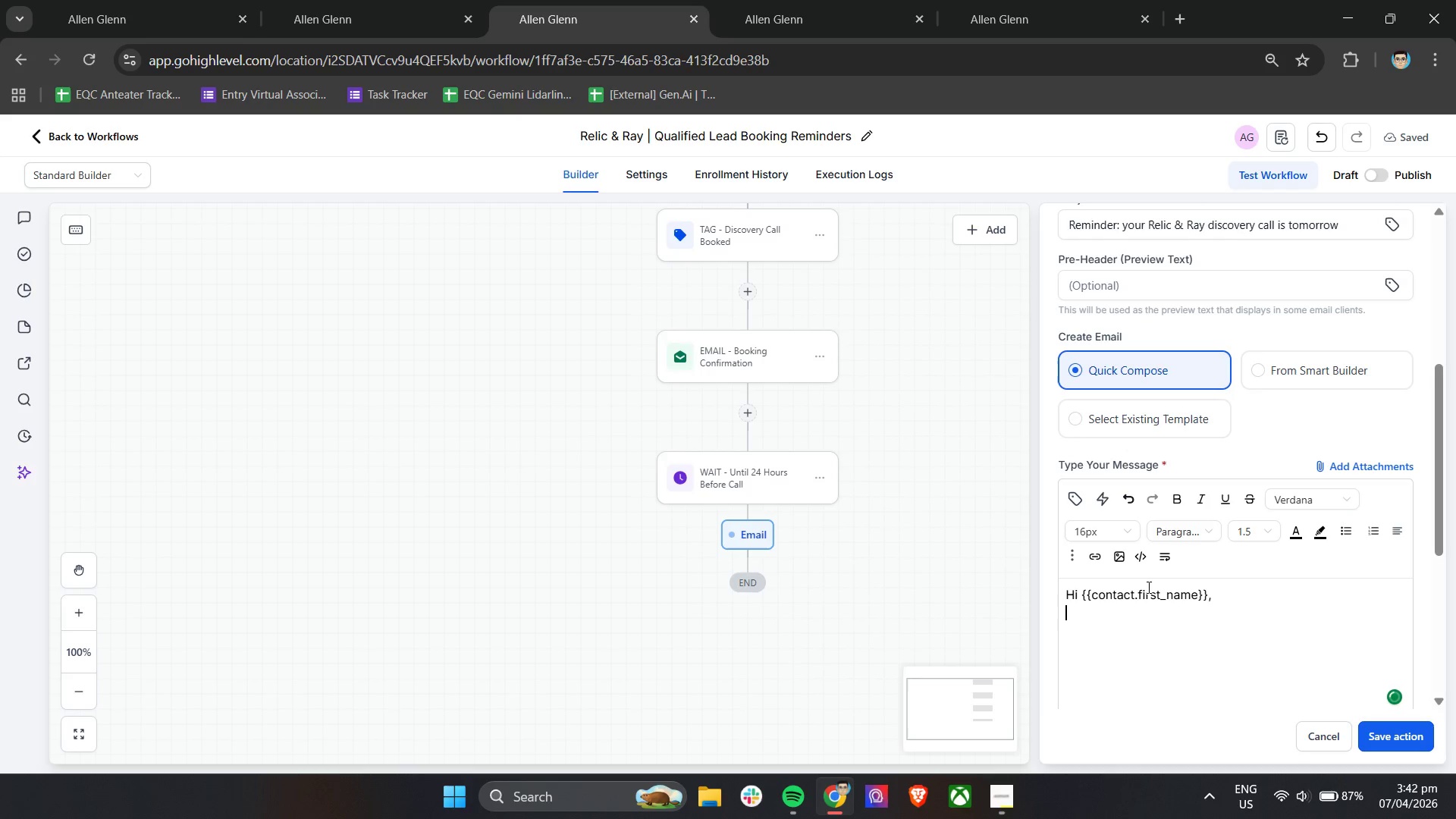 
key(Enter)
 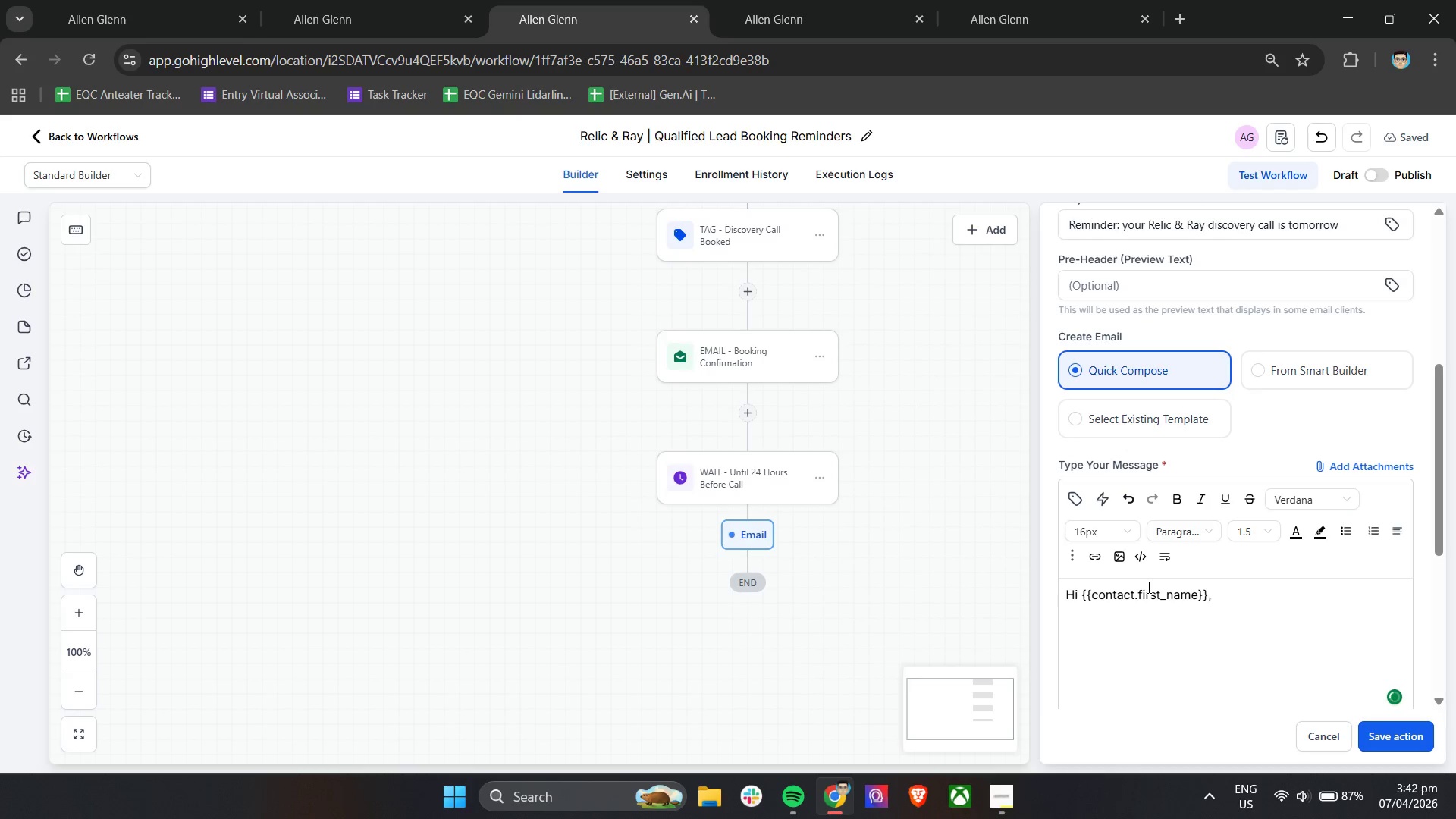 
type(JUst a )
key(Backspace)
key(Backspace)
key(Backspace)
key(Backspace)
key(Backspace)
key(Backspace)
type(ust a quick reminder that your discovery call with Relic & ray)
key(Backspace)
key(Backspace)
key(Backspace)
type(RA)
key(Backspace)
type(ay is coming up too)
key(Backspace)
type(morrow.)
 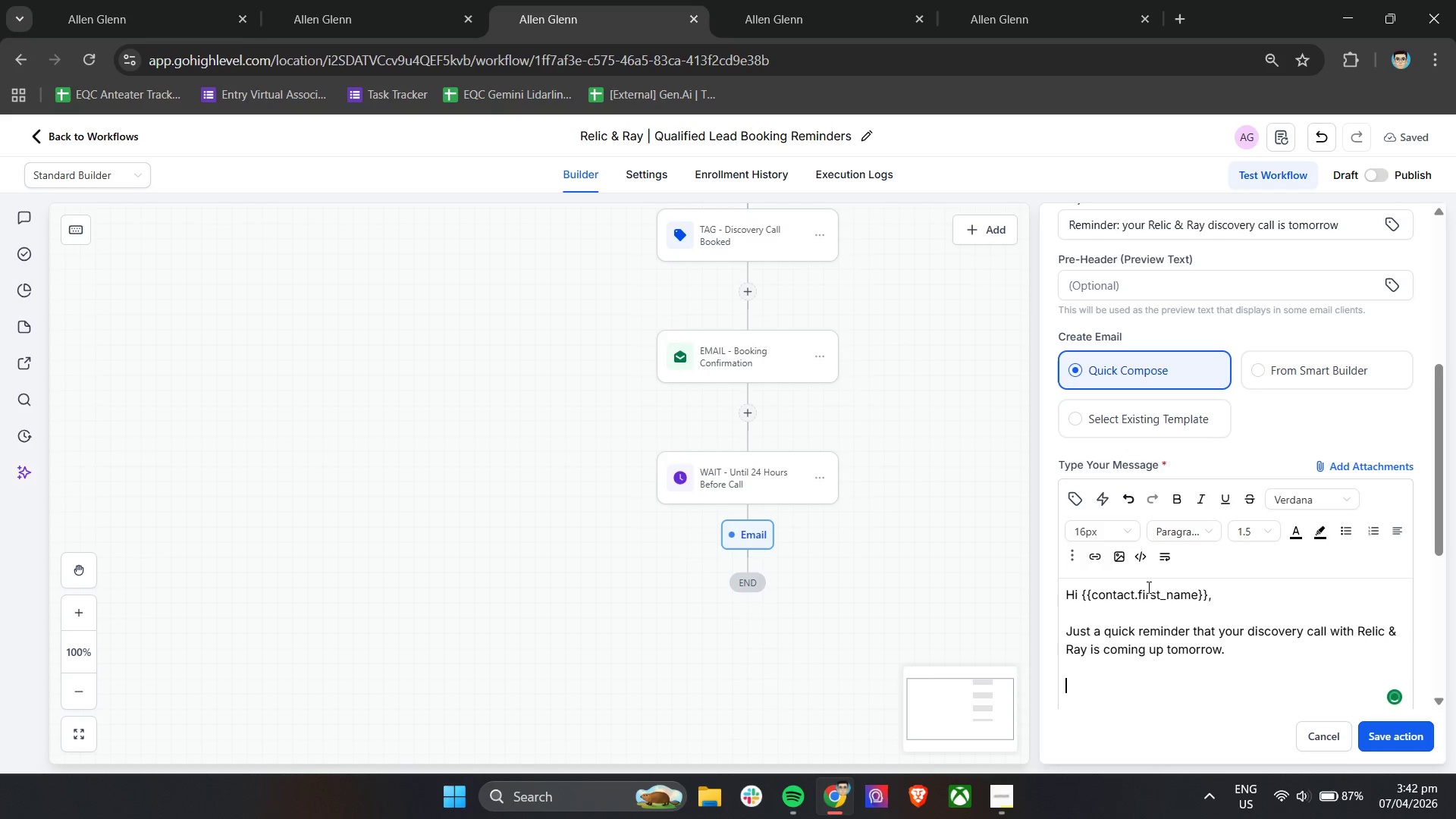 
 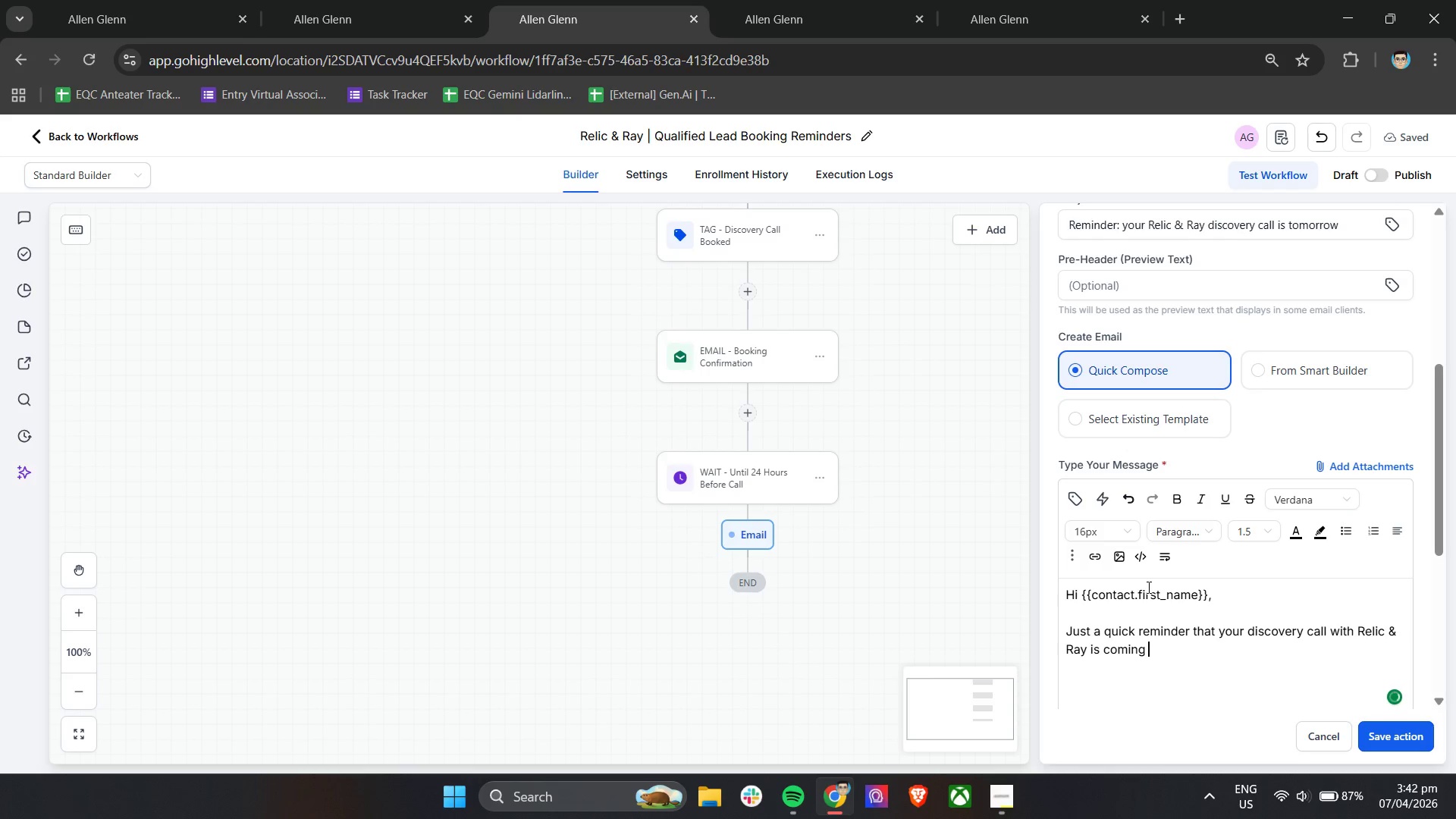 
key(Enter)
 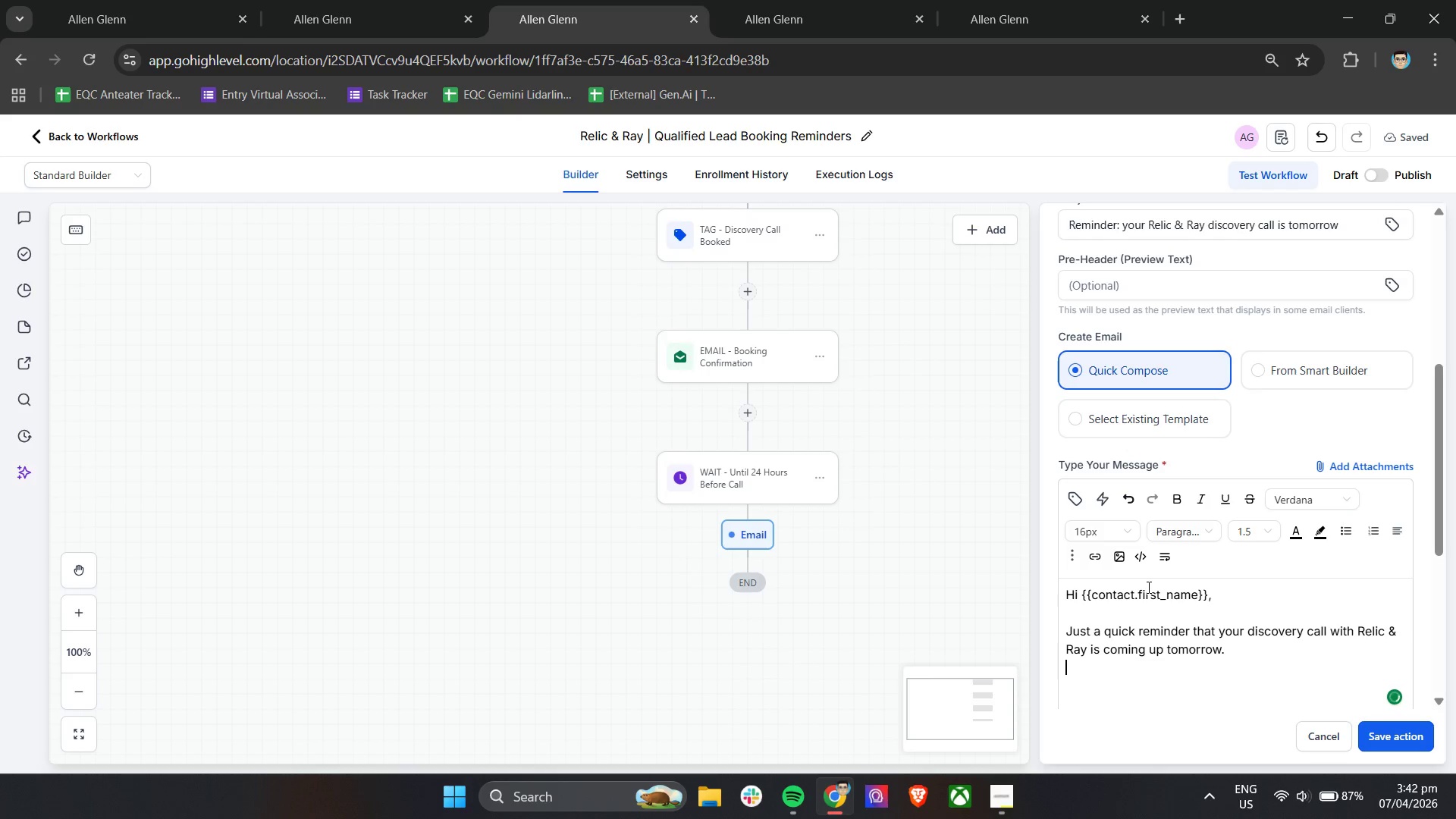 
key(Enter)
 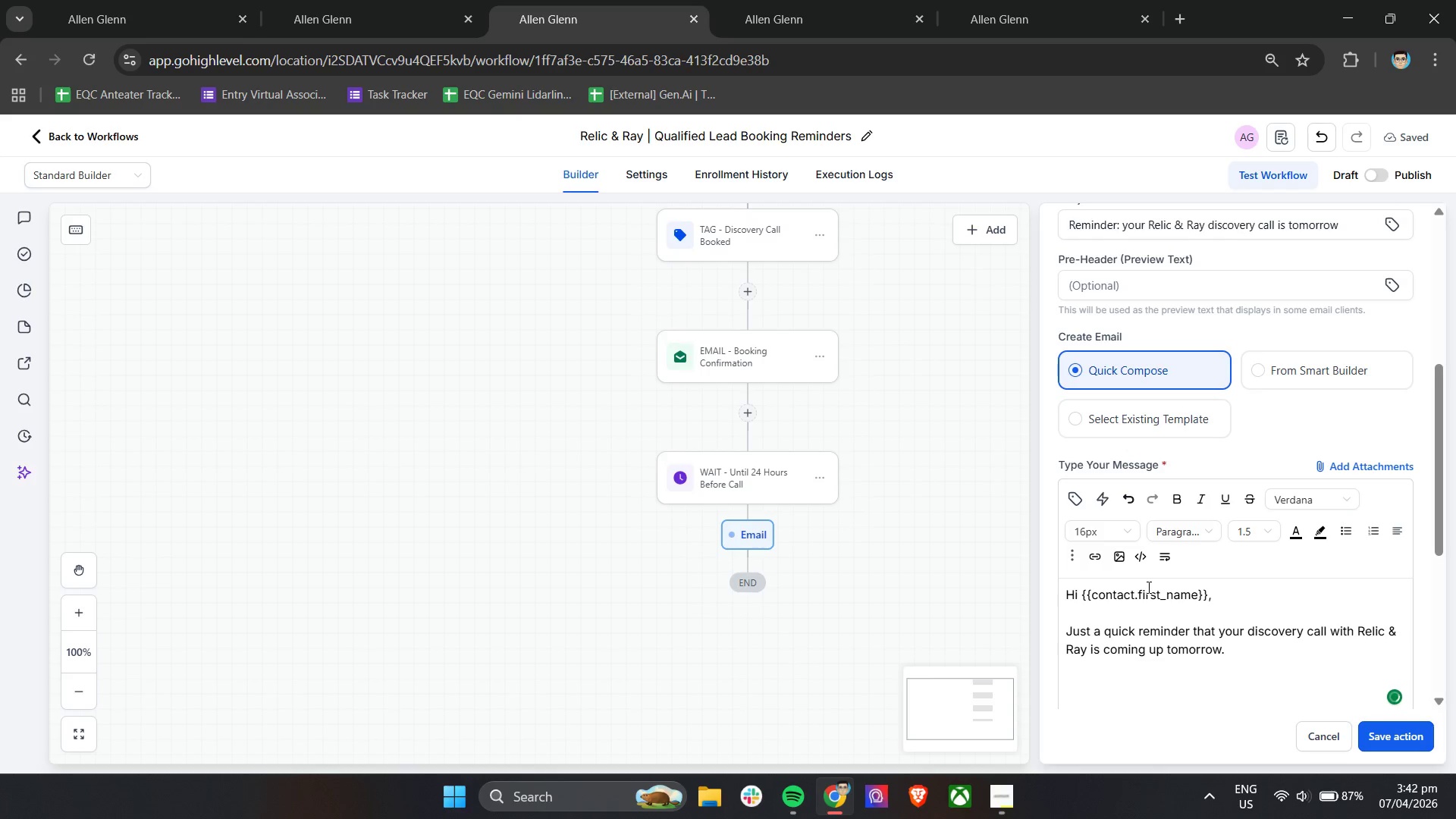 
scroll: coordinate [1147, 587], scroll_direction: down, amount: 2.0
 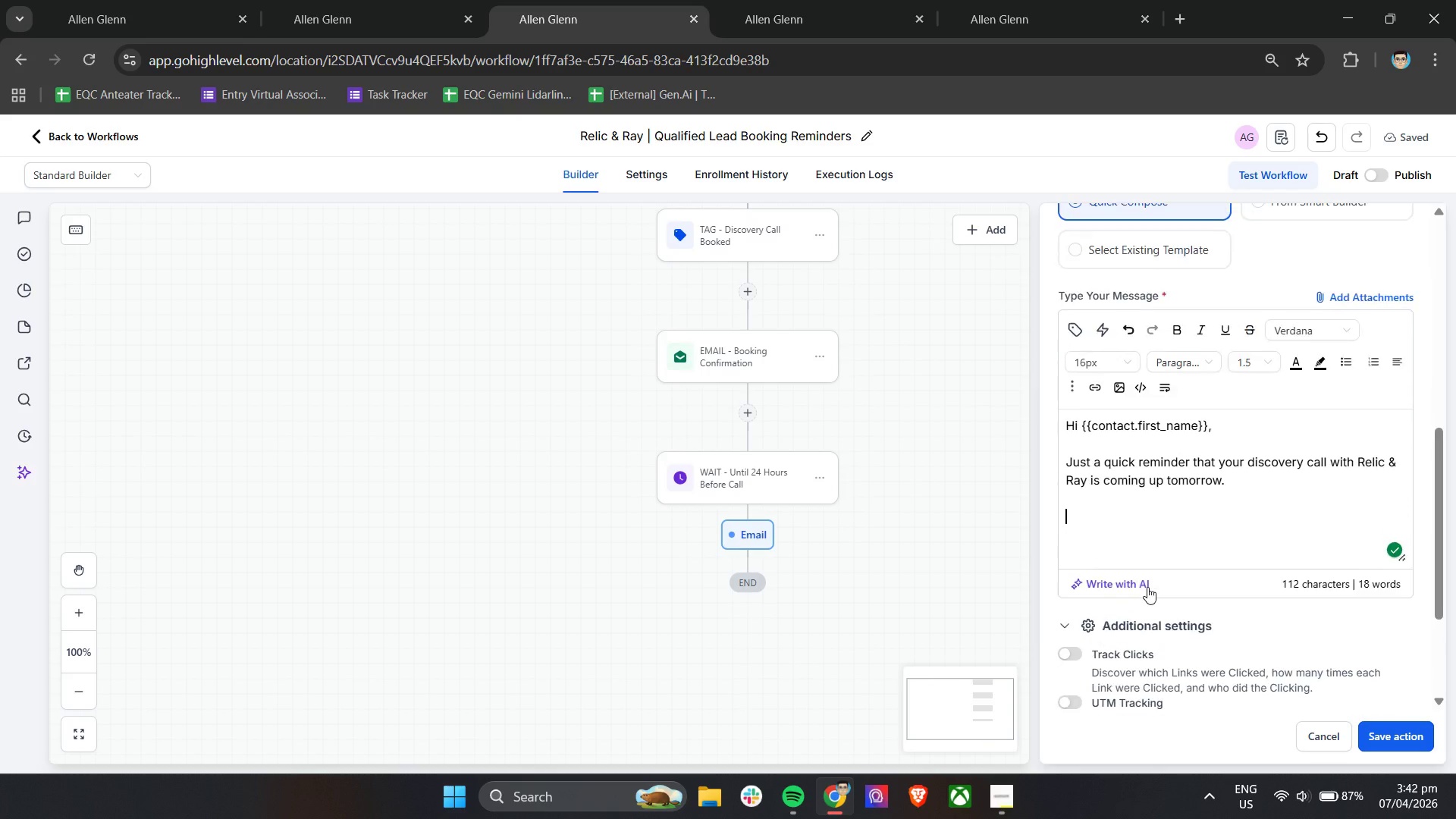 
type(We'er)
key(Backspace)
key(Backspace)
type(re looking forward to speaking with you and learning more about your craft, your goald)
key(Backspace)
type(s, and how you'd like your story to be captured.)
 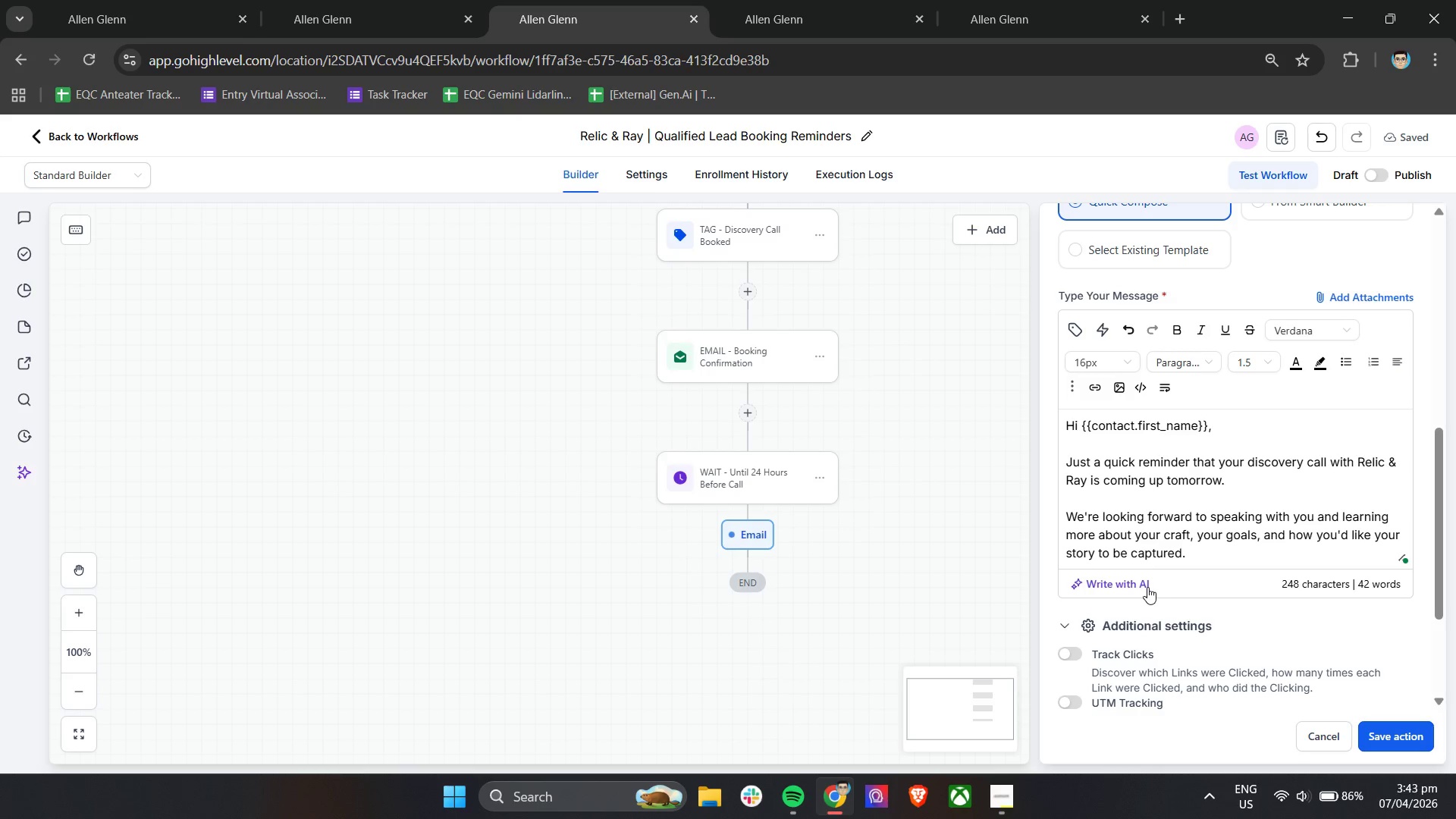 
key(Enter)
 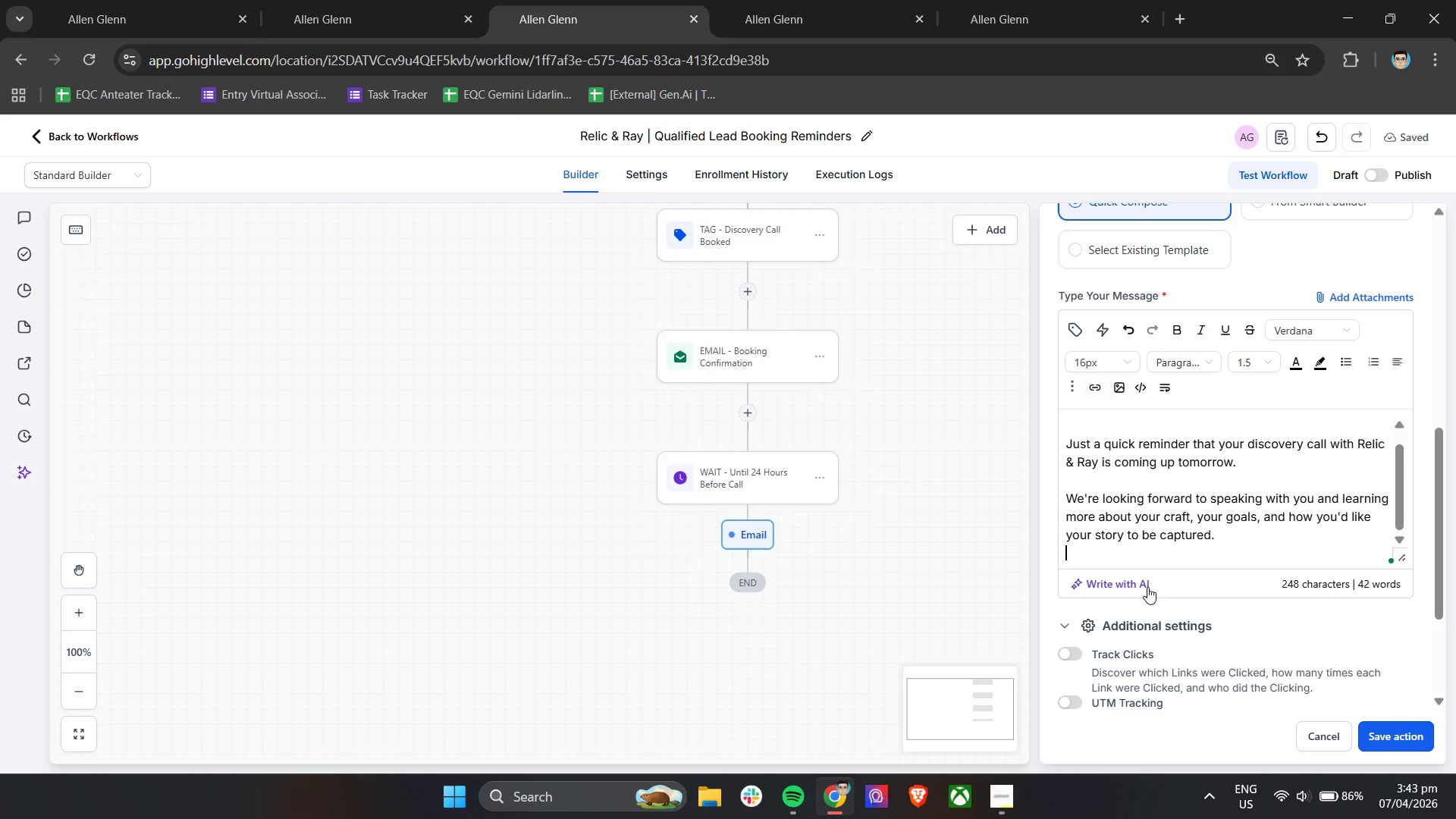 
key(Enter)
 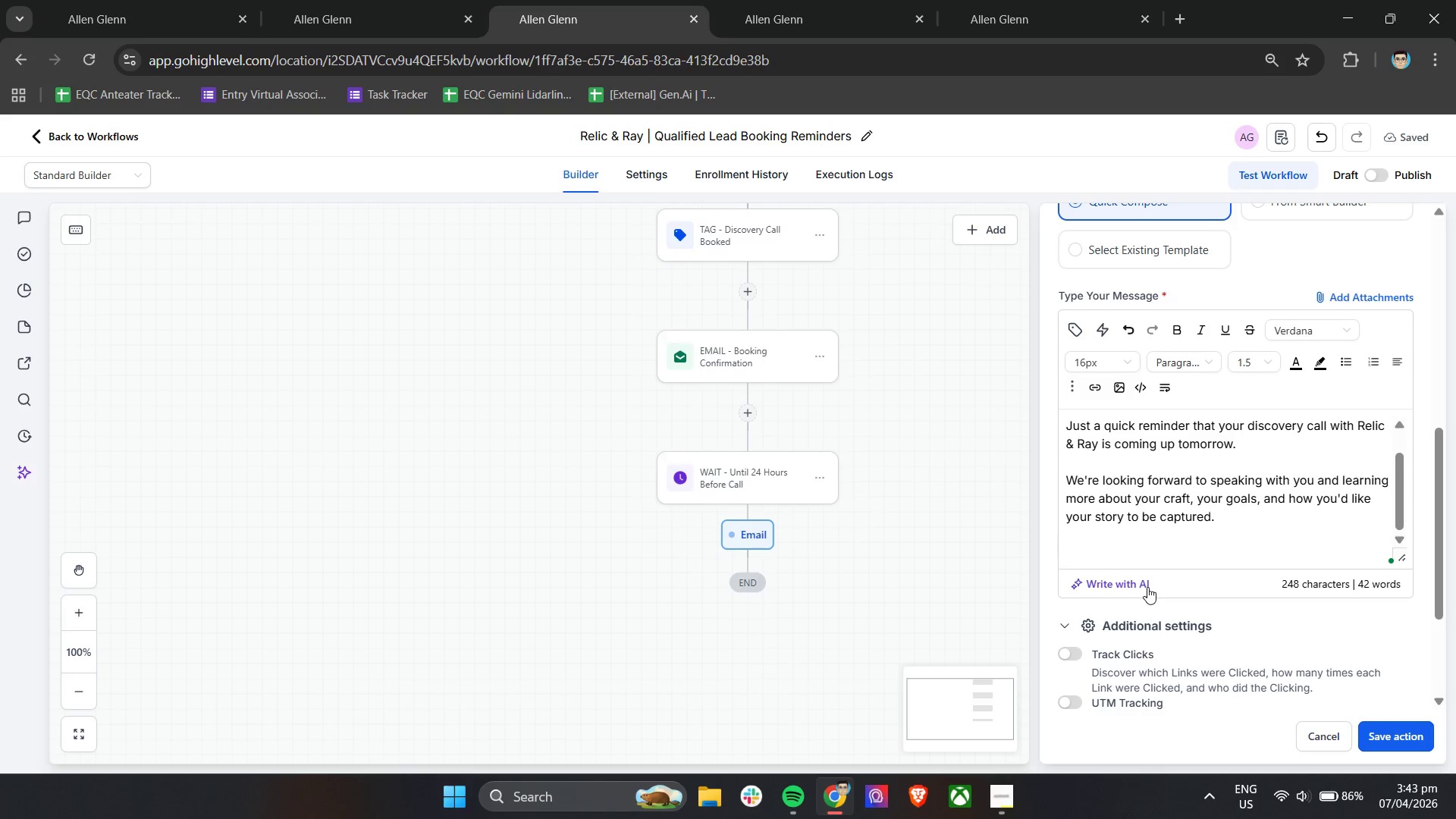 
type(Warmly,)
 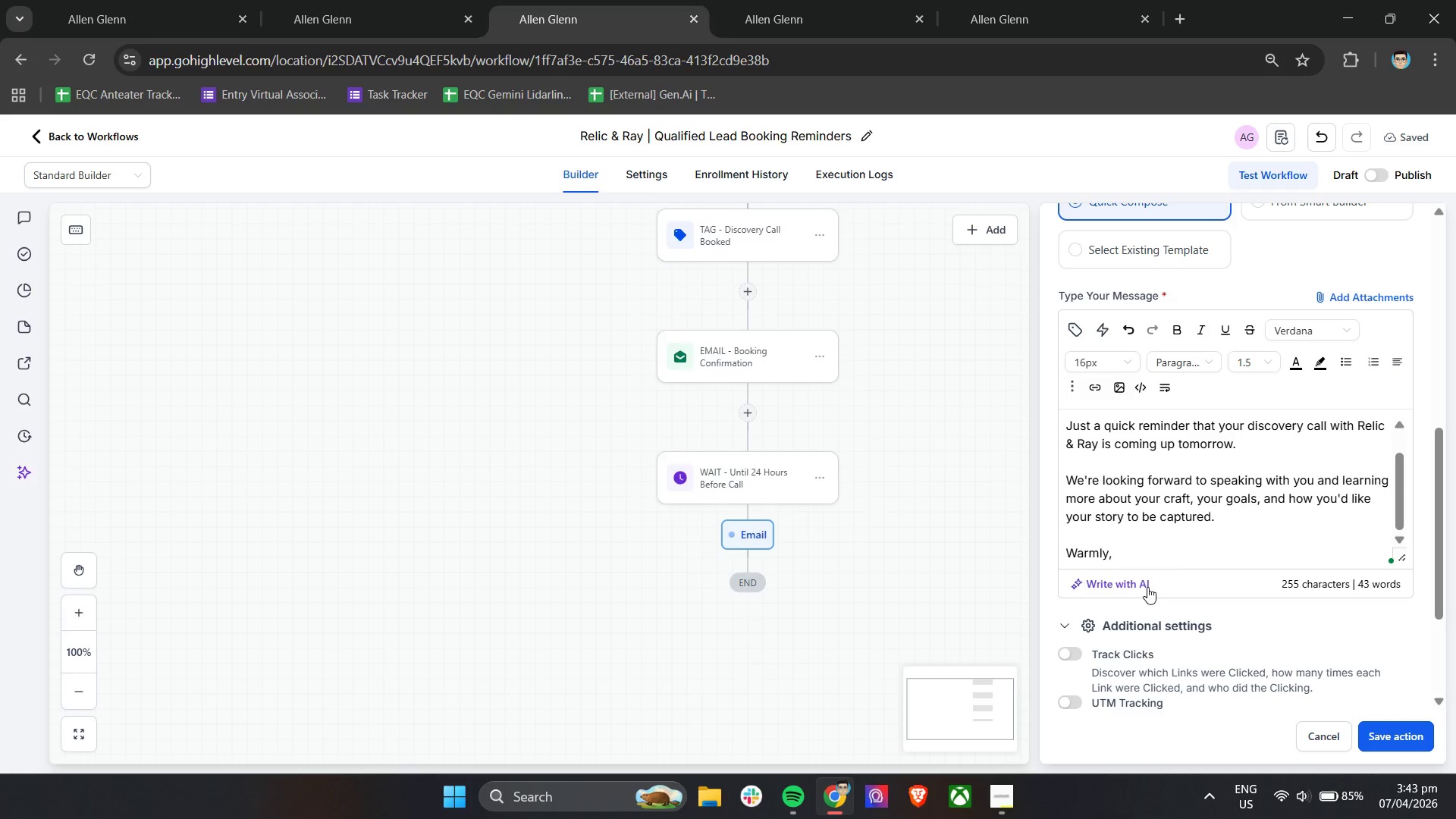 
key(Enter)
 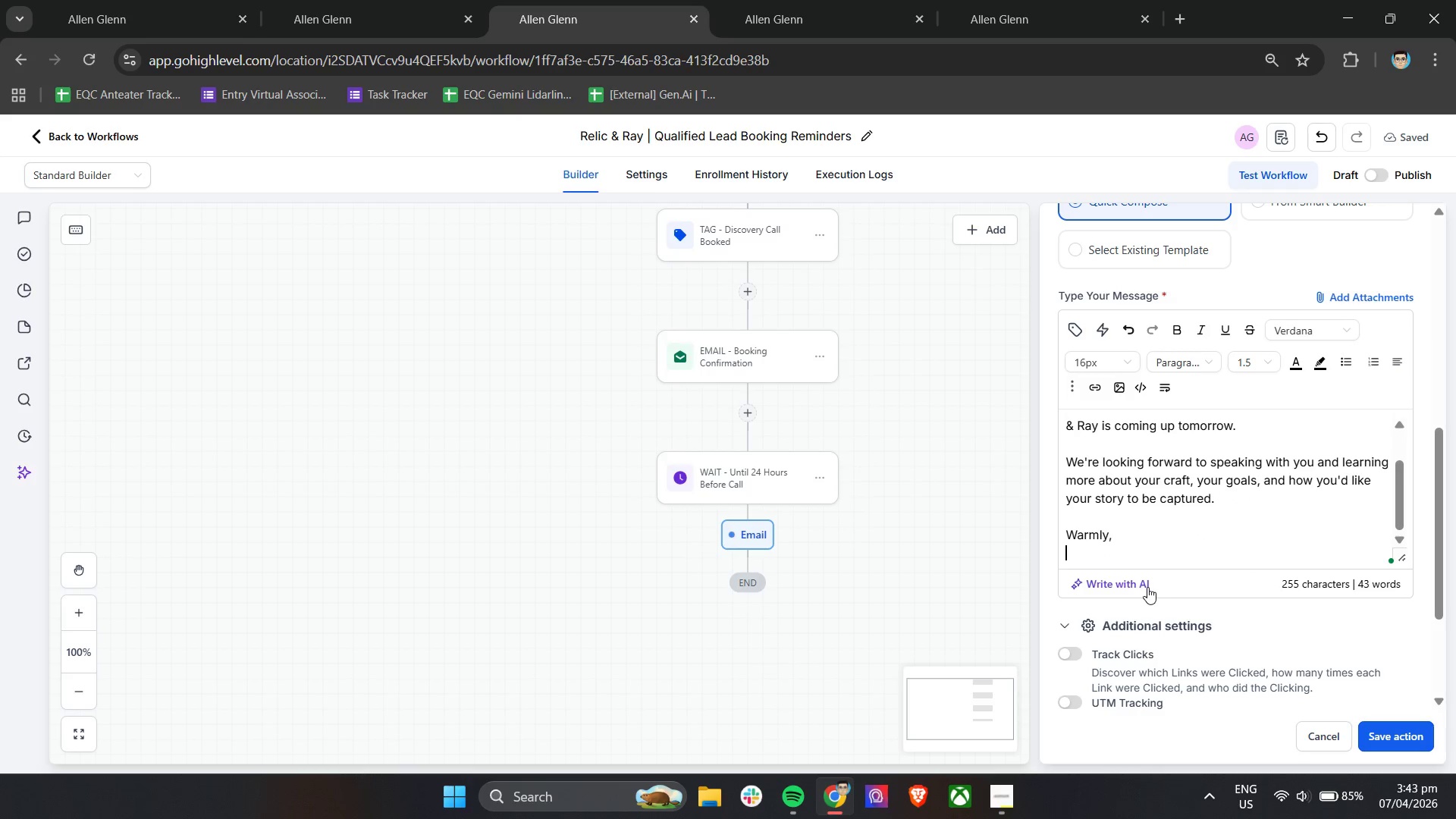 
type(Relic an)
key(Backspace)
key(Backspace)
type(& Ray)
 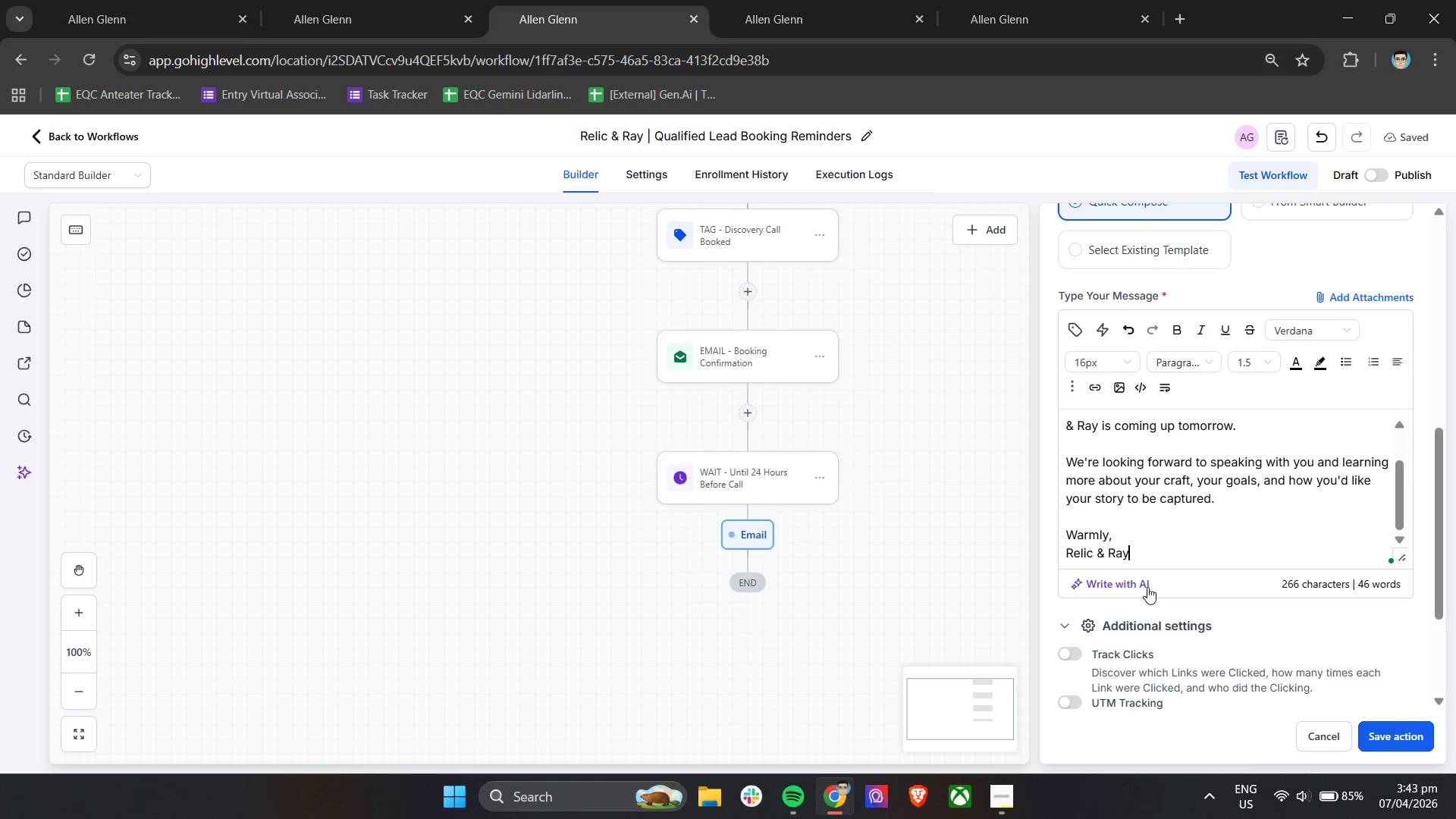 
scroll: coordinate [1192, 533], scroll_direction: down, amount: 2.0
 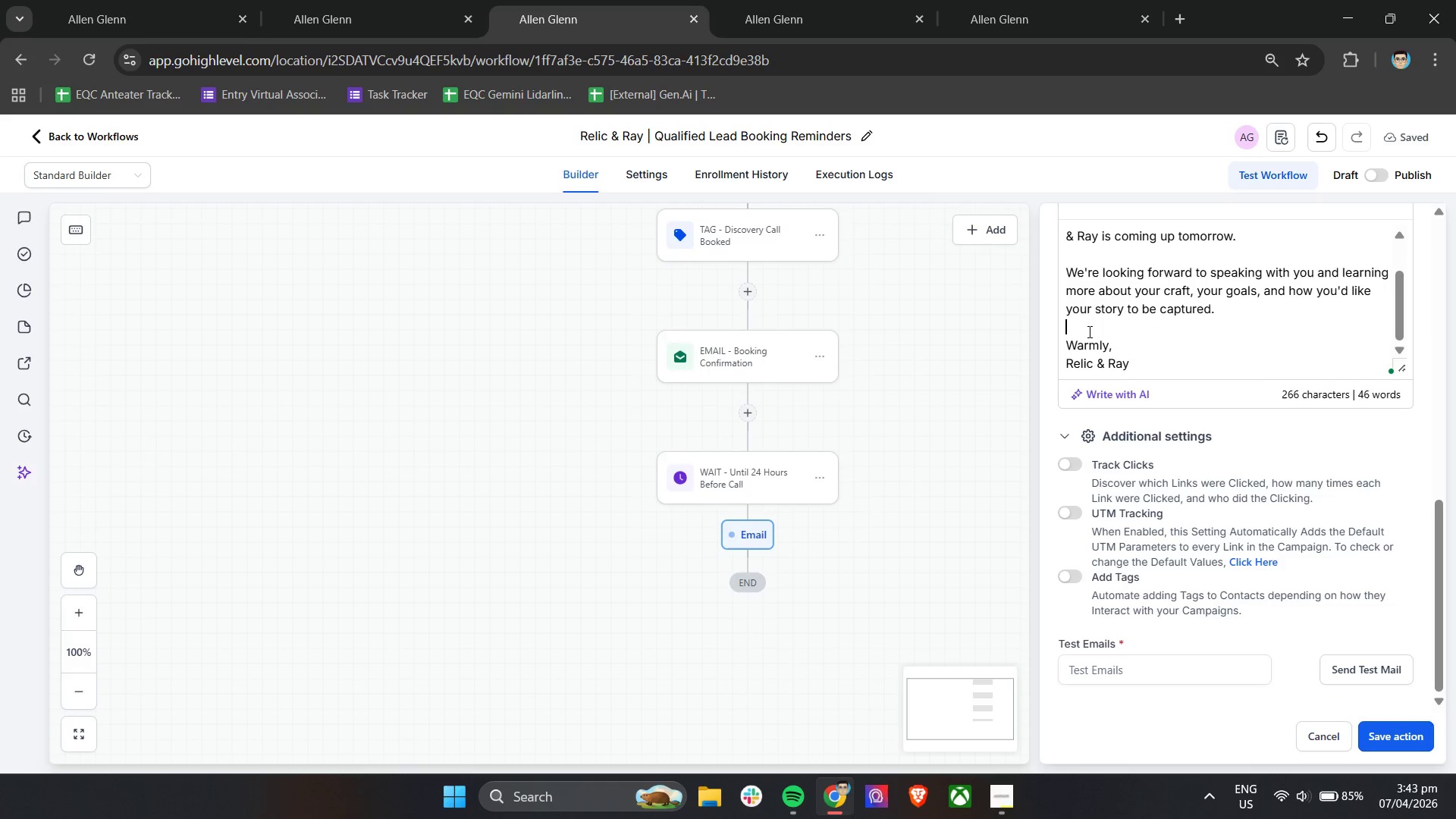 
key(Enter)
 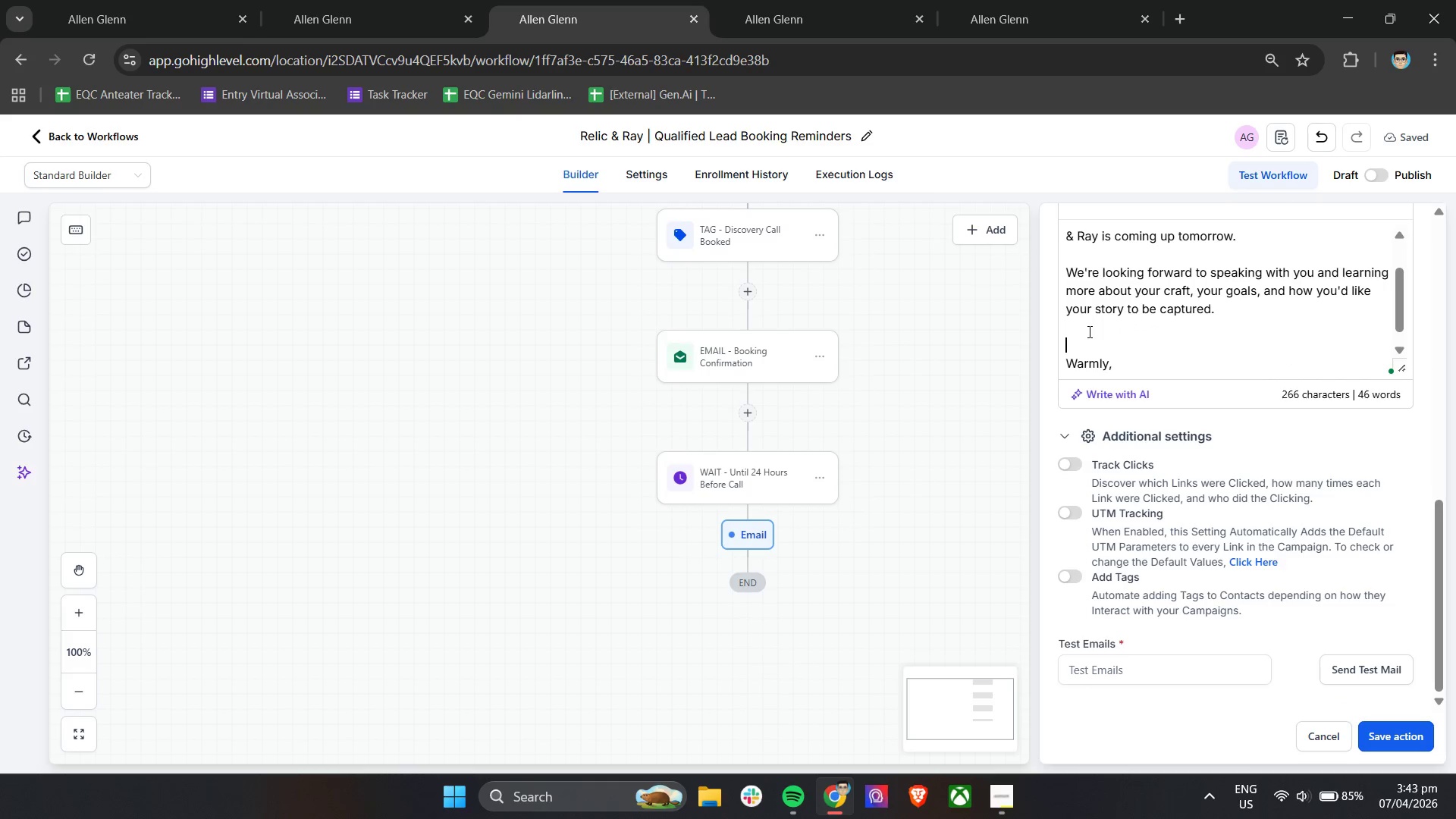 
scroll: coordinate [1088, 331], scroll_direction: down, amount: 1.0
 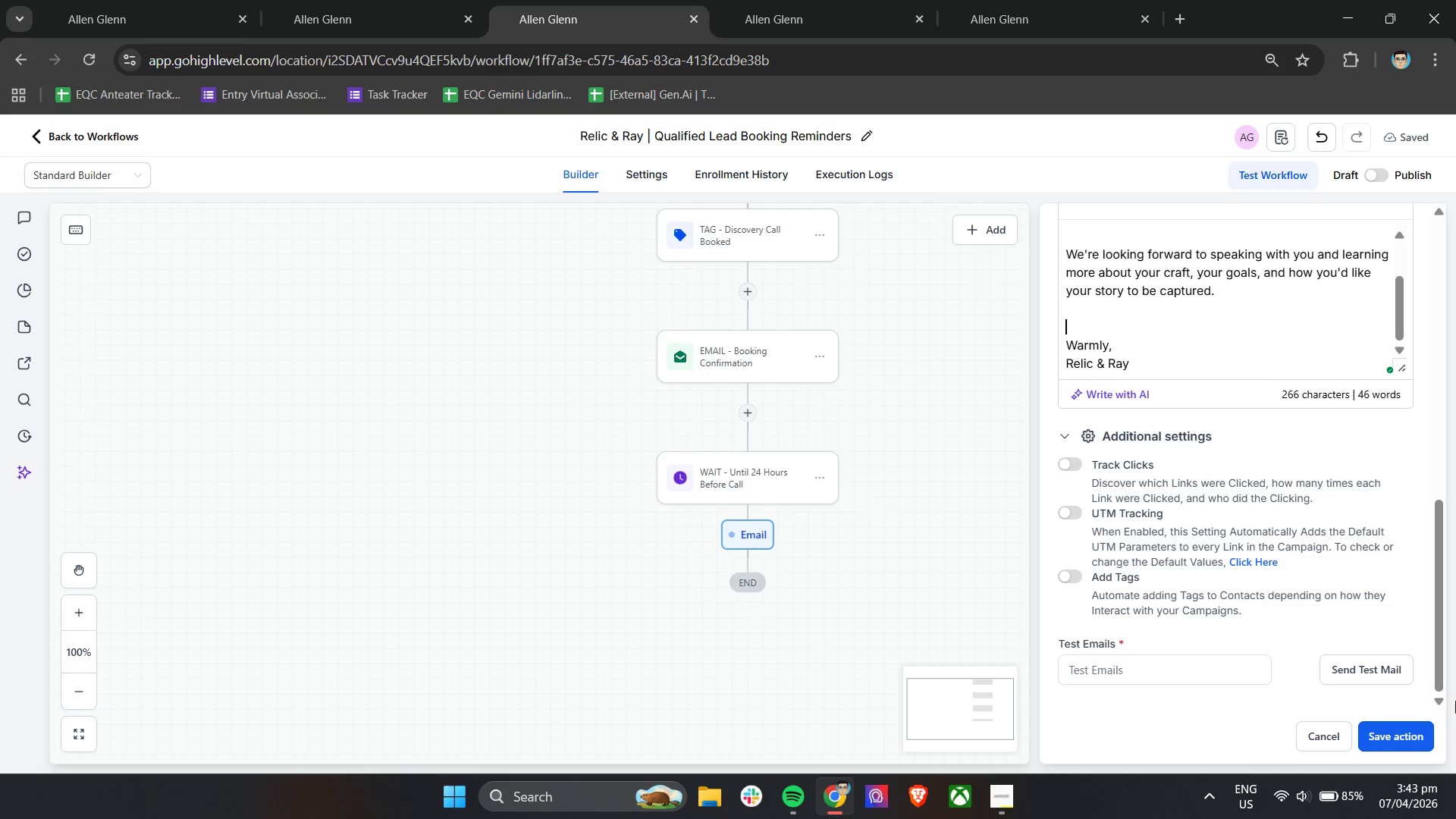 
left_click([1392, 741])
 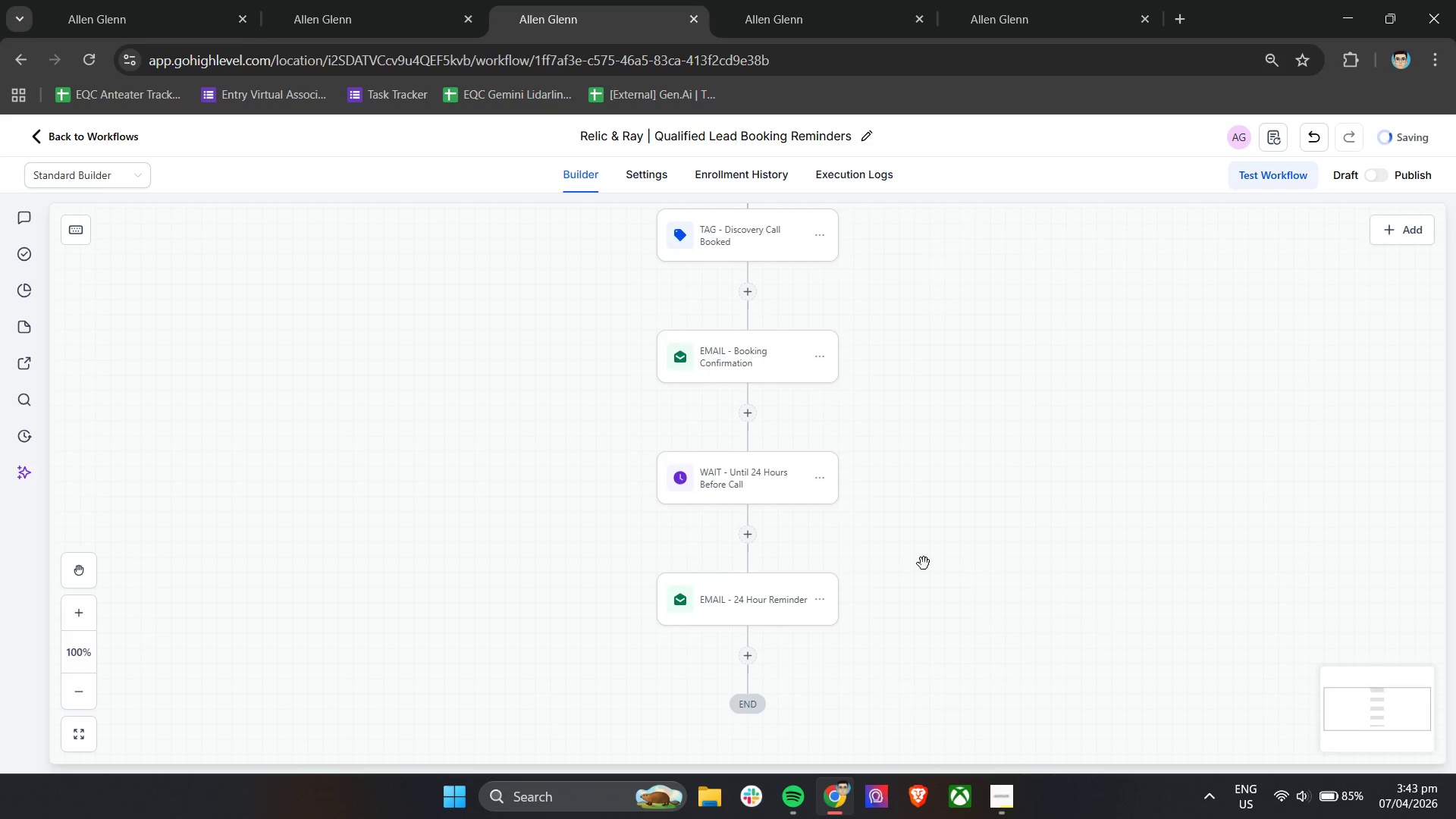 
scroll: coordinate [888, 560], scroll_direction: down, amount: 2.0
 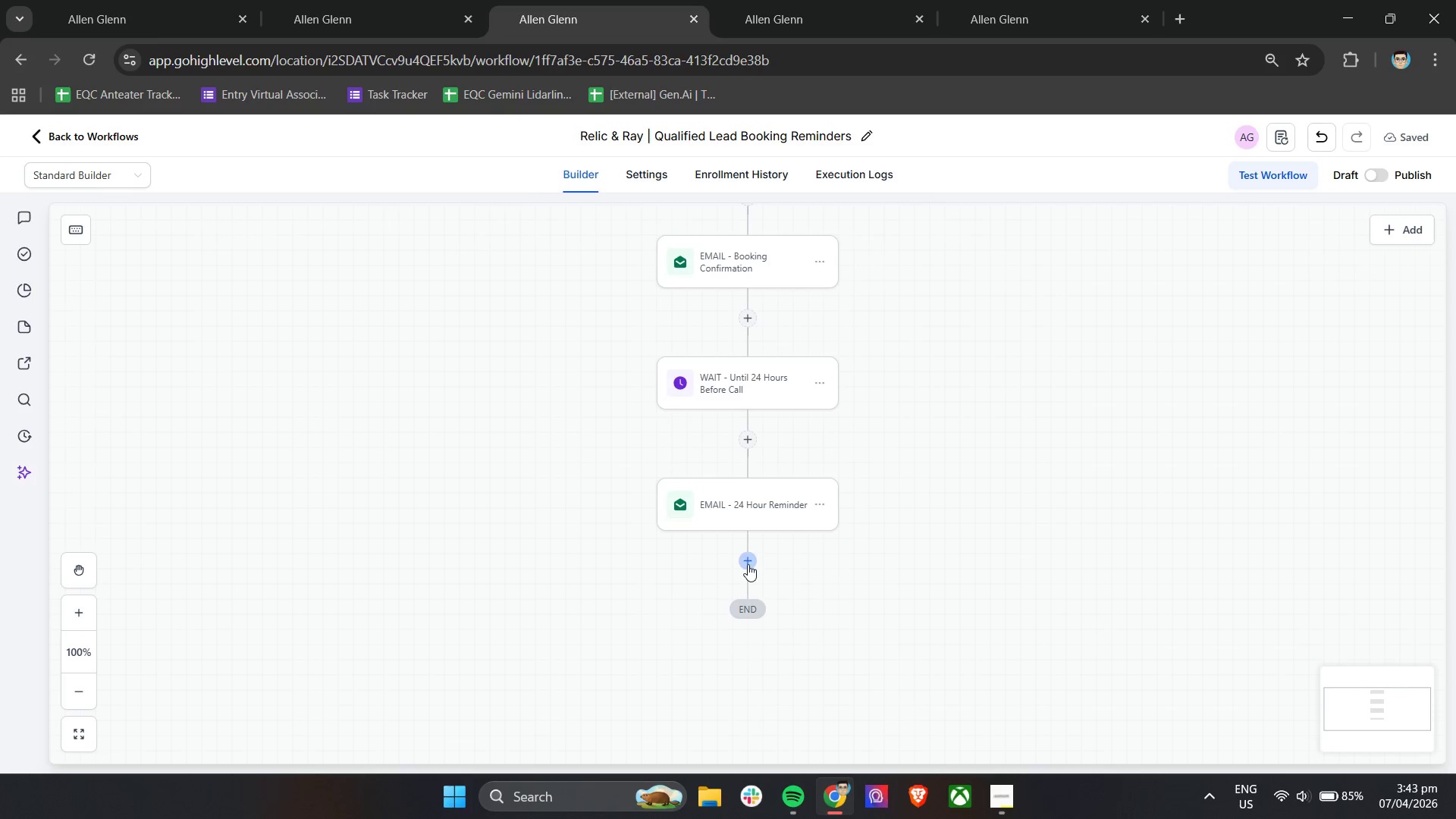 
left_click([752, 559])
 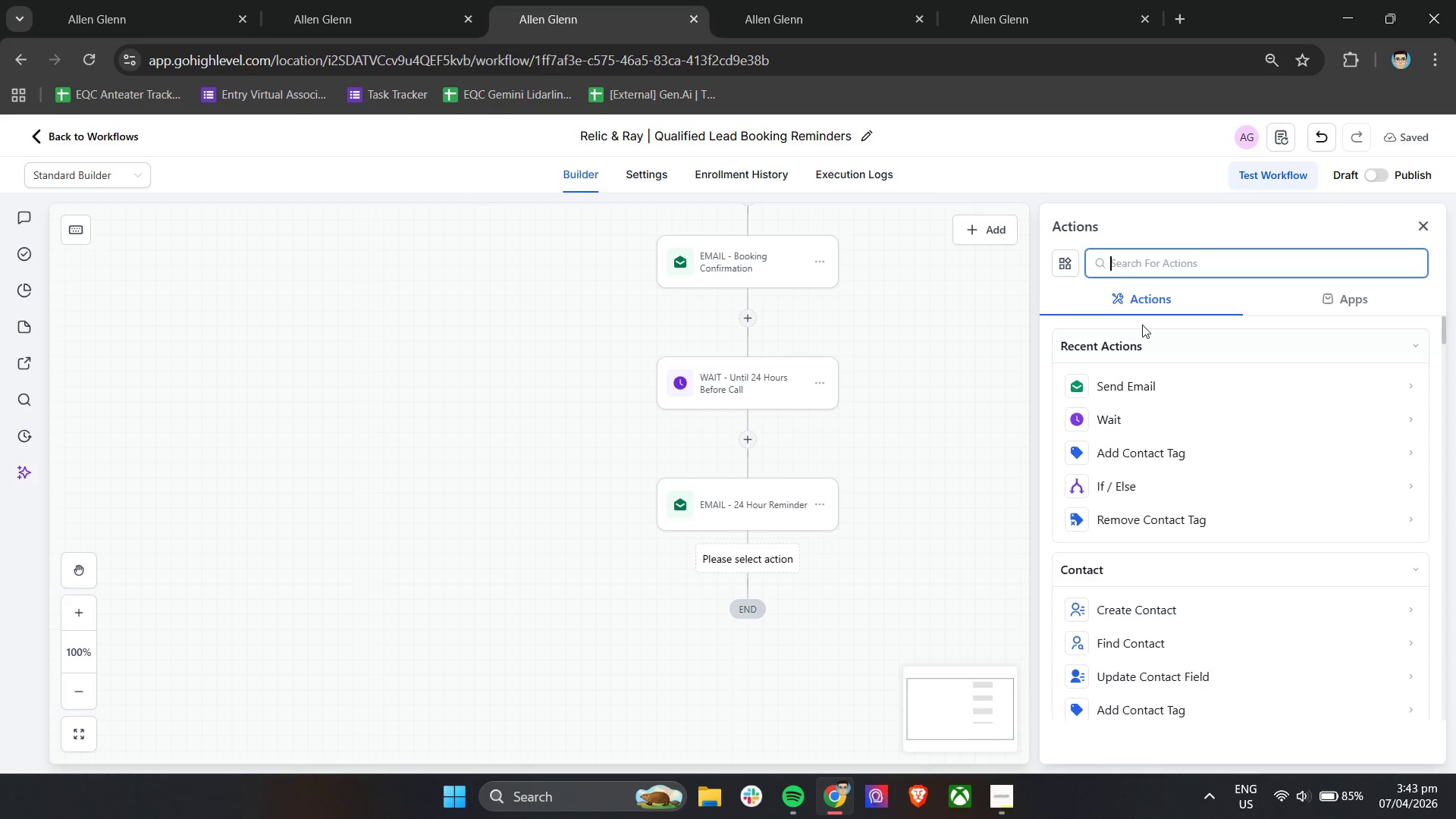 
left_click([1130, 426])
 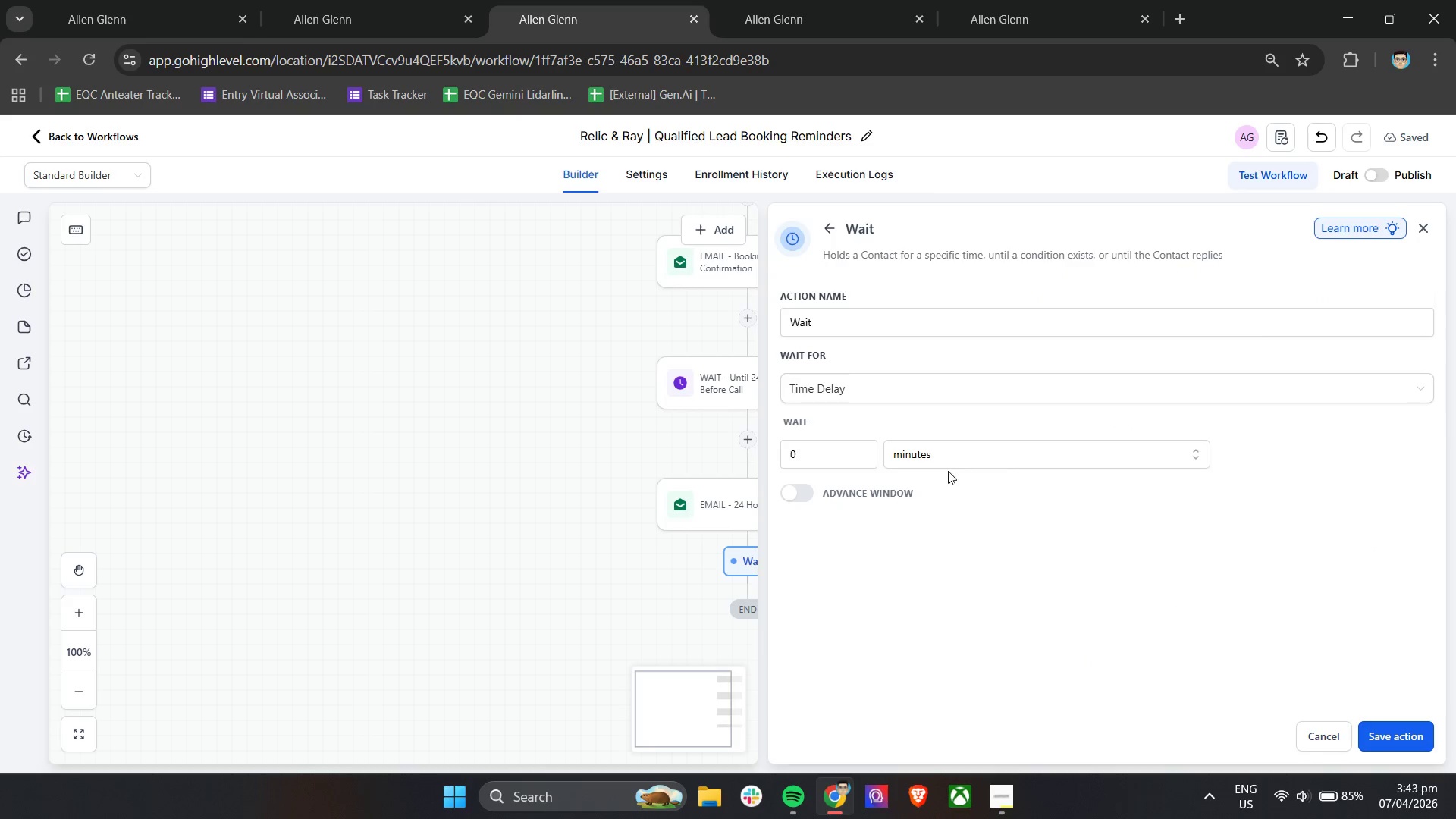 
left_click([939, 460])
 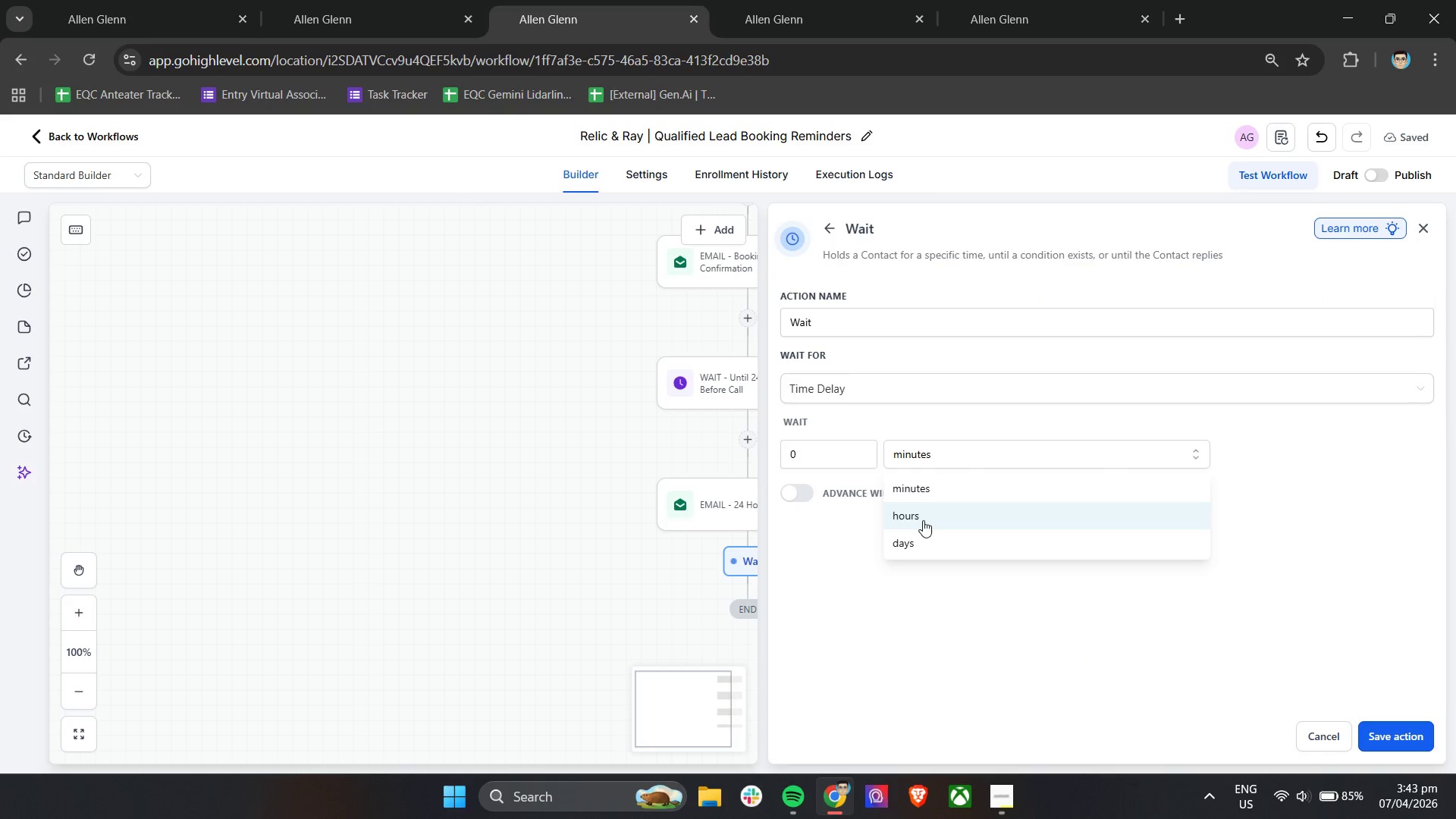 
double_click([855, 455])
 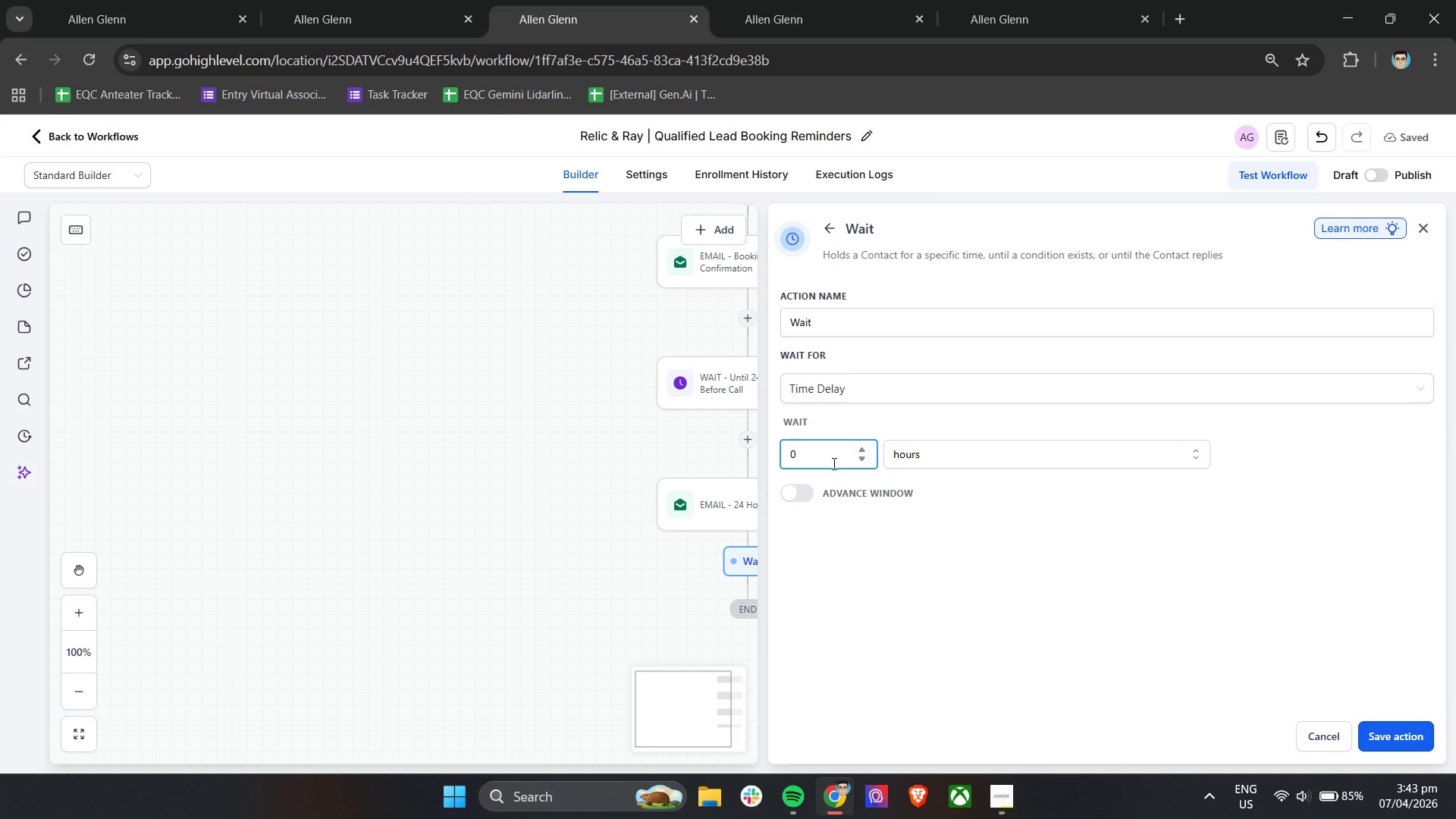 
key(1)
 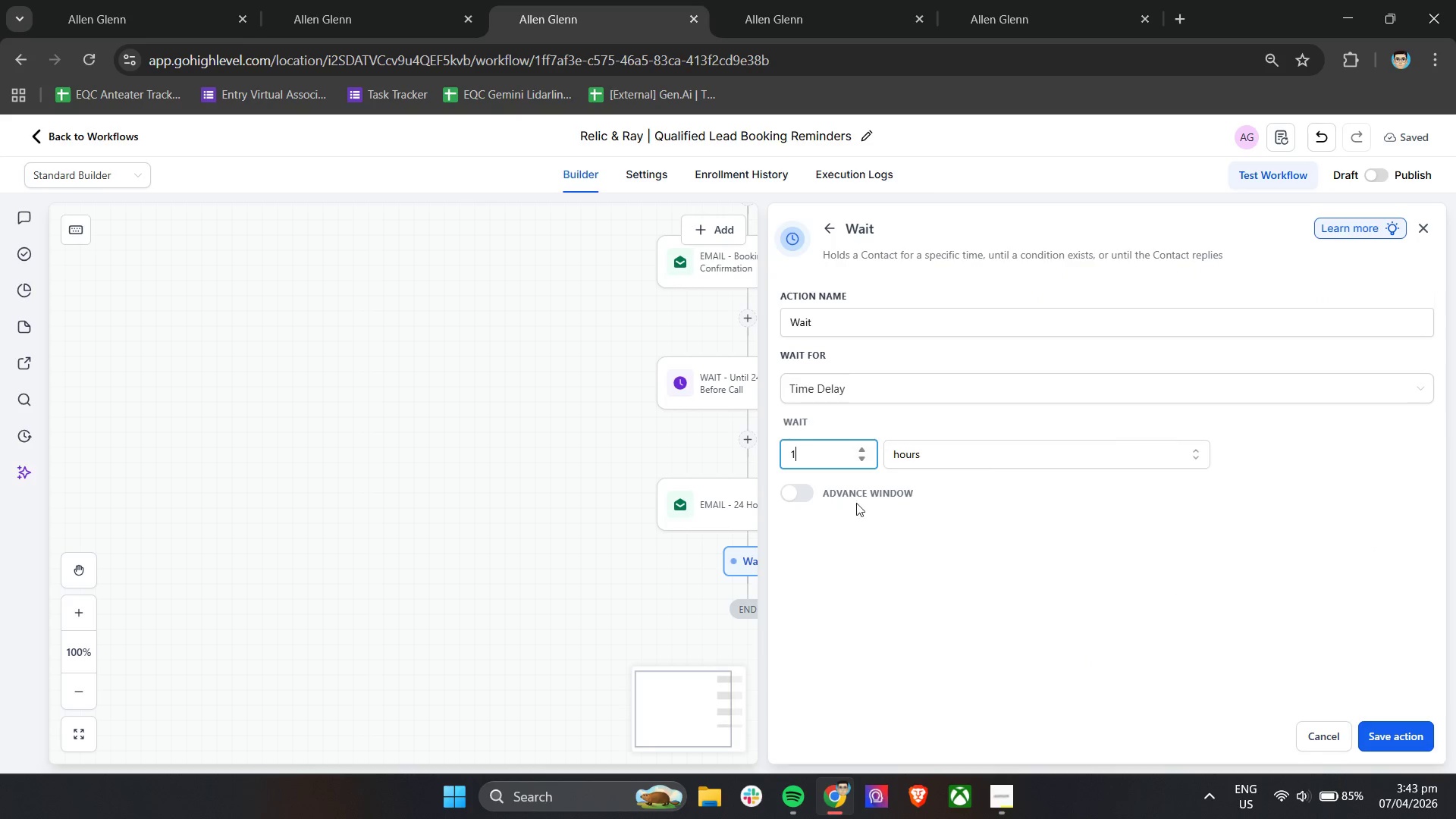 
left_click([924, 564])
 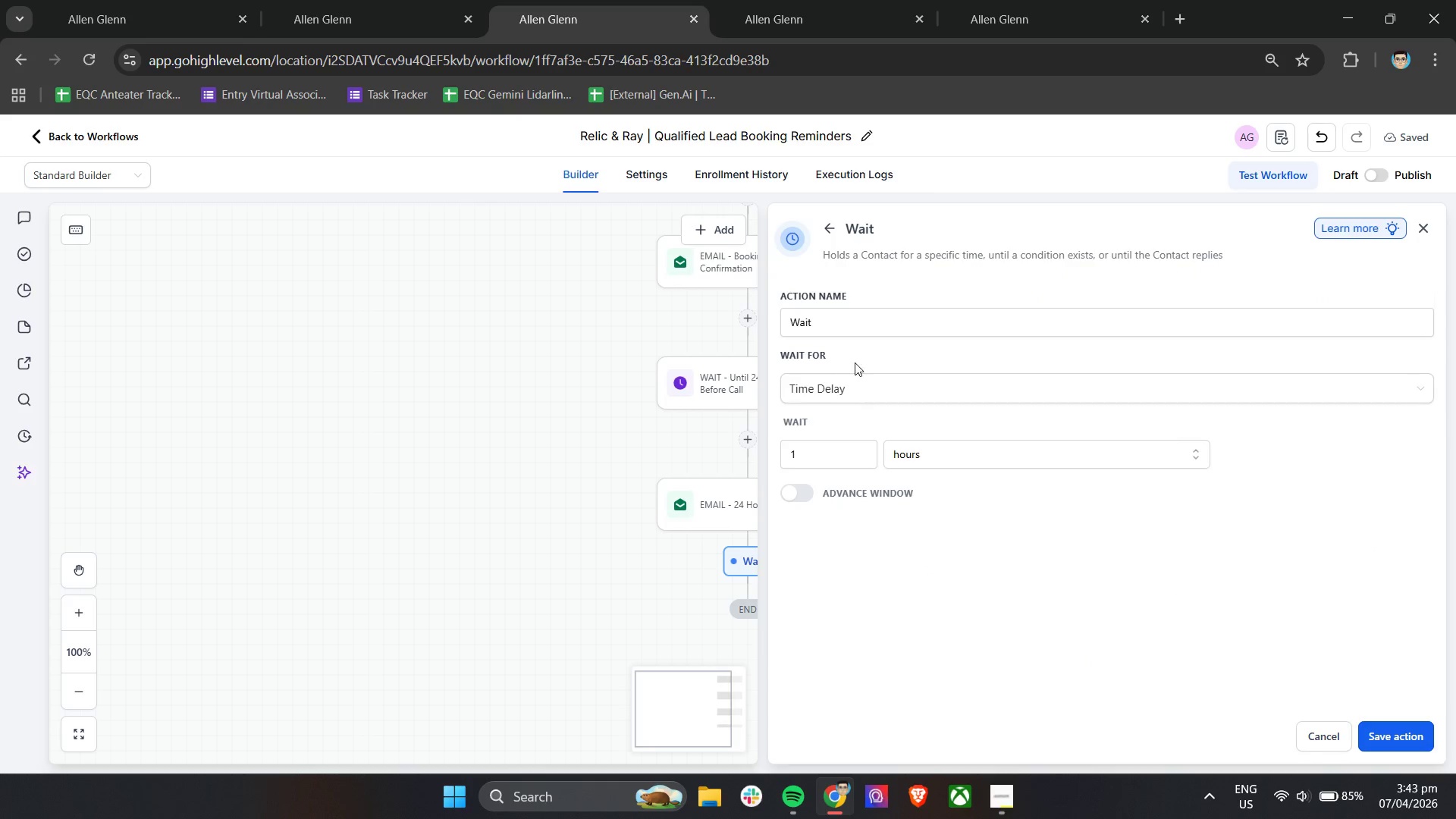 
left_click([866, 326])
 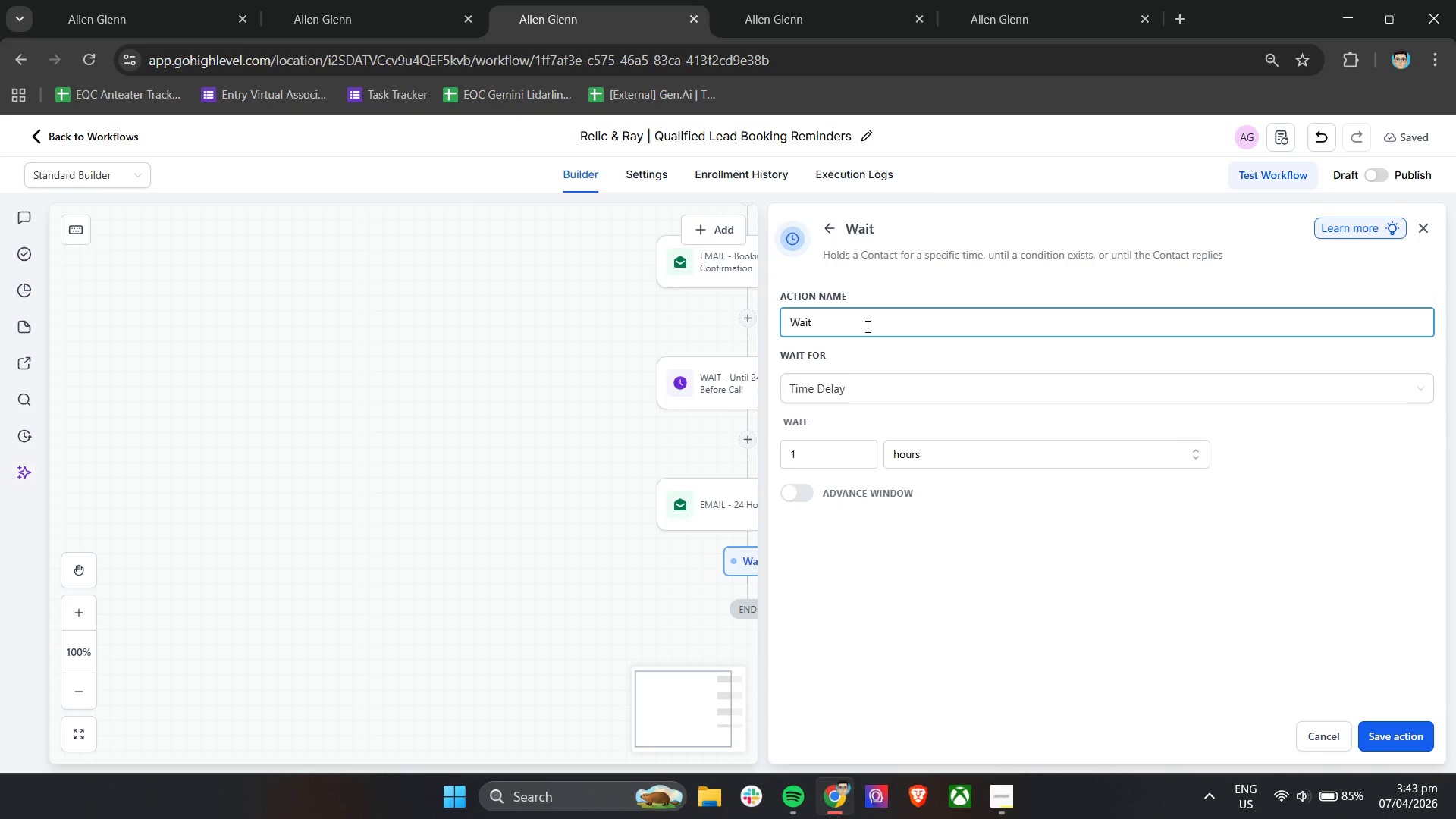 
key(Control+A)
 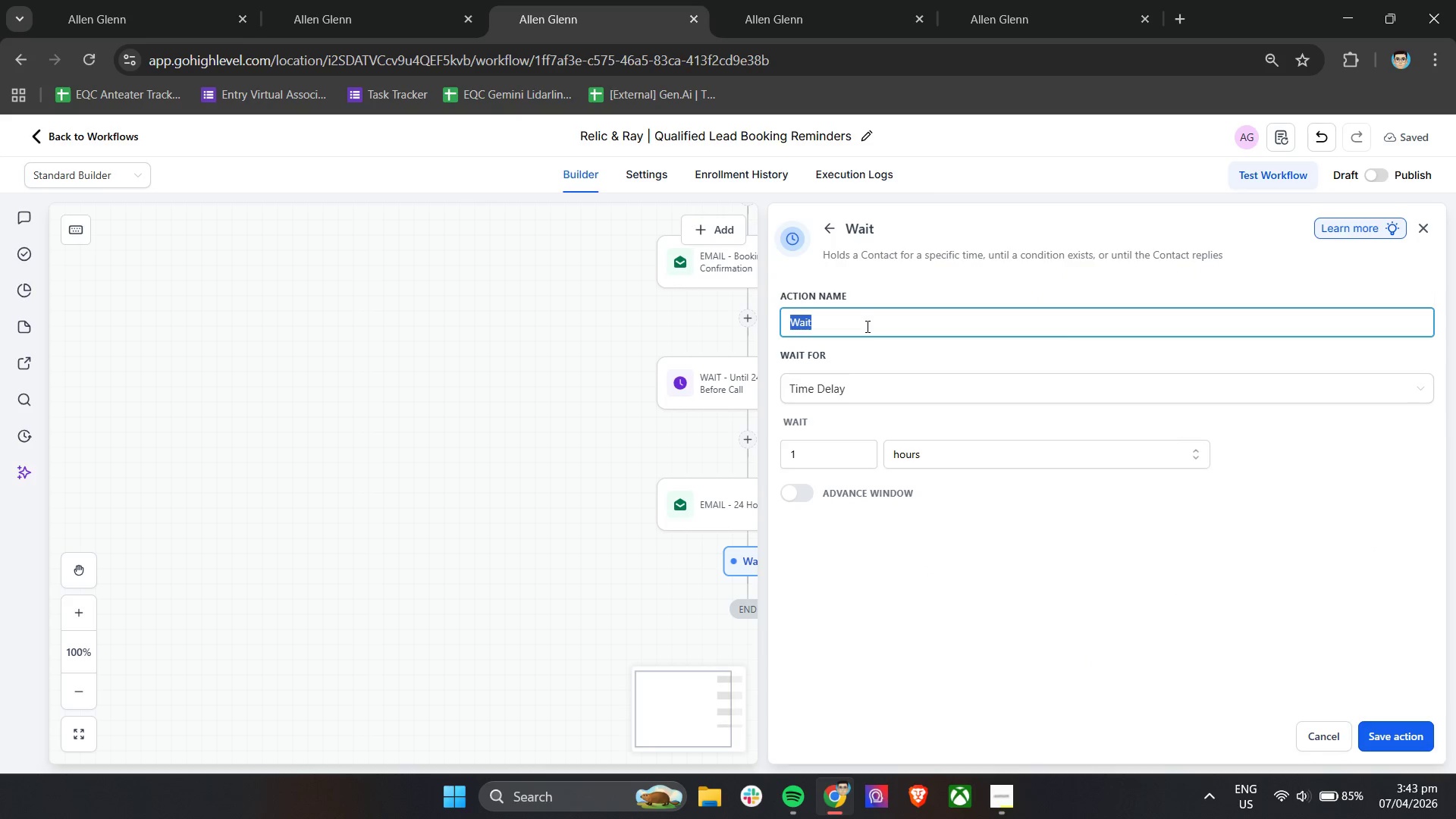 
key(Backspace)
type(Wai)
key(Backspace)
key(Backspace)
type(AIT - Until )
key(Tab)
type(1)
 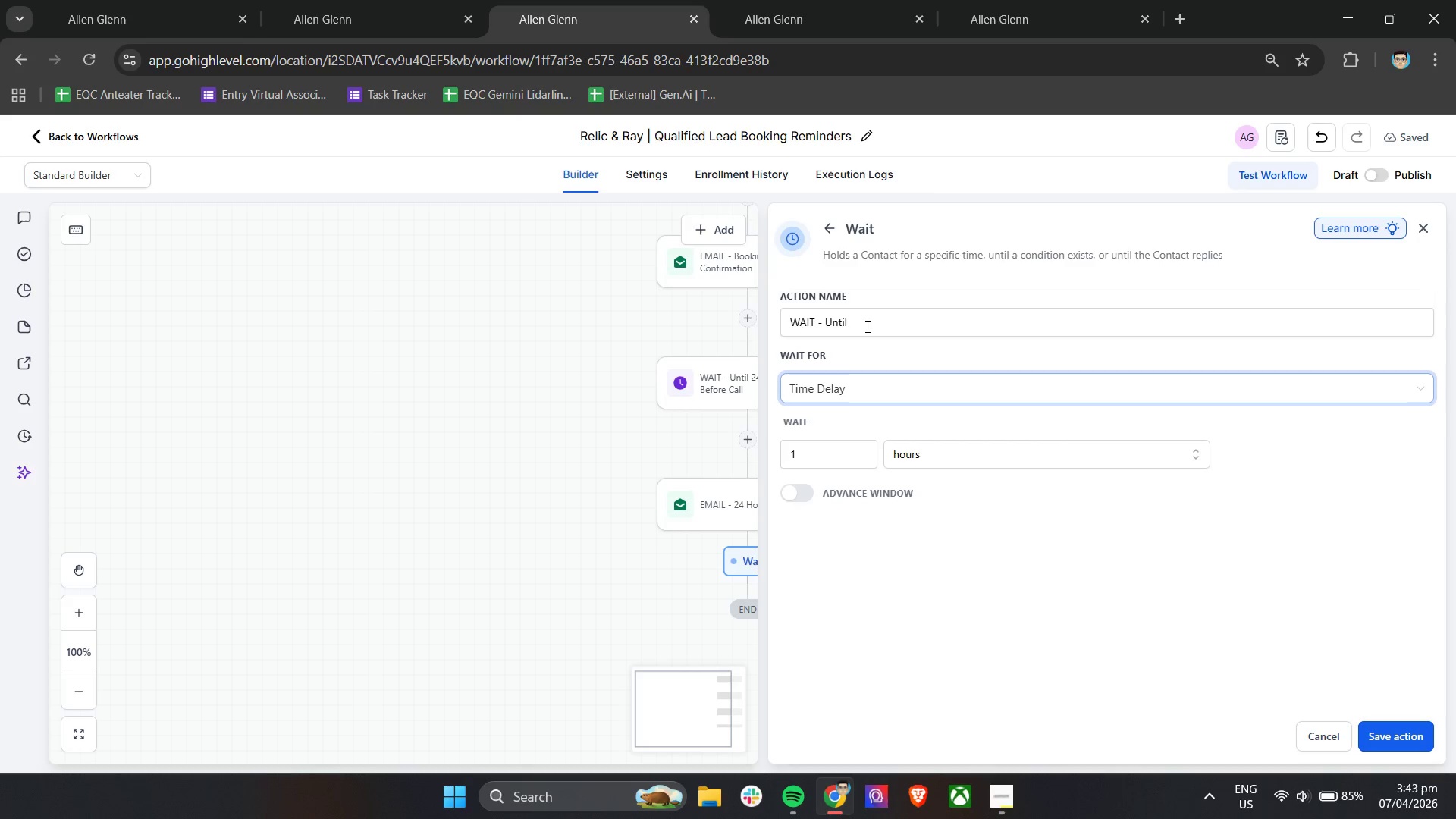 
left_click([866, 326])
 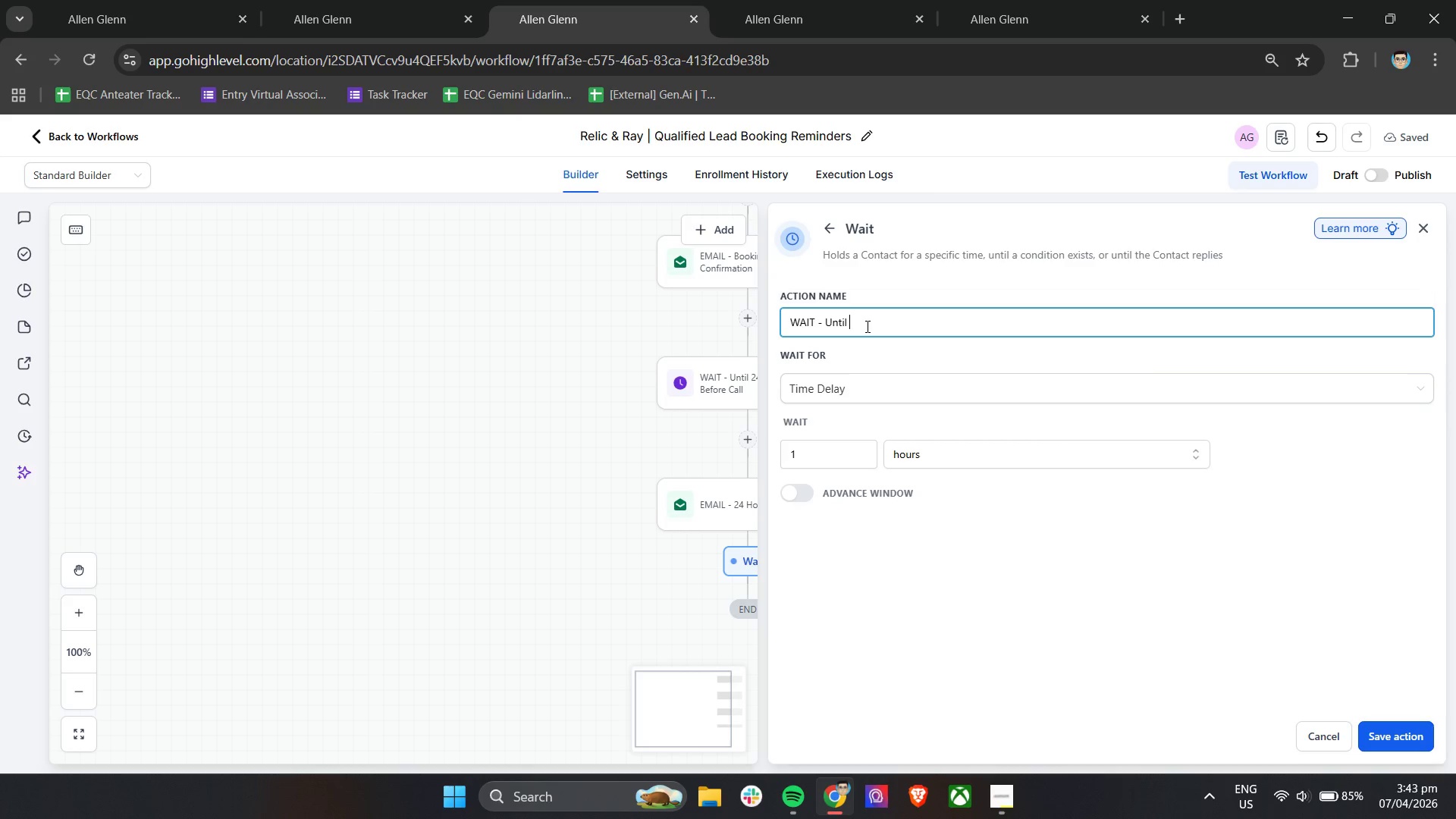 
type(1 Hour Before Call)
 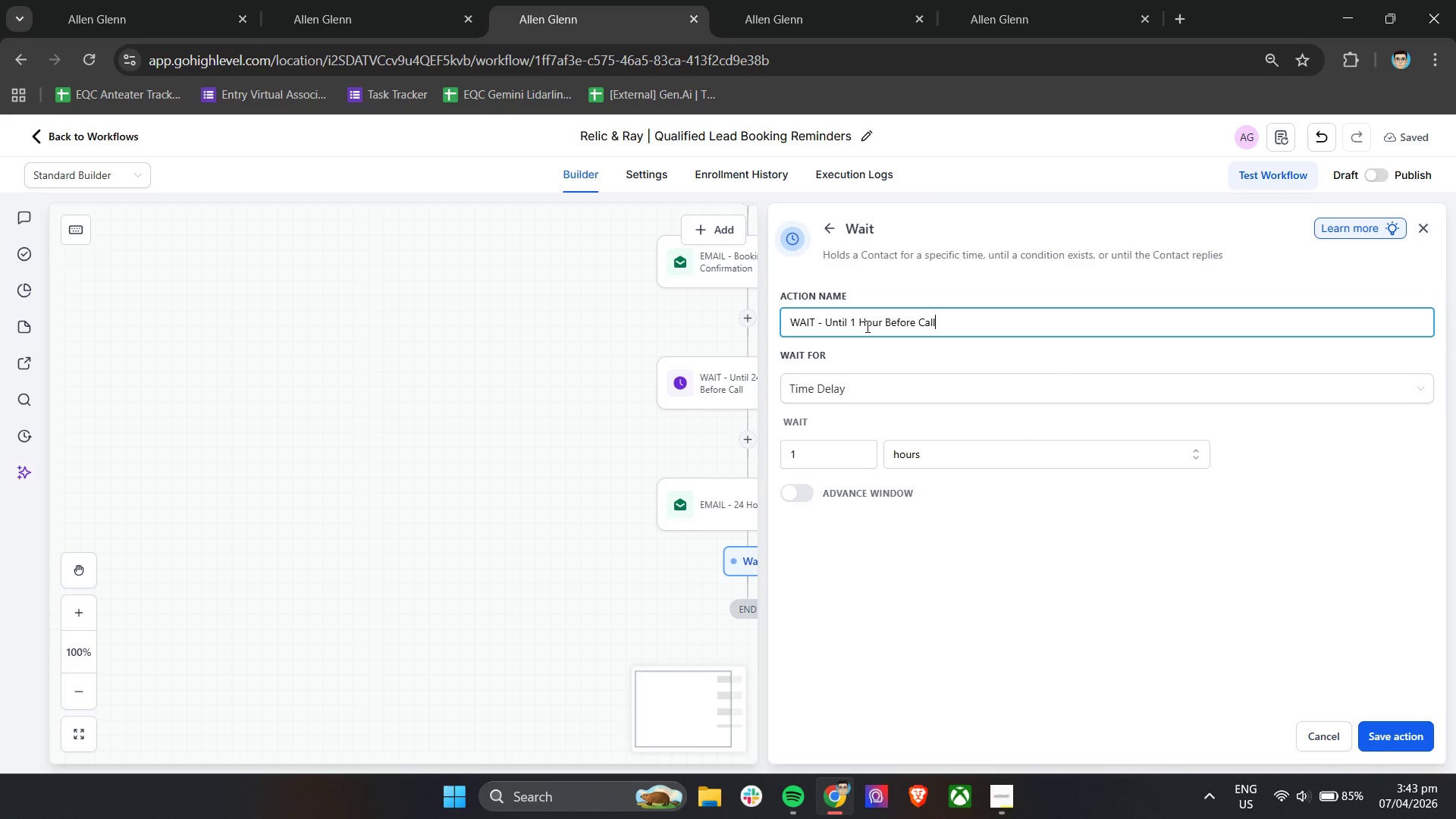 
scroll: coordinate [866, 326], scroll_direction: down, amount: 3.0
 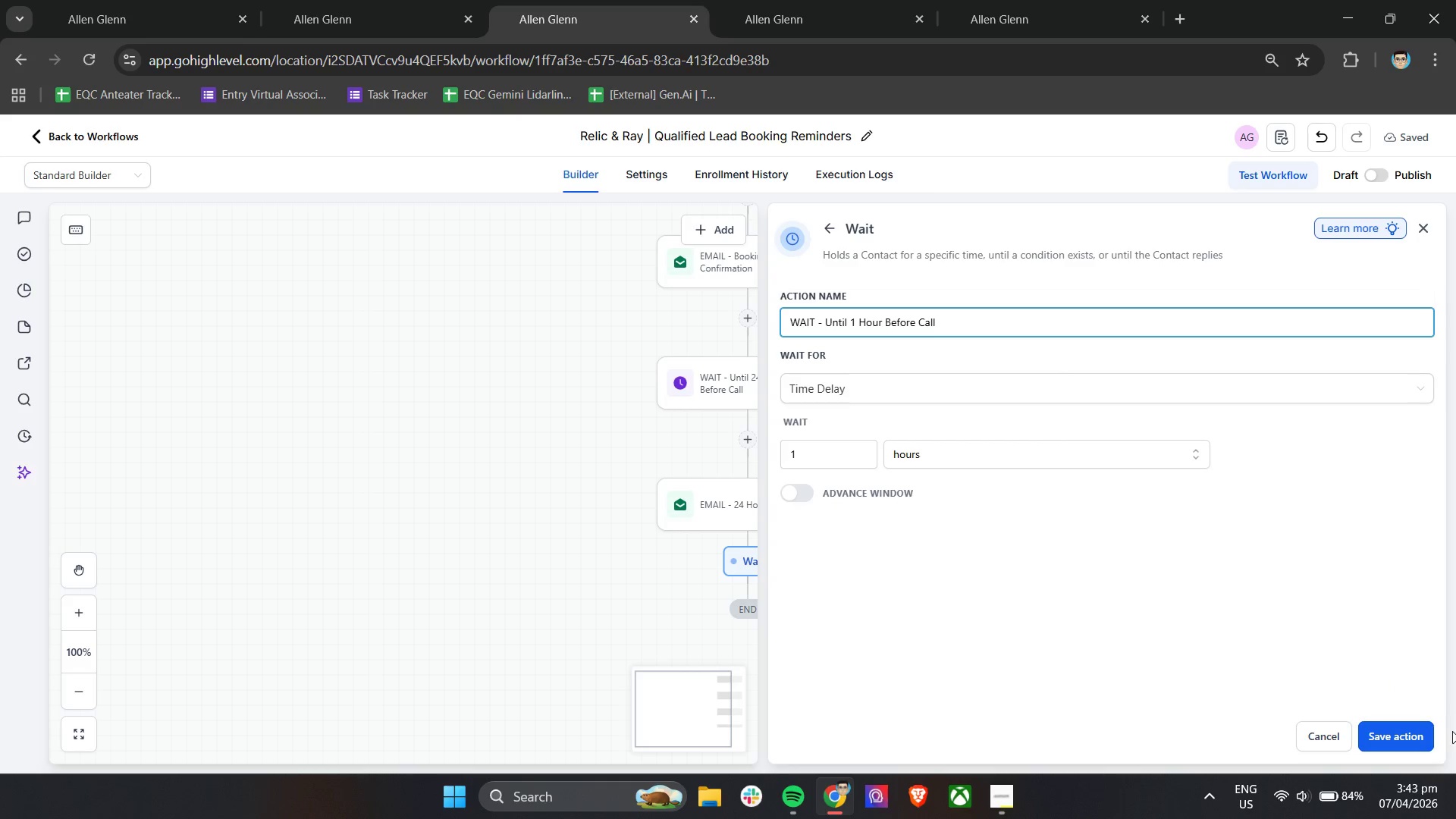 
left_click([1404, 728])
 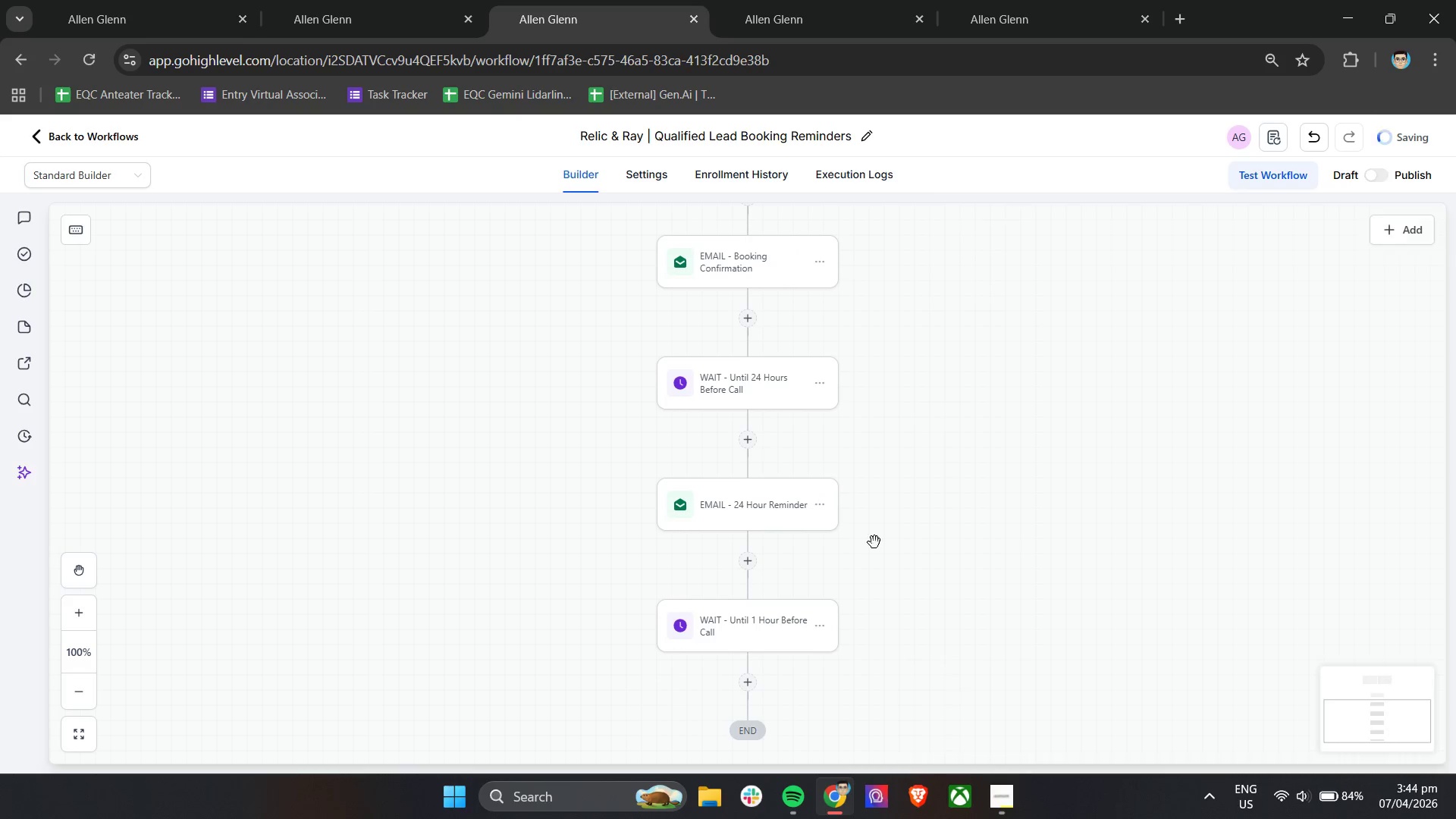 
scroll: coordinate [841, 534], scroll_direction: down, amount: 3.0
 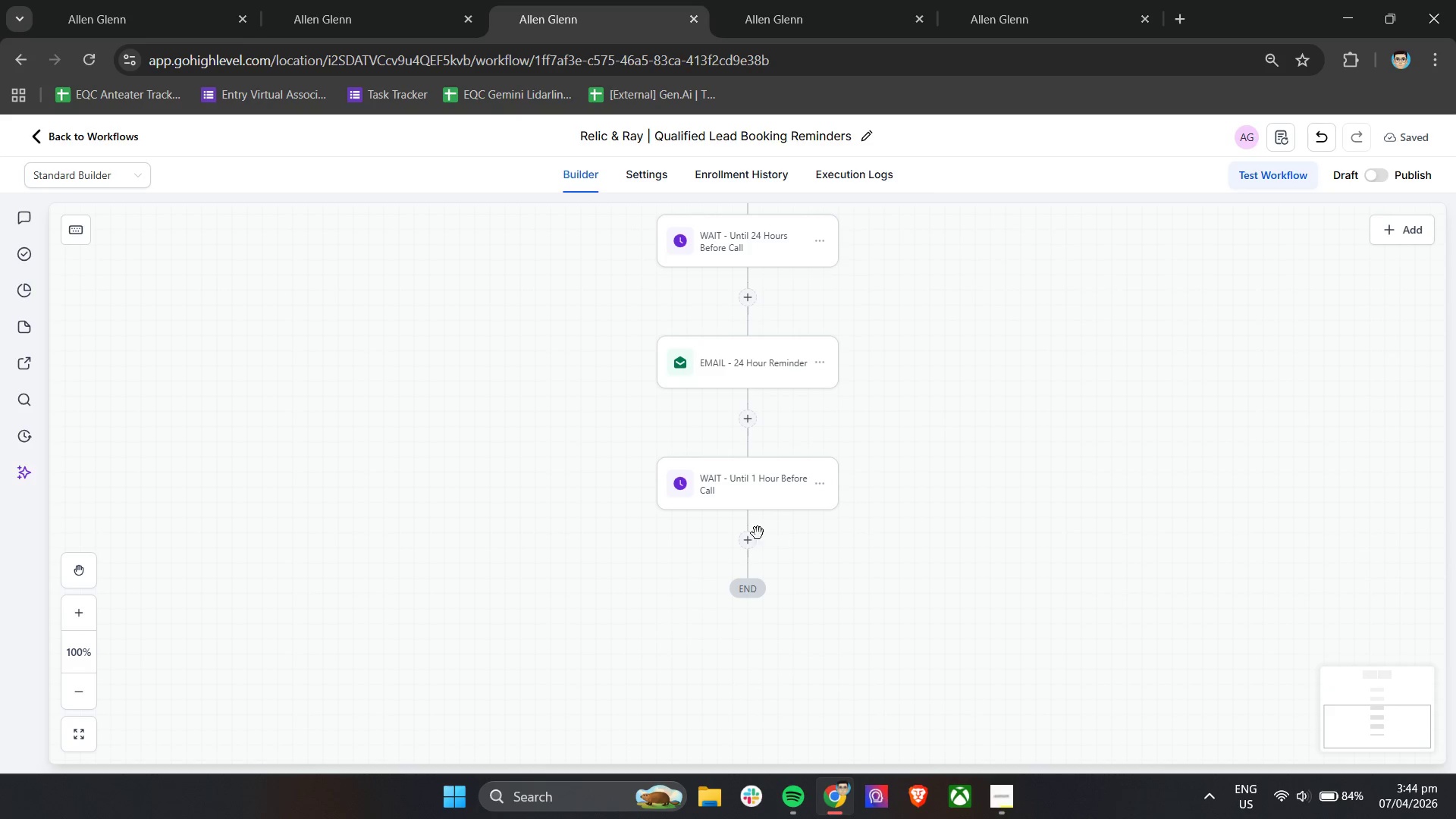 
left_click_drag(start_coordinate=[749, 535], to_coordinate=[747, 540])
 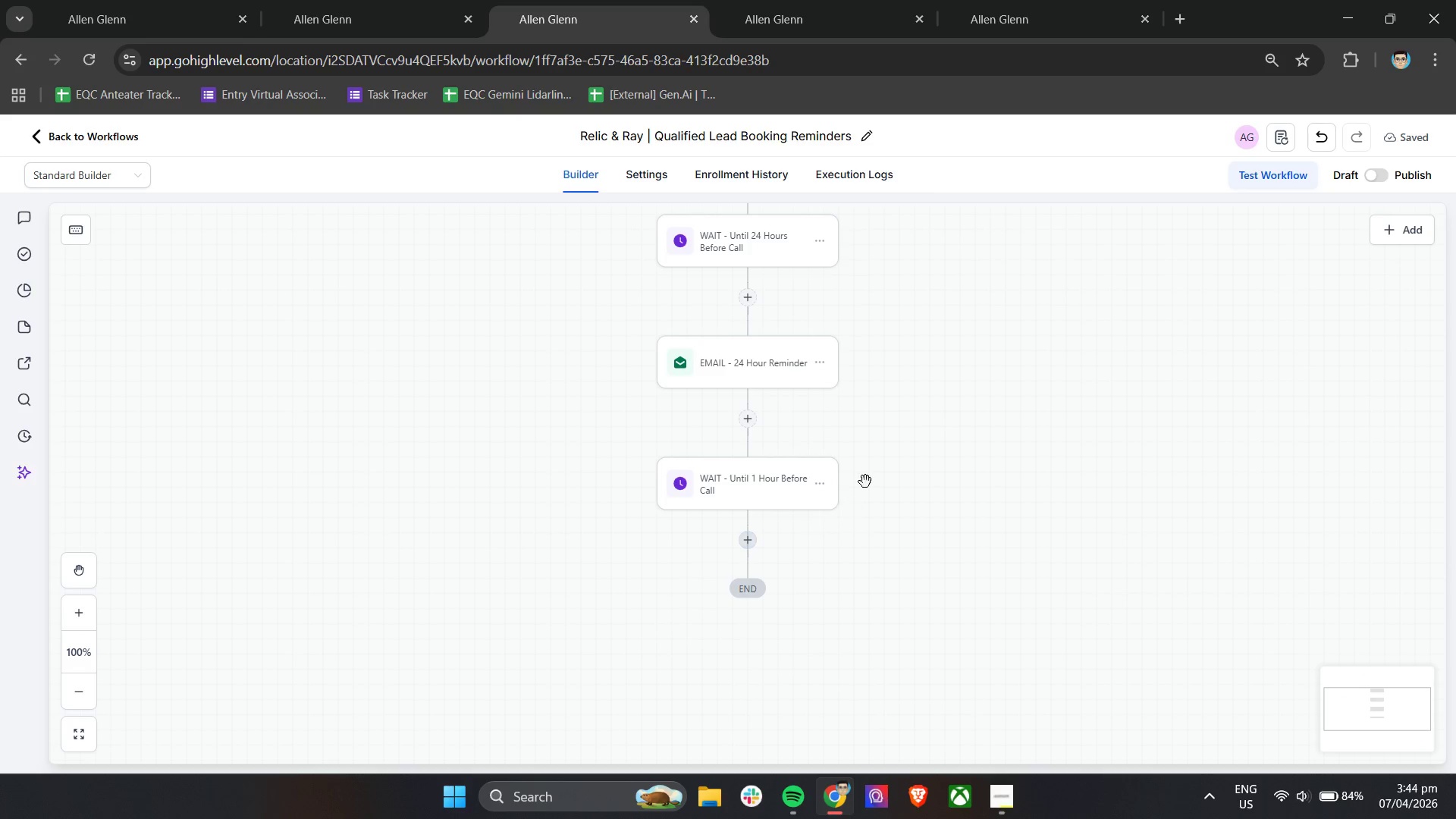 
left_click([754, 546])
 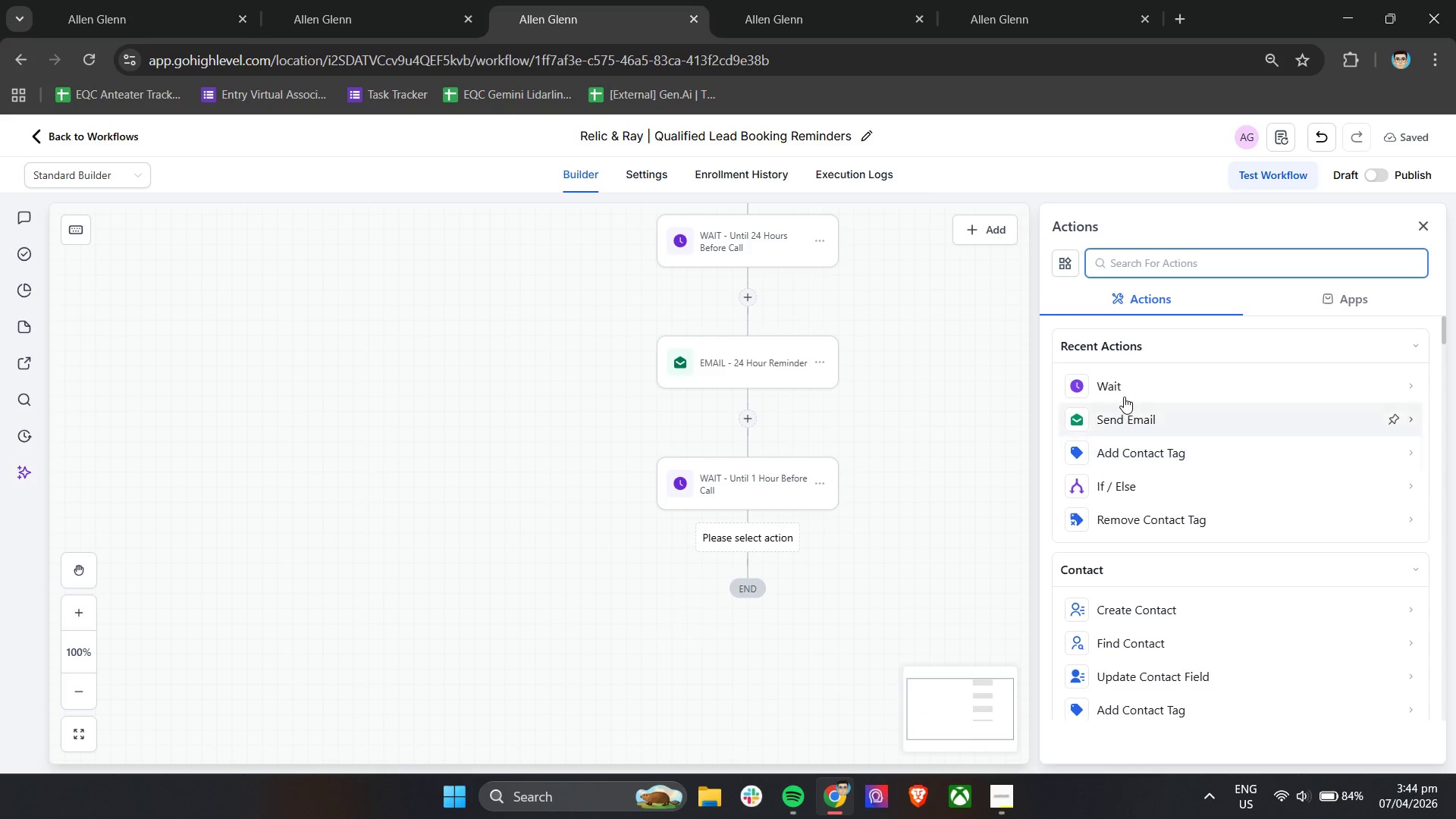 
left_click([1125, 424])
 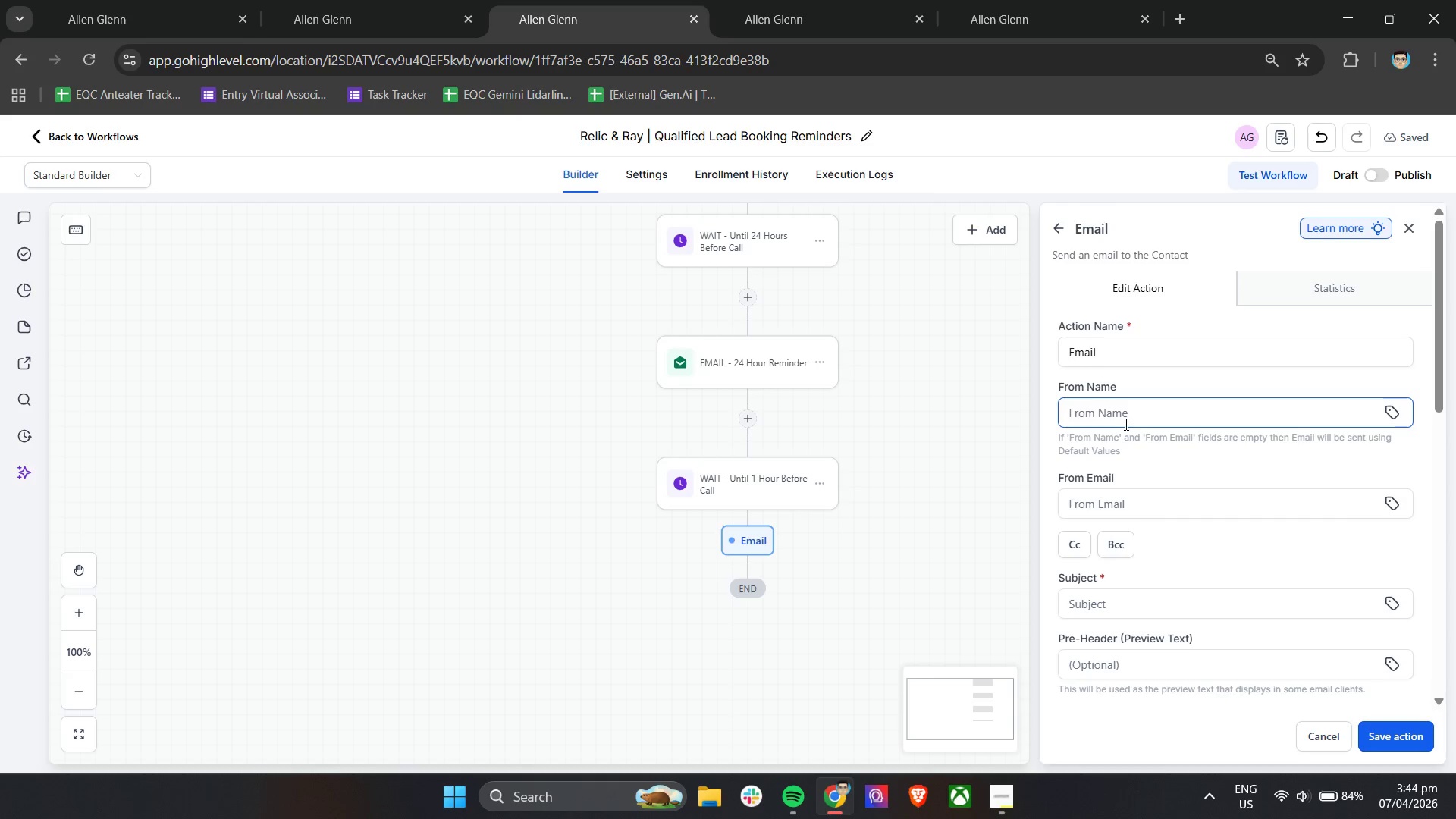 
wait(6.47)
 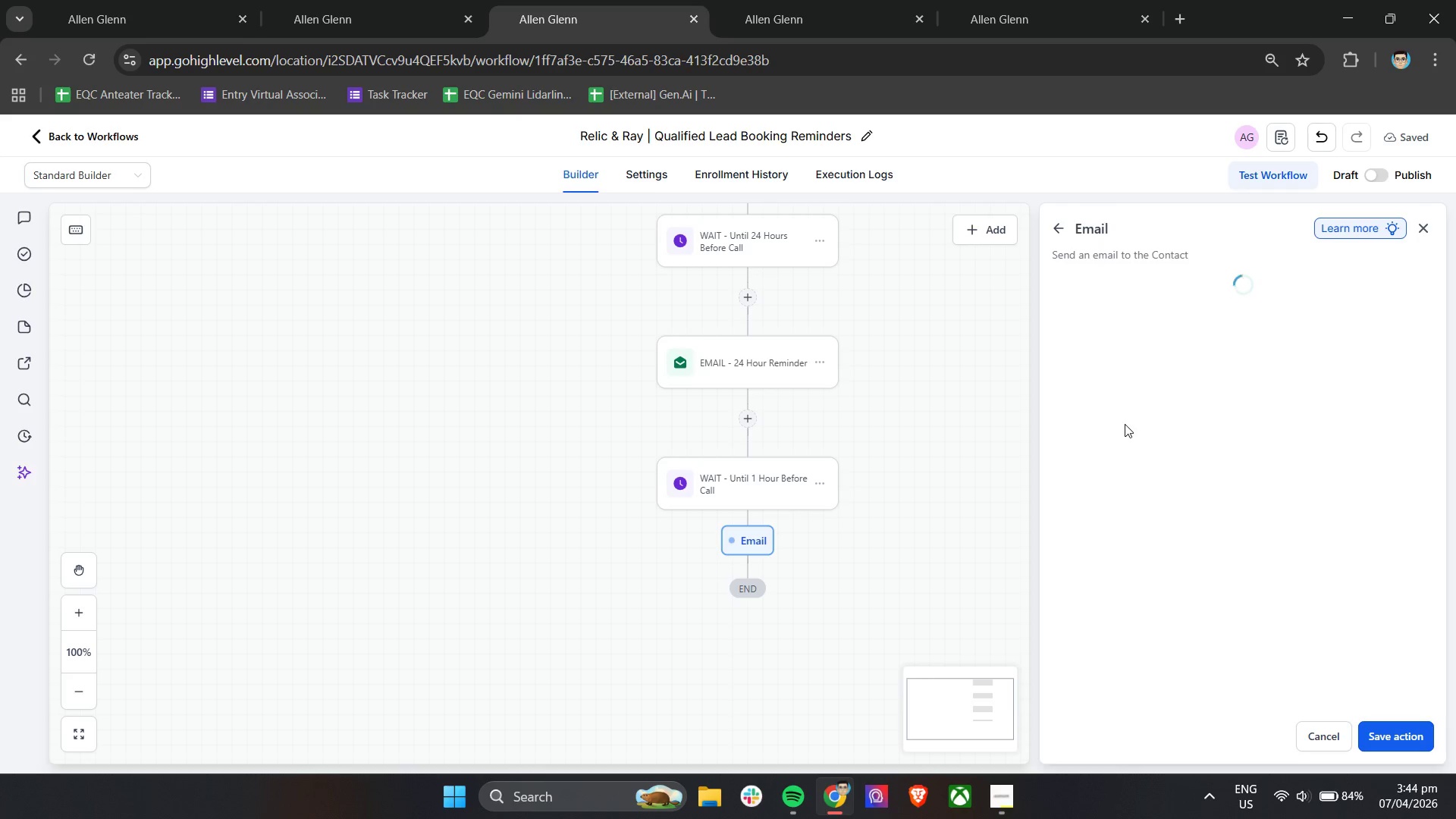 
double_click([1116, 347])
 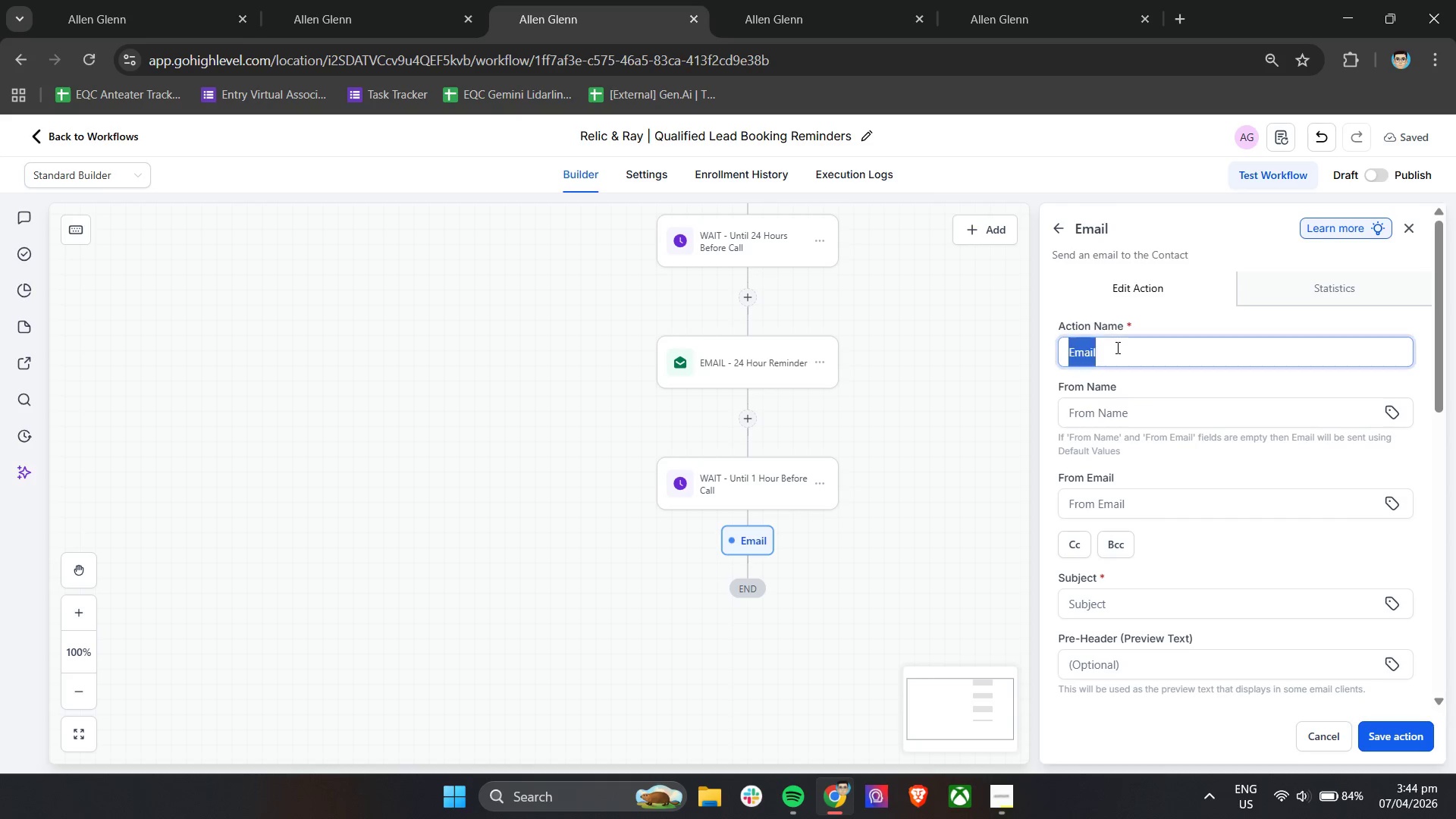 
triple_click([1116, 347])
 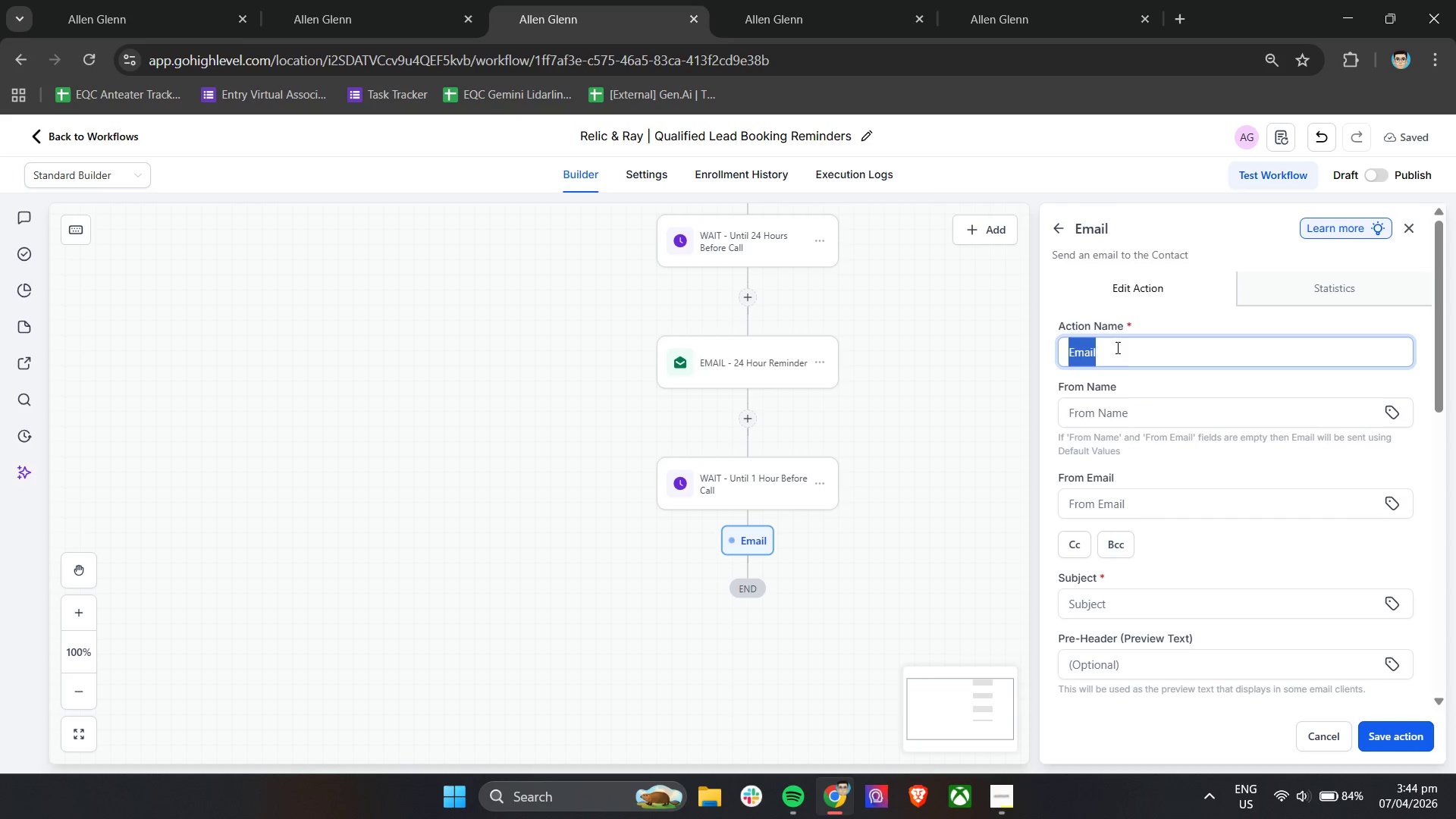 
key(Backspace)
type(EMAIL 0)
key(Backspace)
type(- )
 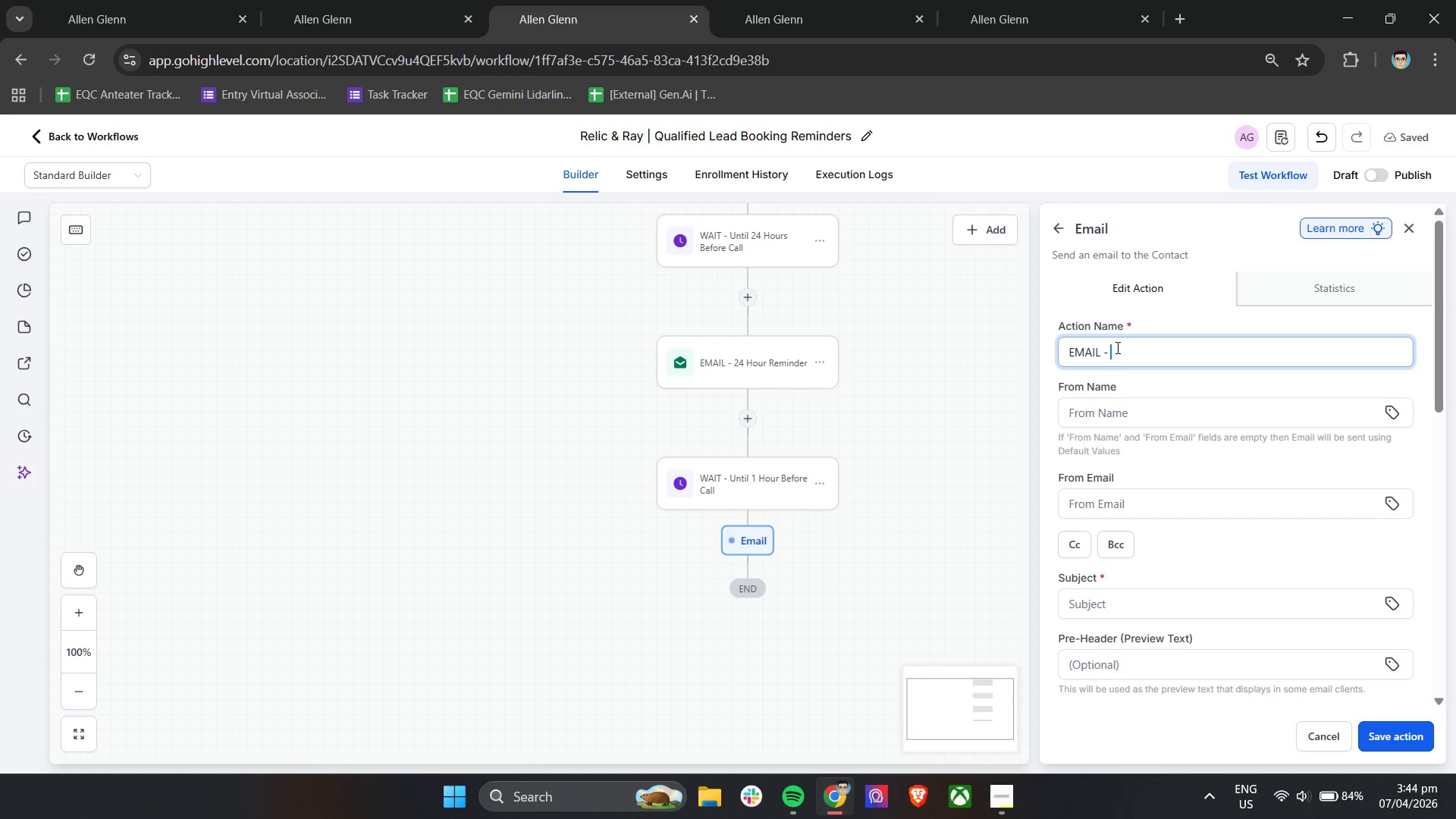 
type(1 Hour remin)
key(Backspace)
key(Backspace)
key(Backspace)
key(Backspace)
key(Backspace)
type(Reminder)
 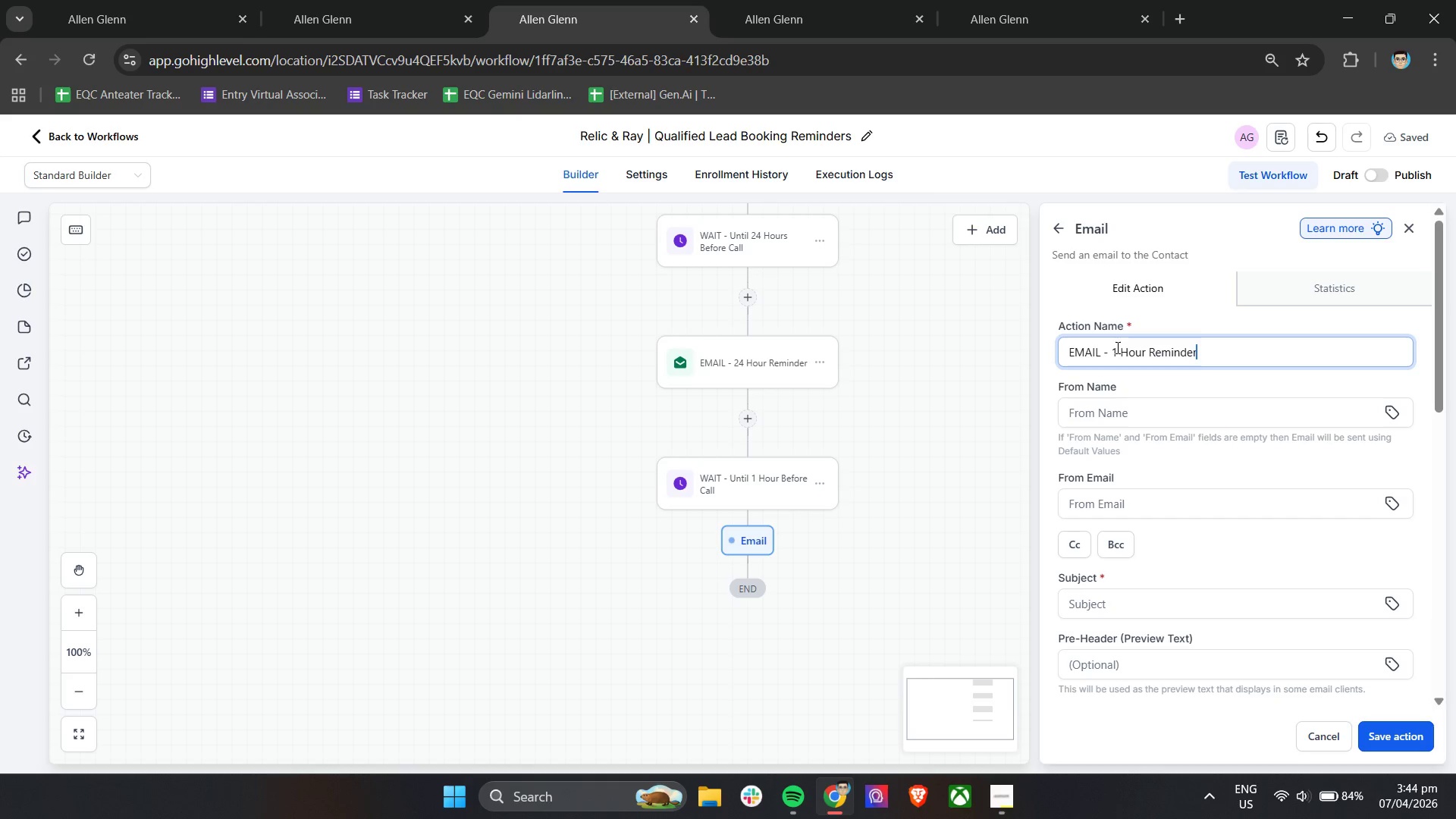 
left_click([1153, 414])
 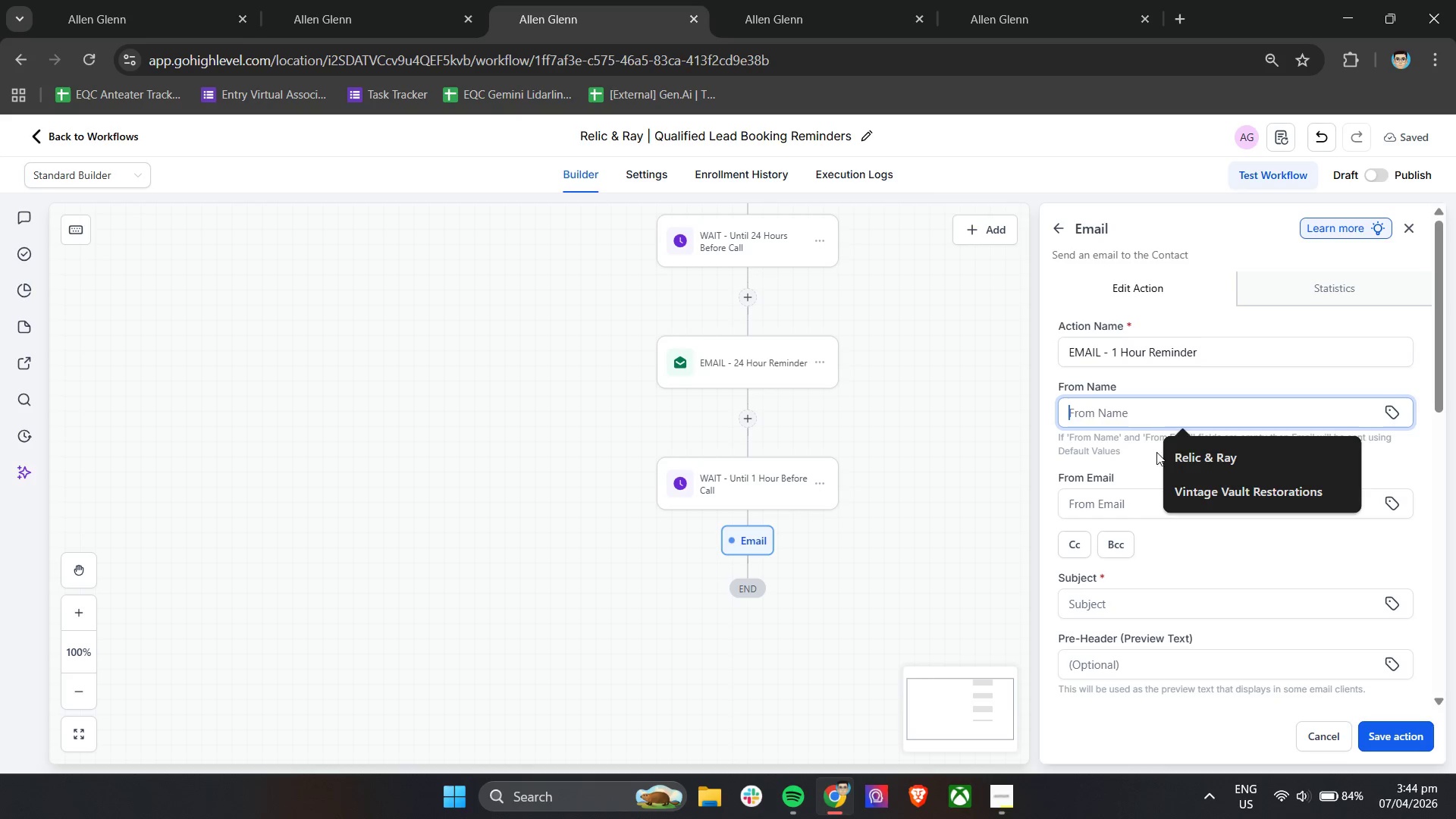 
left_click_drag(start_coordinate=[1171, 450], to_coordinate=[1175, 450])
 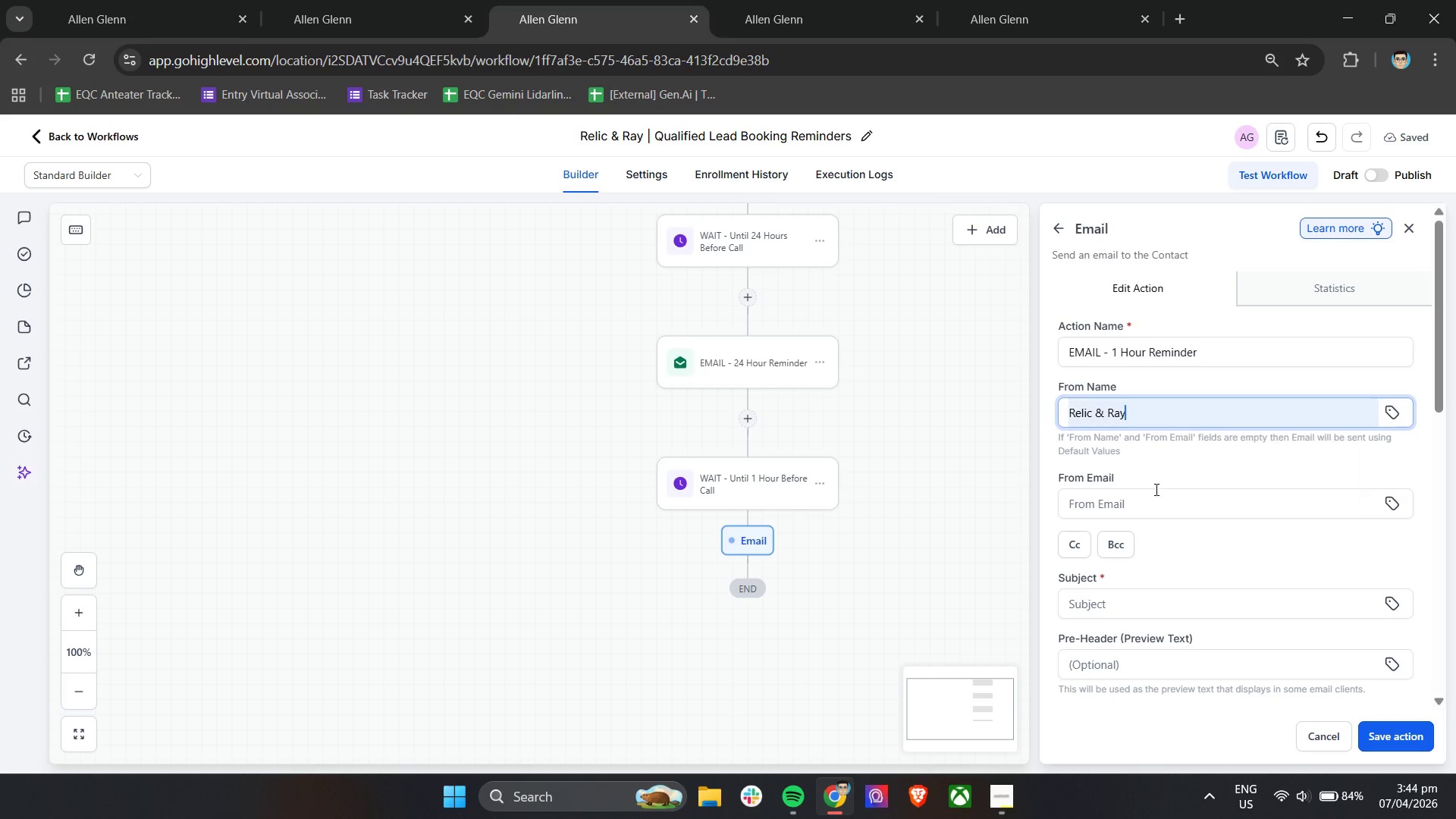 
triple_click([1154, 490])
 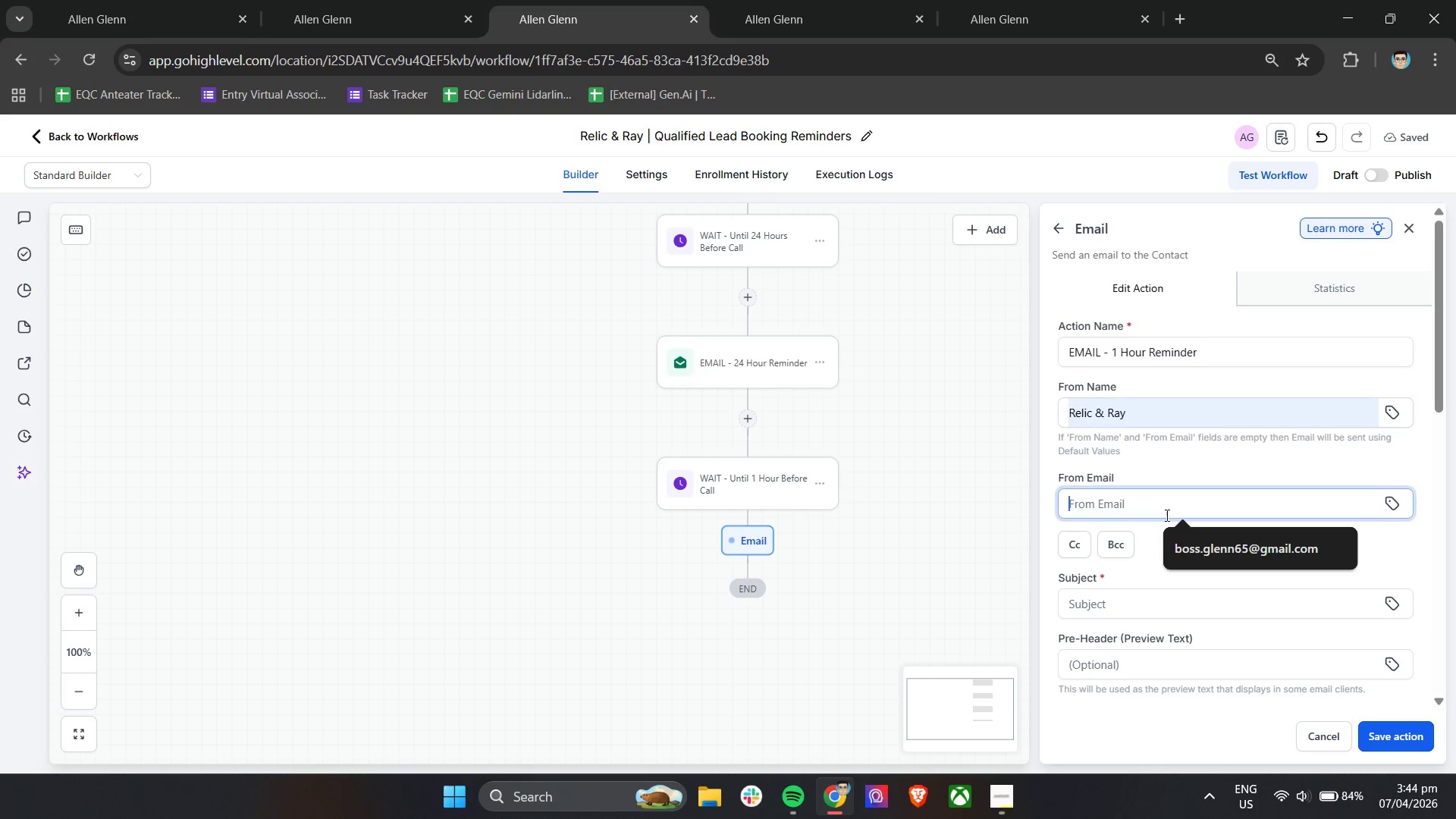 
triple_click([1187, 536])
 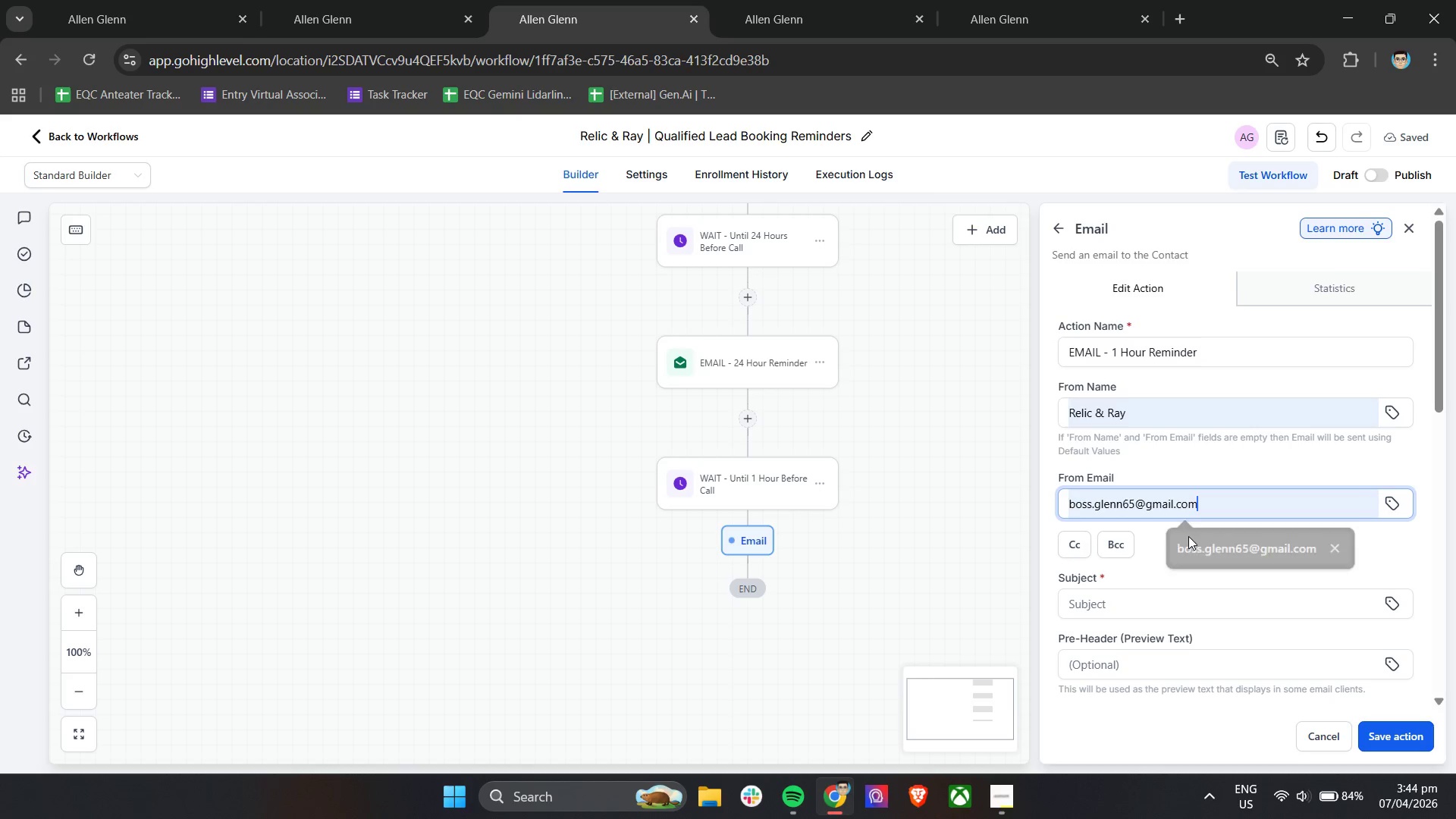 
scroll: coordinate [1188, 536], scroll_direction: down, amount: 1.0
 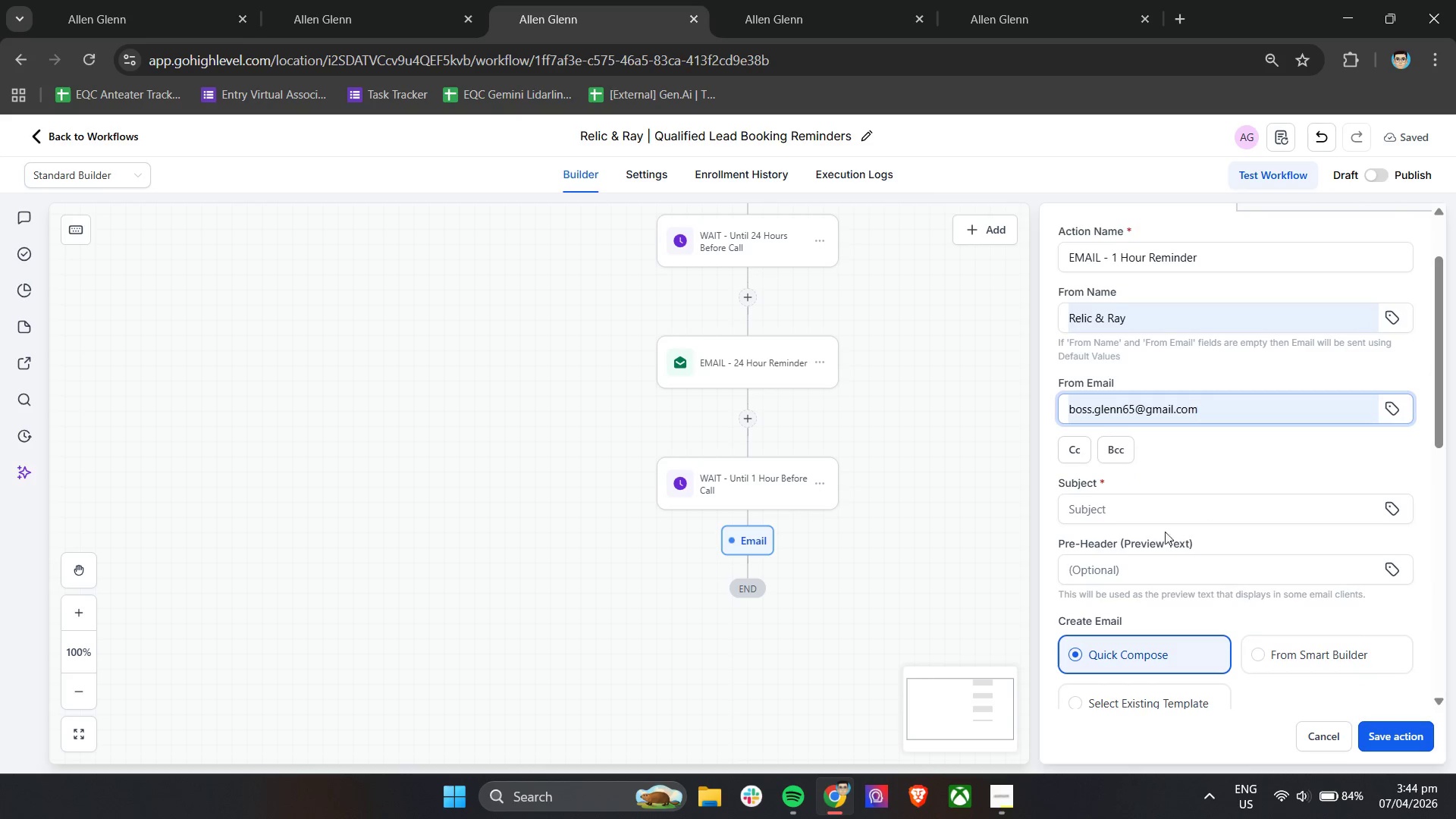 
left_click([1156, 519])
 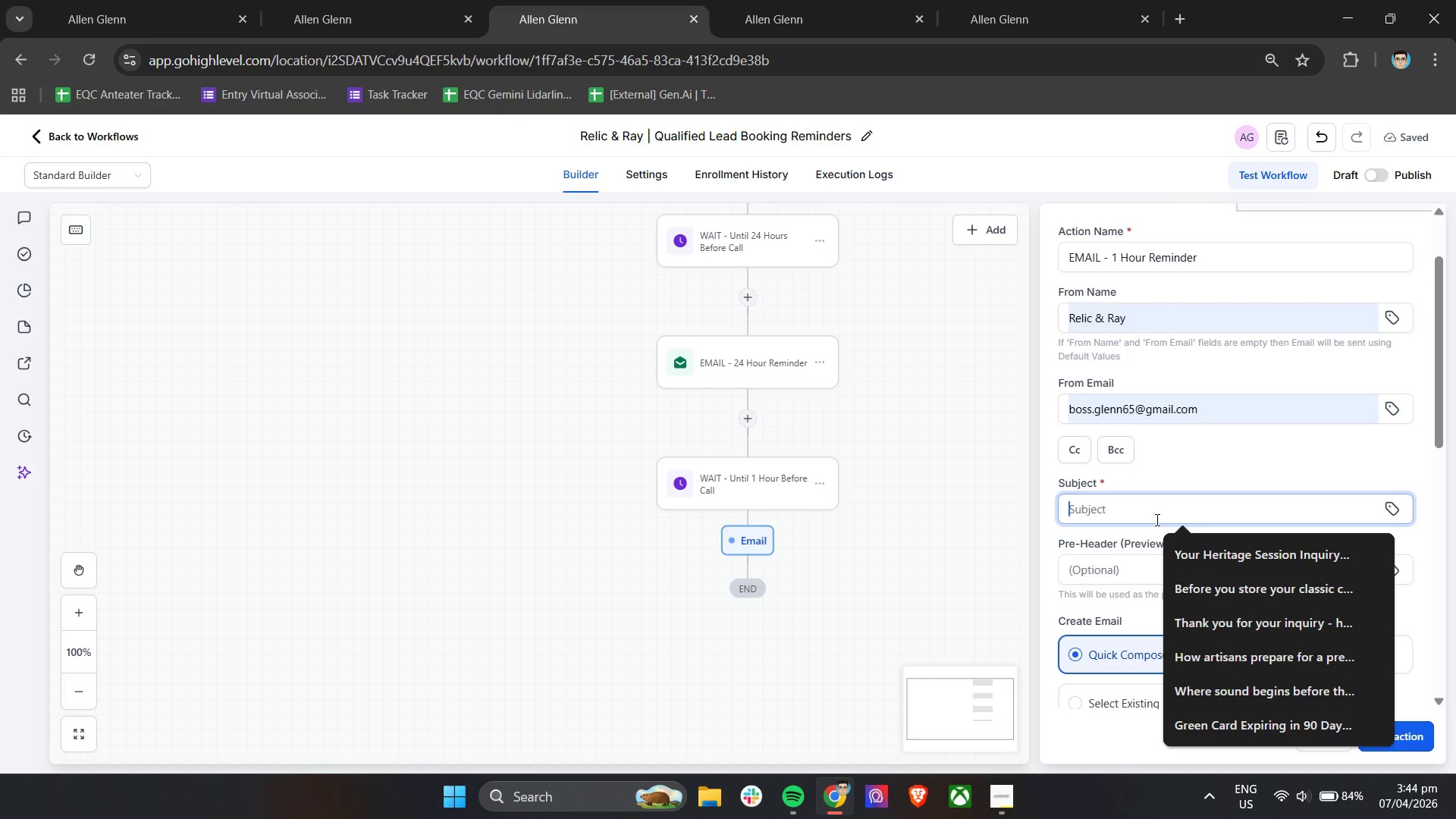 
hold_key(key=ShiftLeft, duration=1.52)
 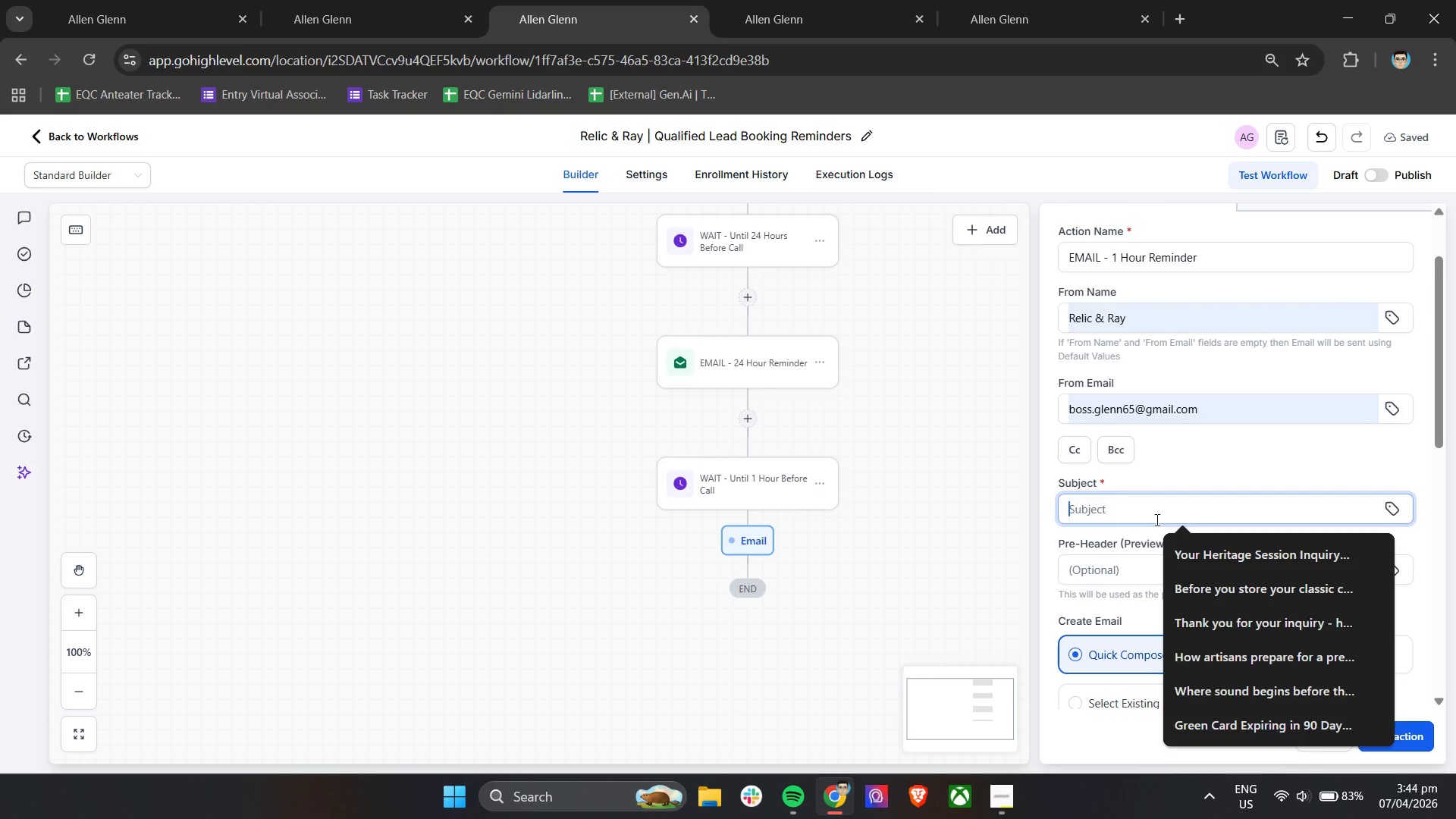 
type(Your Relic & Ray discovery call starts soon)
key(Tab)
key(Tab)
key(Tab)
 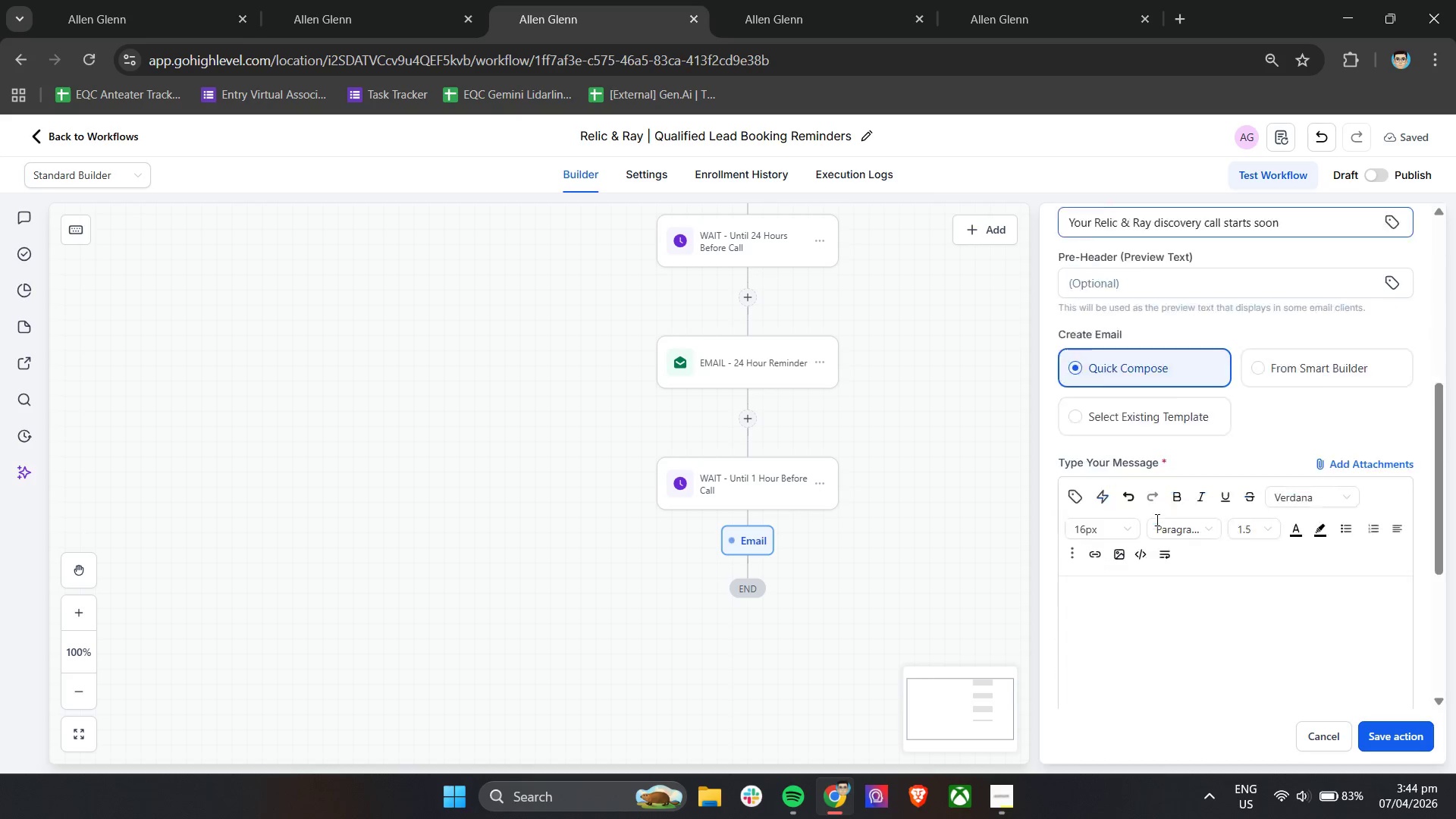 
scroll: coordinate [1156, 519], scroll_direction: down, amount: 4.0
 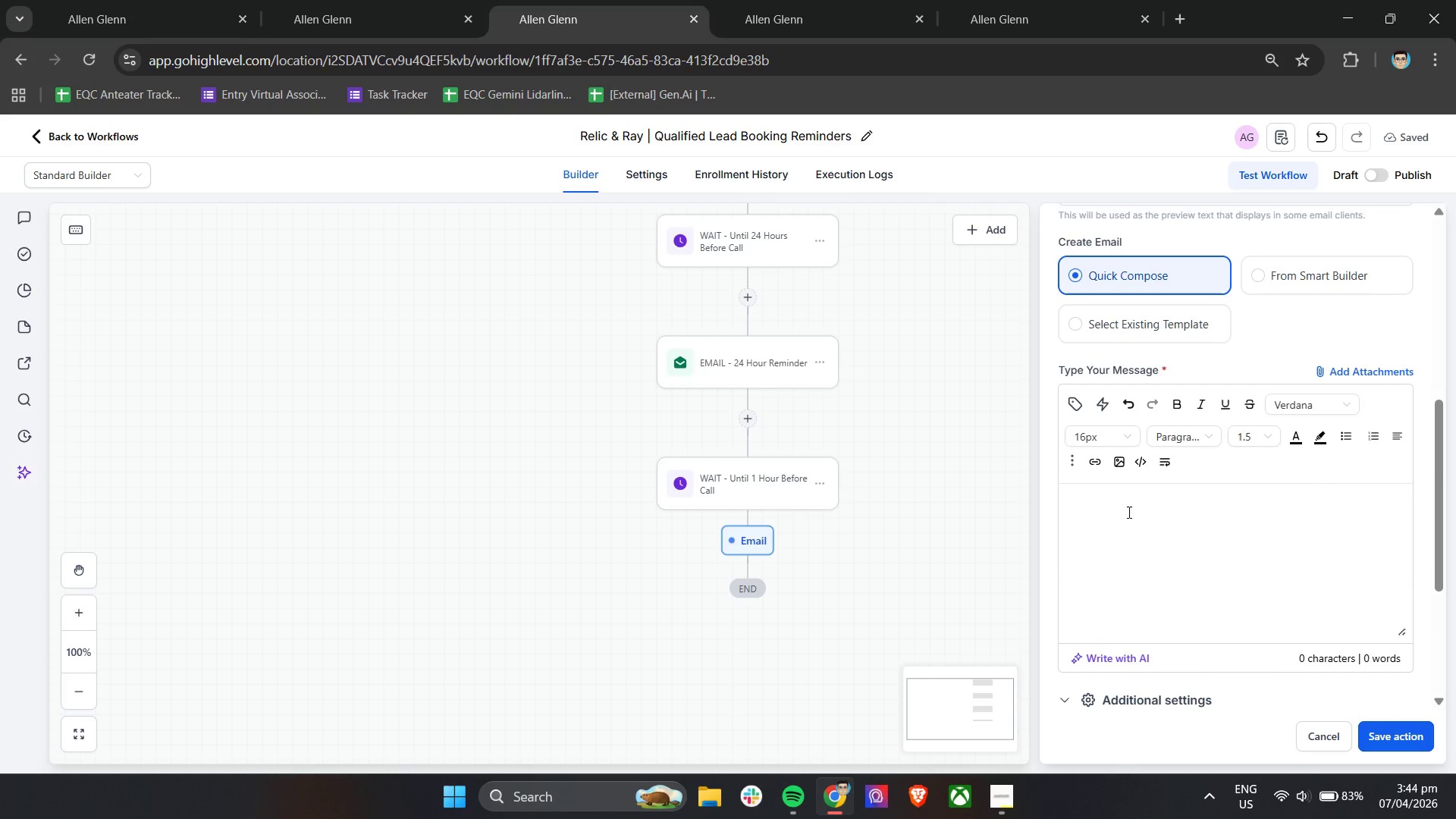 
left_click([1125, 512])
 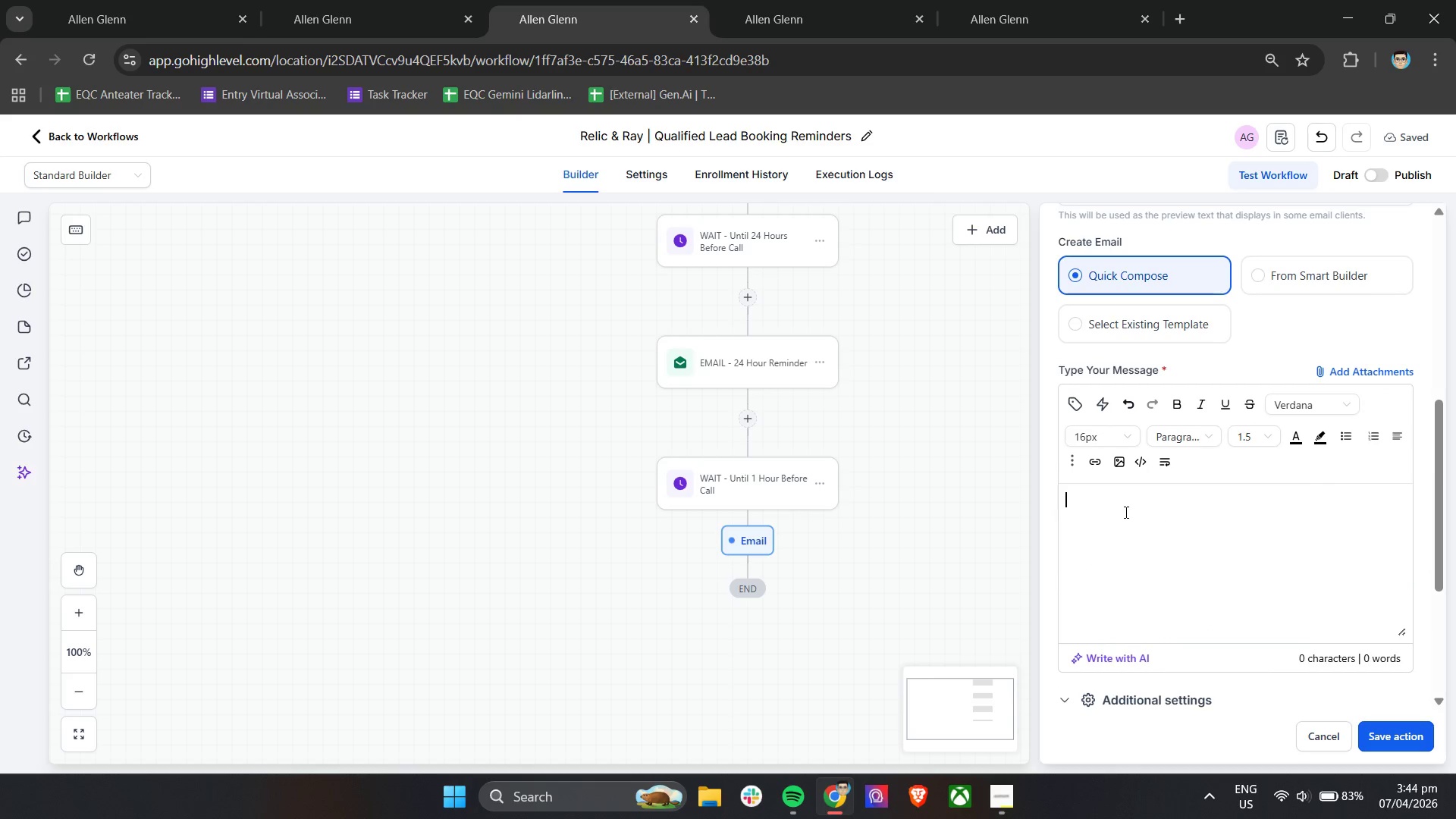 
type(Hi )
 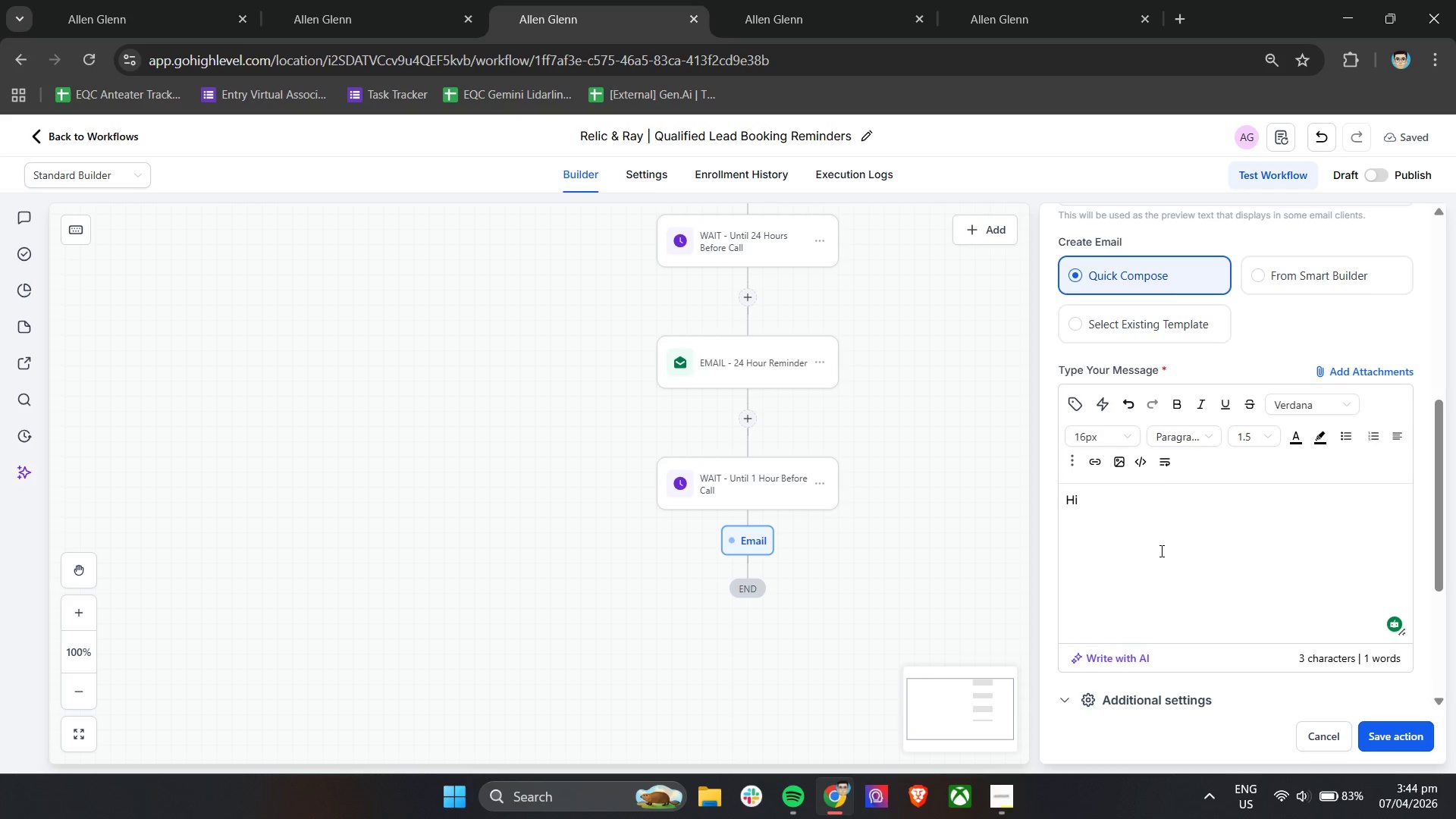 
left_click([1072, 393])
 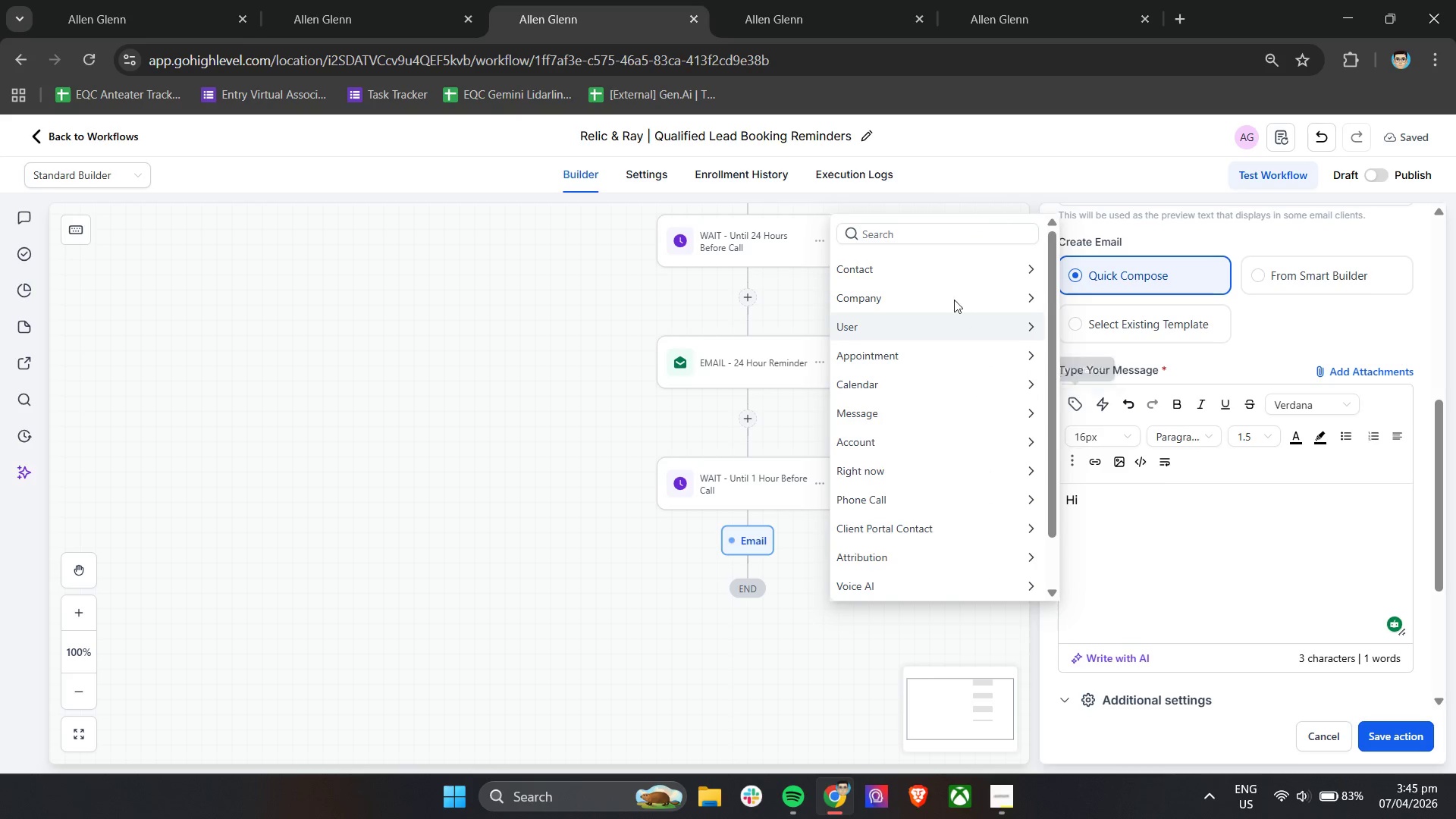 
left_click([944, 276])
 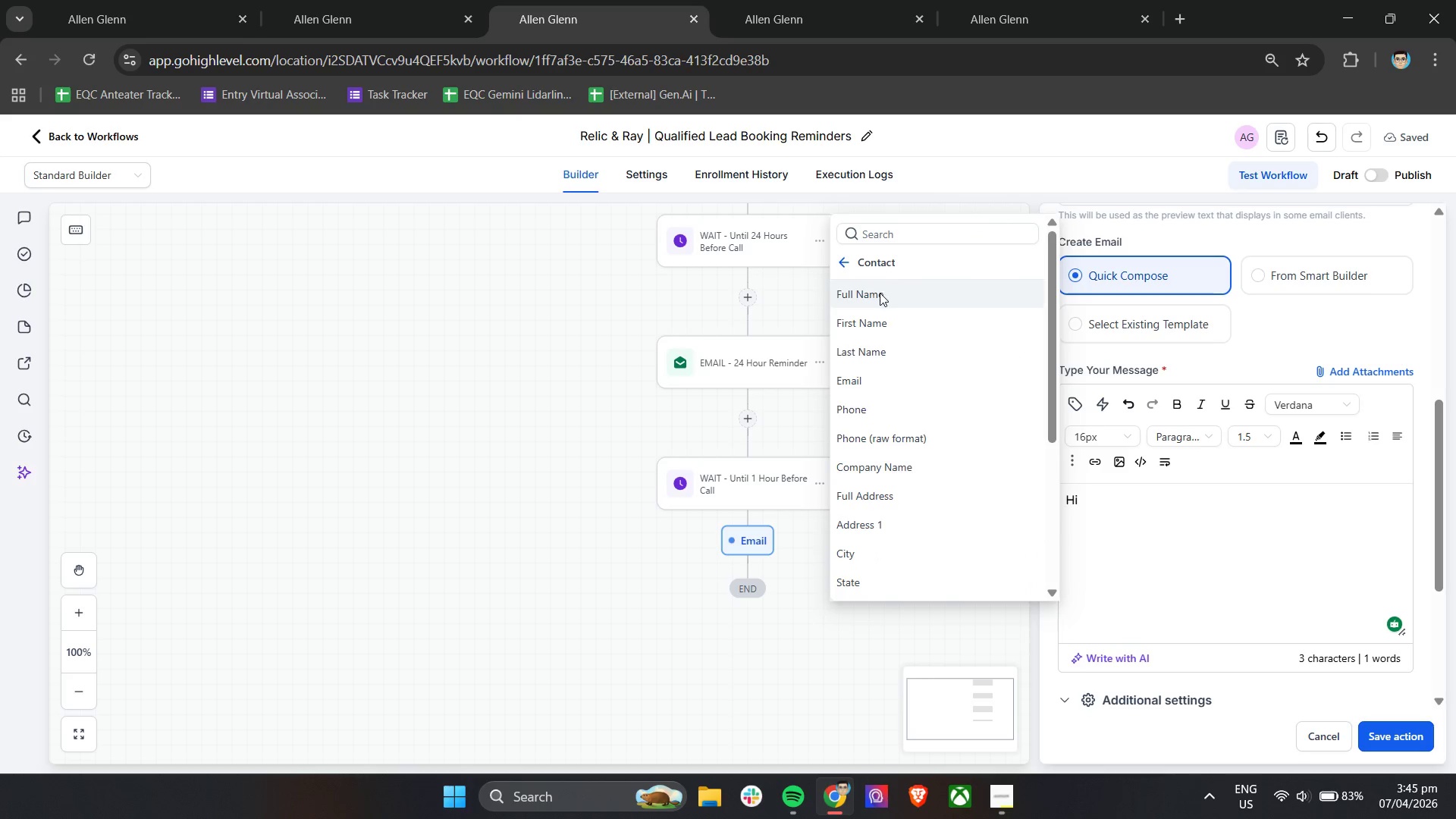 
left_click([880, 318])
 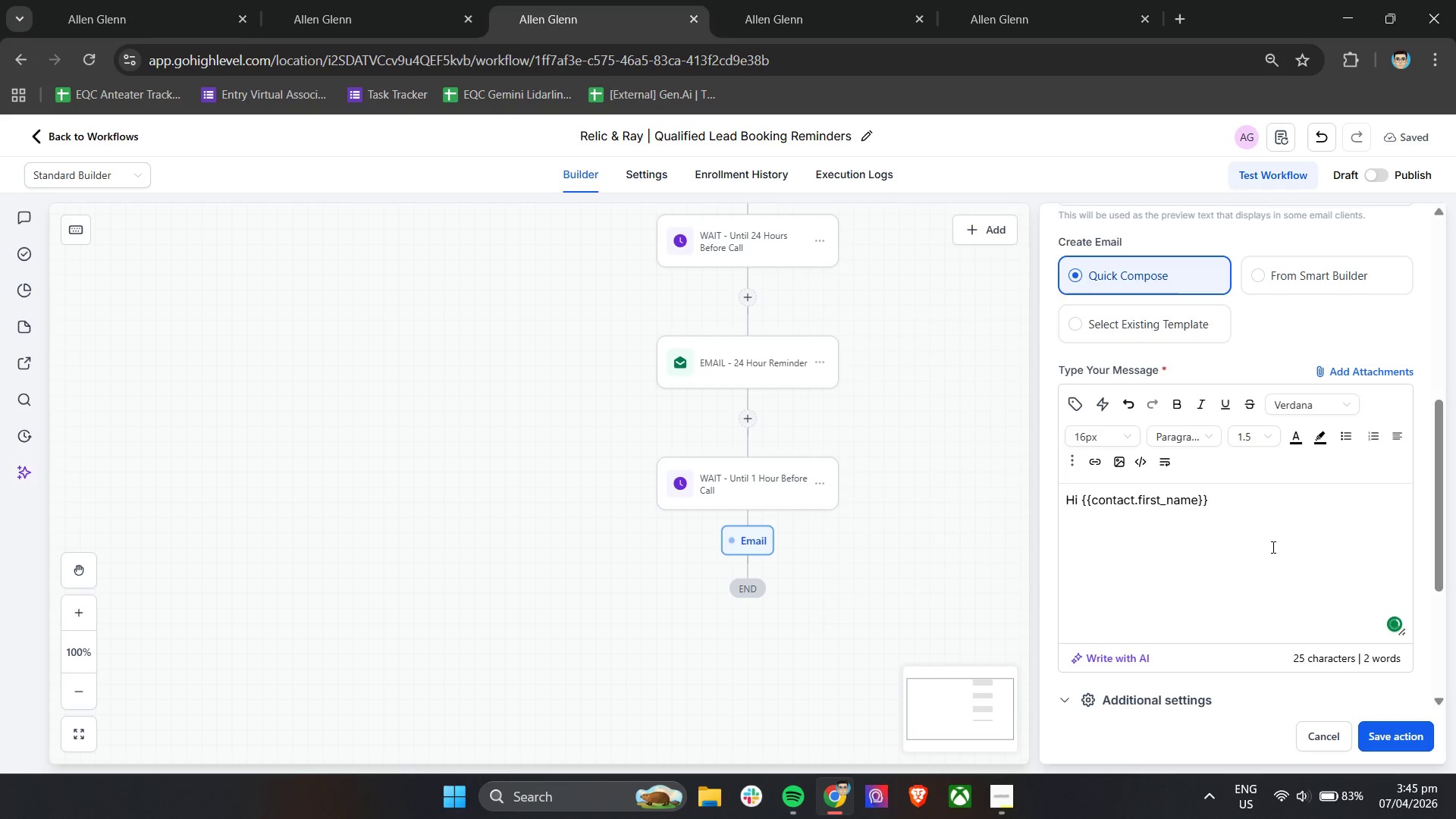 
key(Comma)
 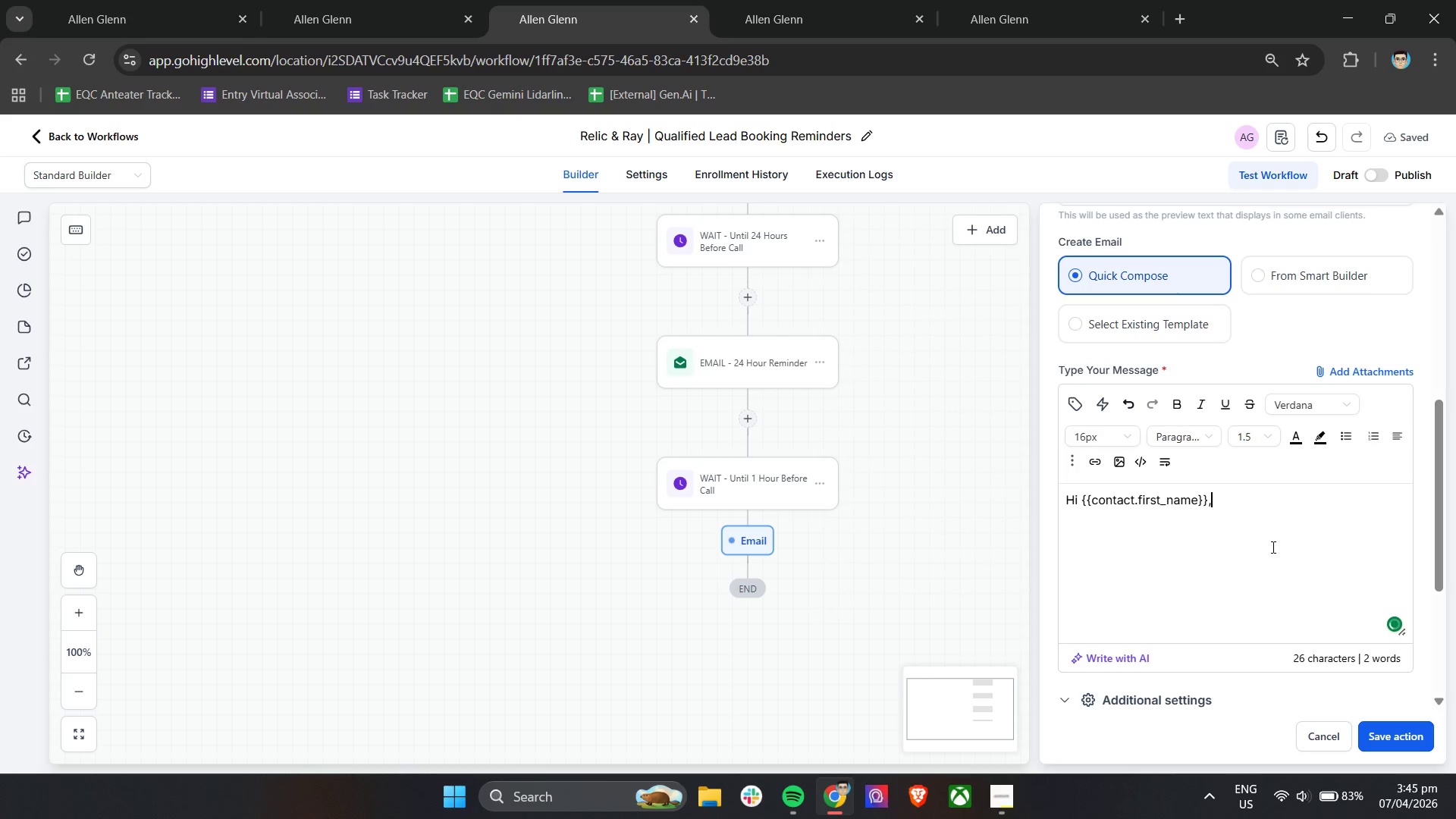 
key(Enter)
 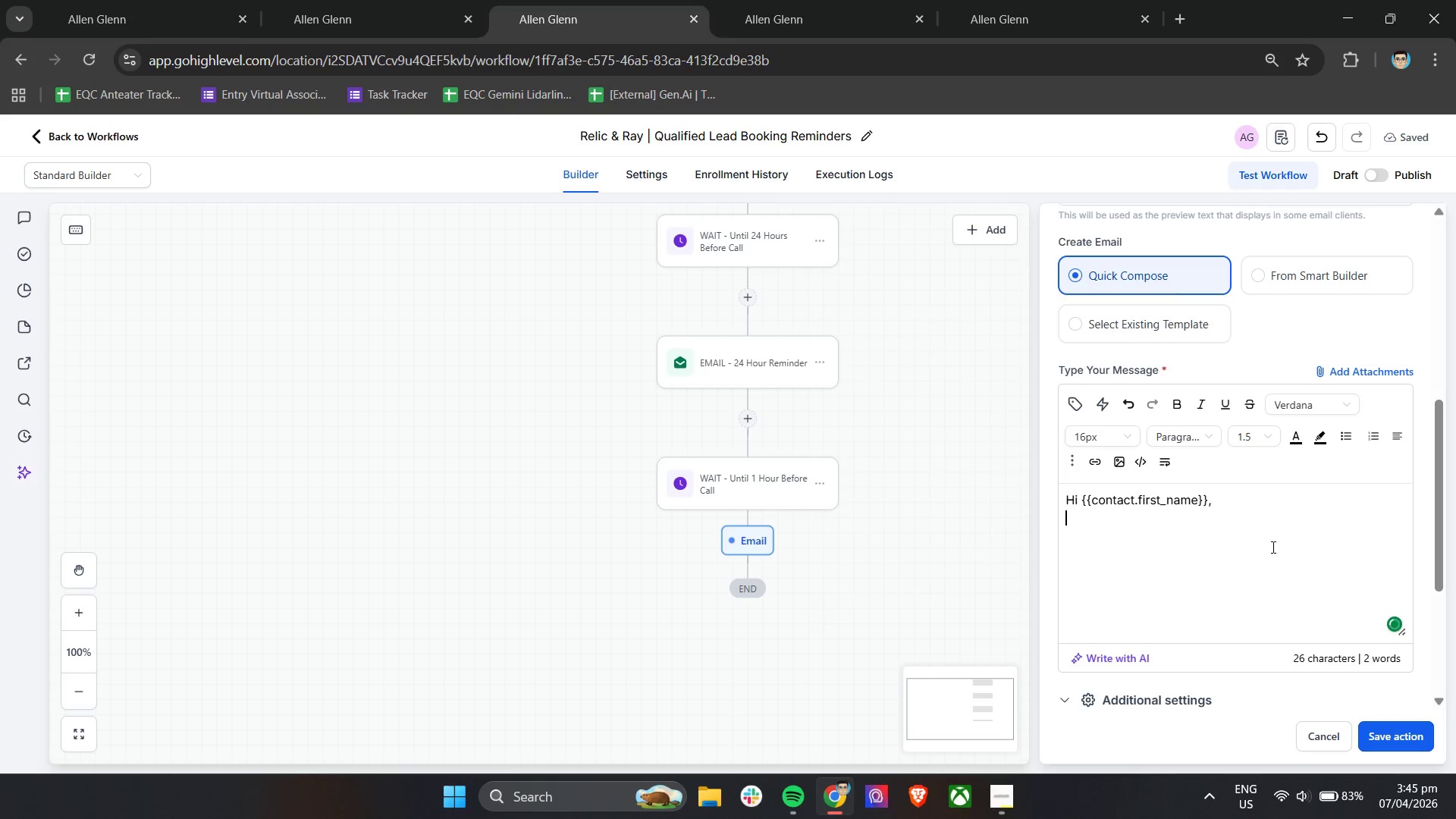 
key(Enter)
 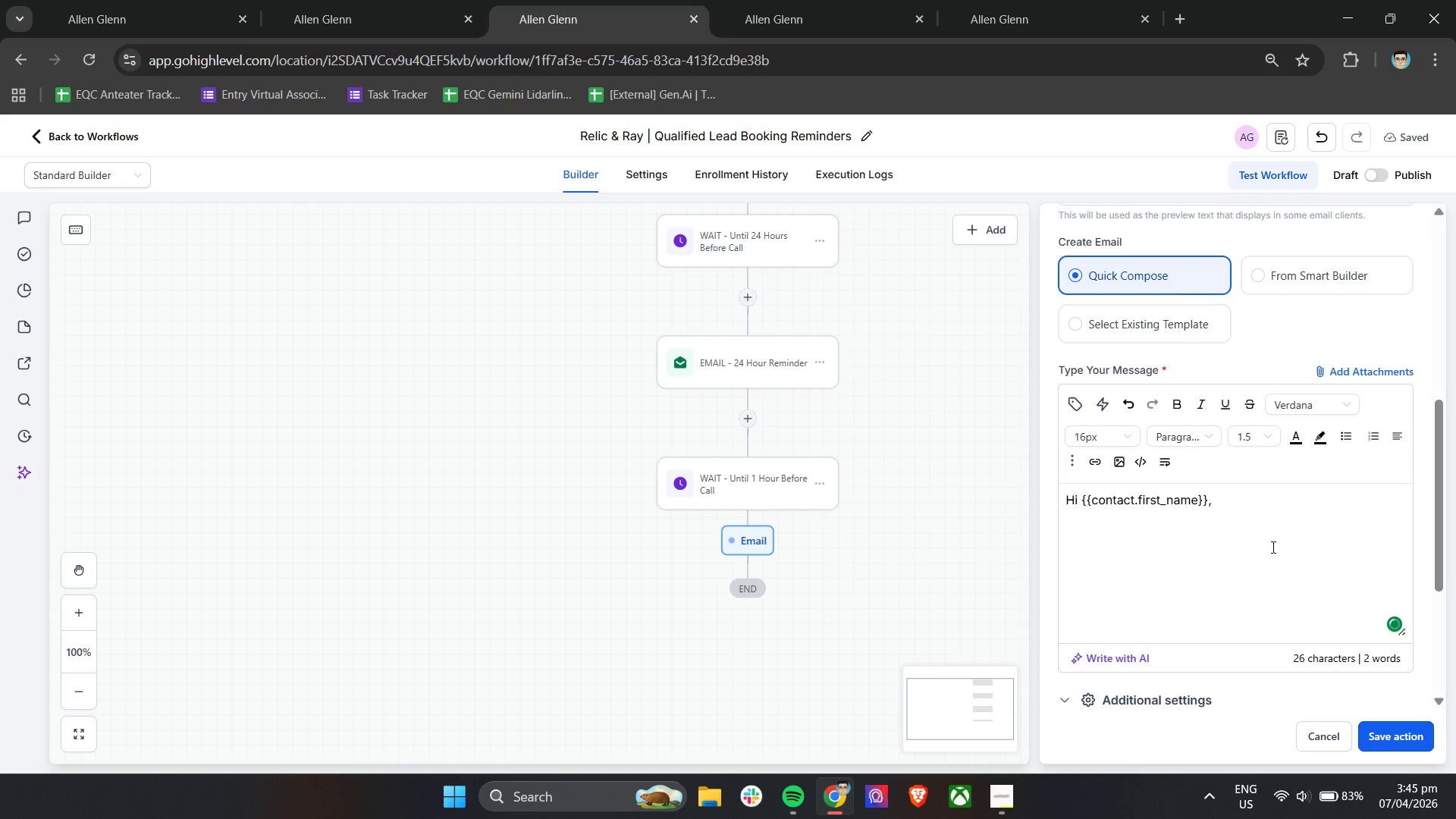 
type(This is a ui)
key(Backspace)
key(Backspace)
type(quick reminder tha t)
key(Backspace)
key(Backspace)
type(t your discovery call with Relic & Ray begins in about one hour.)
 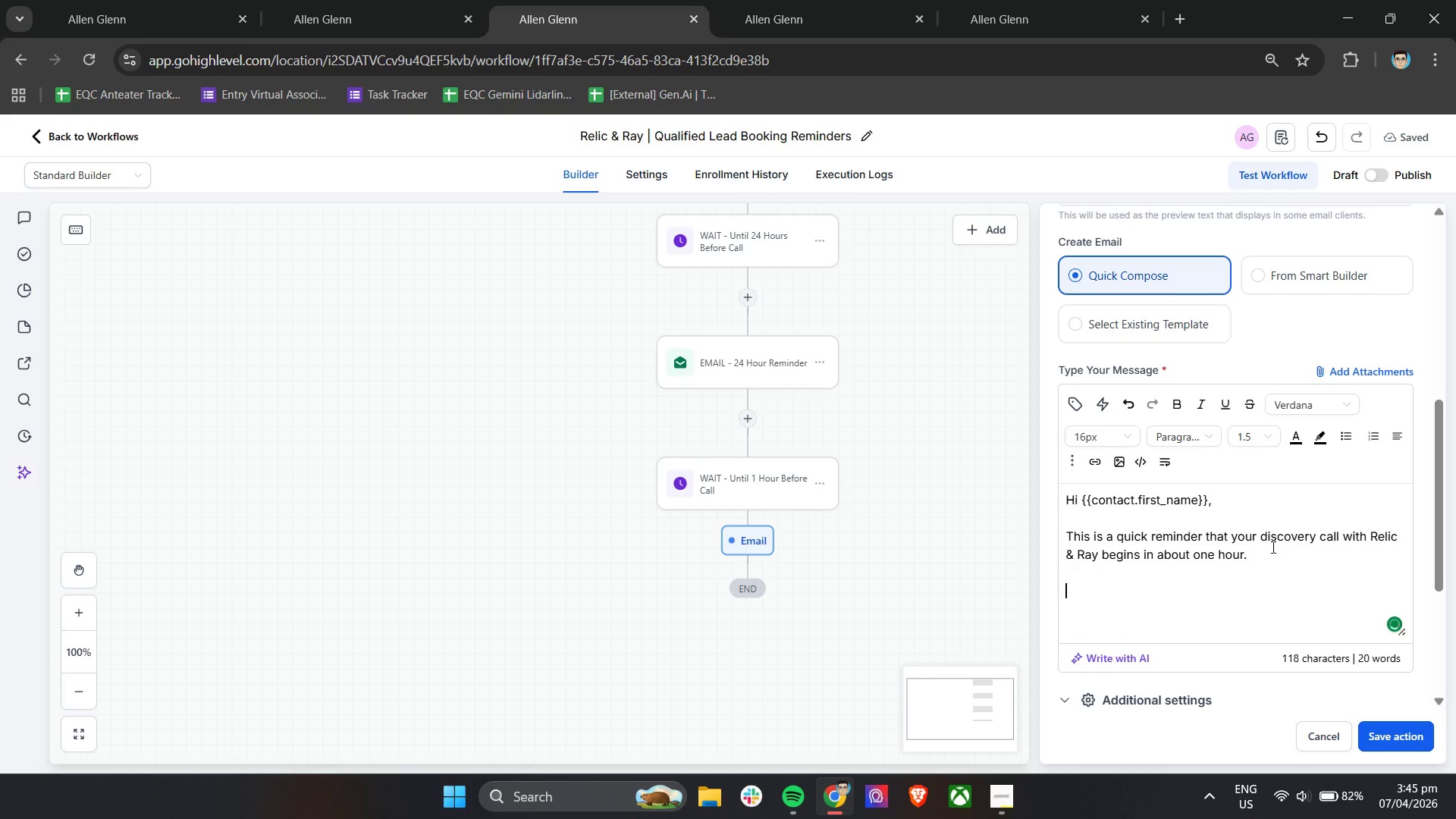 
 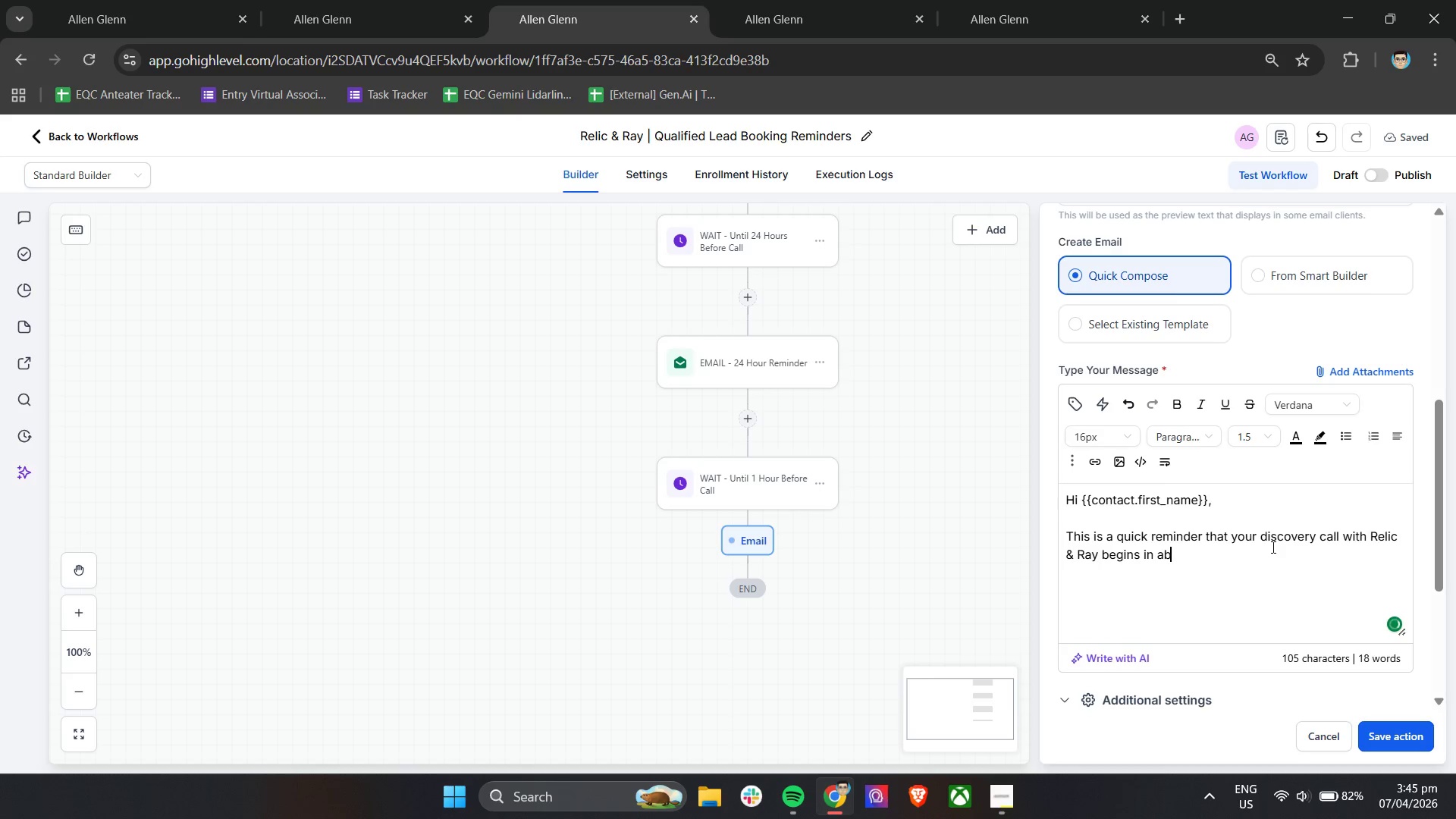 
key(Enter)
 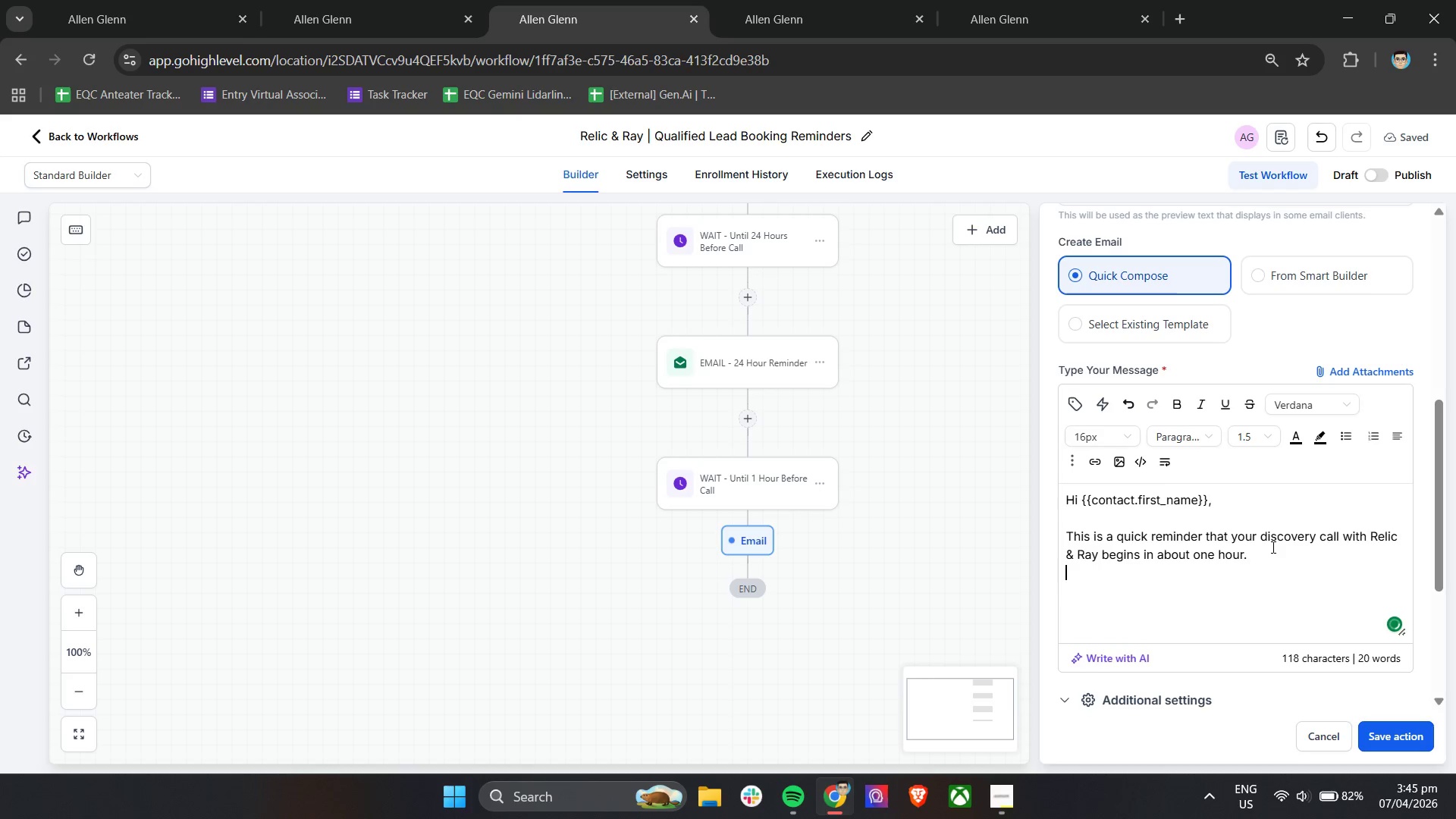 
key(Enter)
 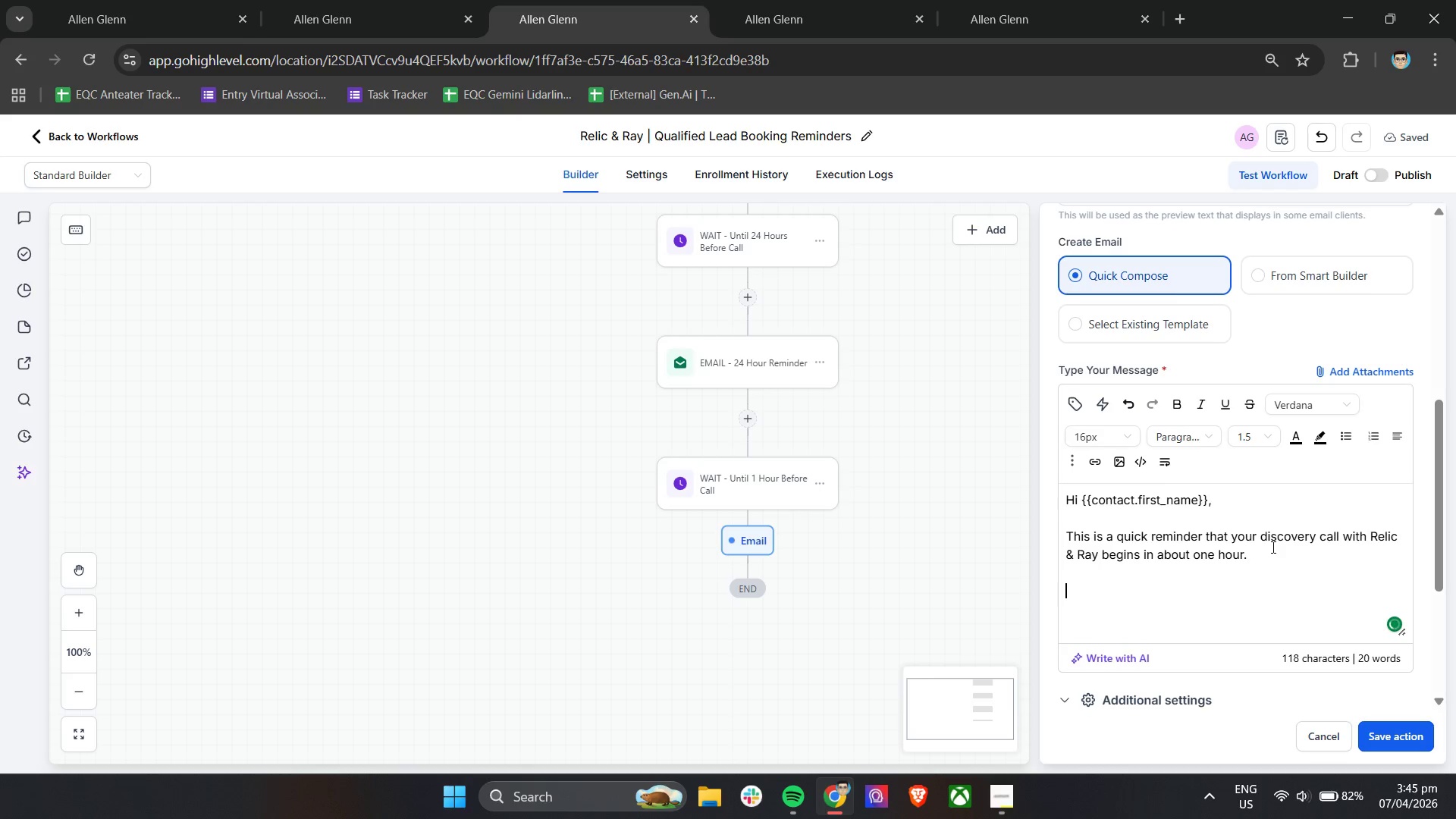 
key(Enter)
 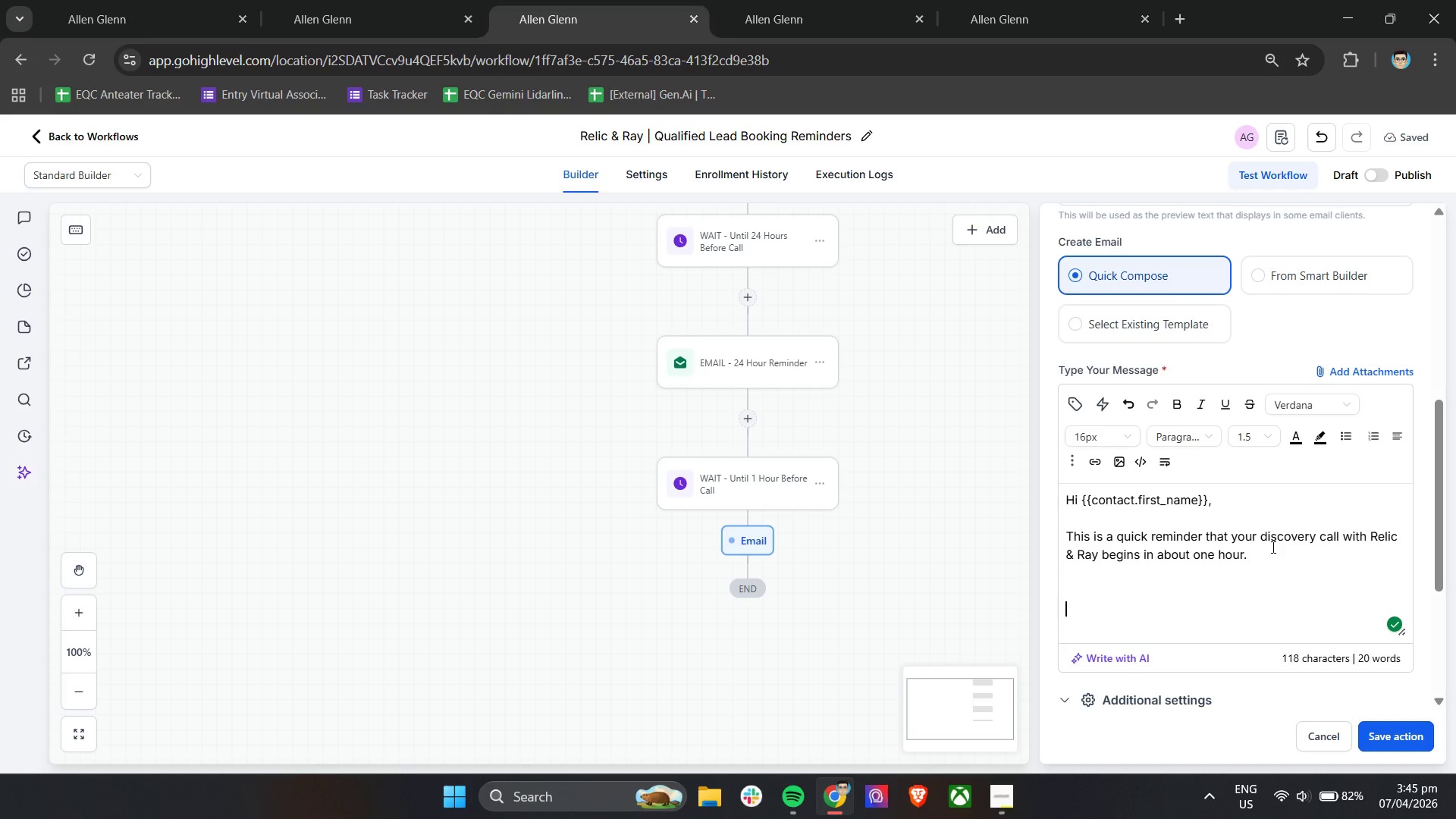 
key(Backspace)
type(We look forward to meeting with you shortly.)
 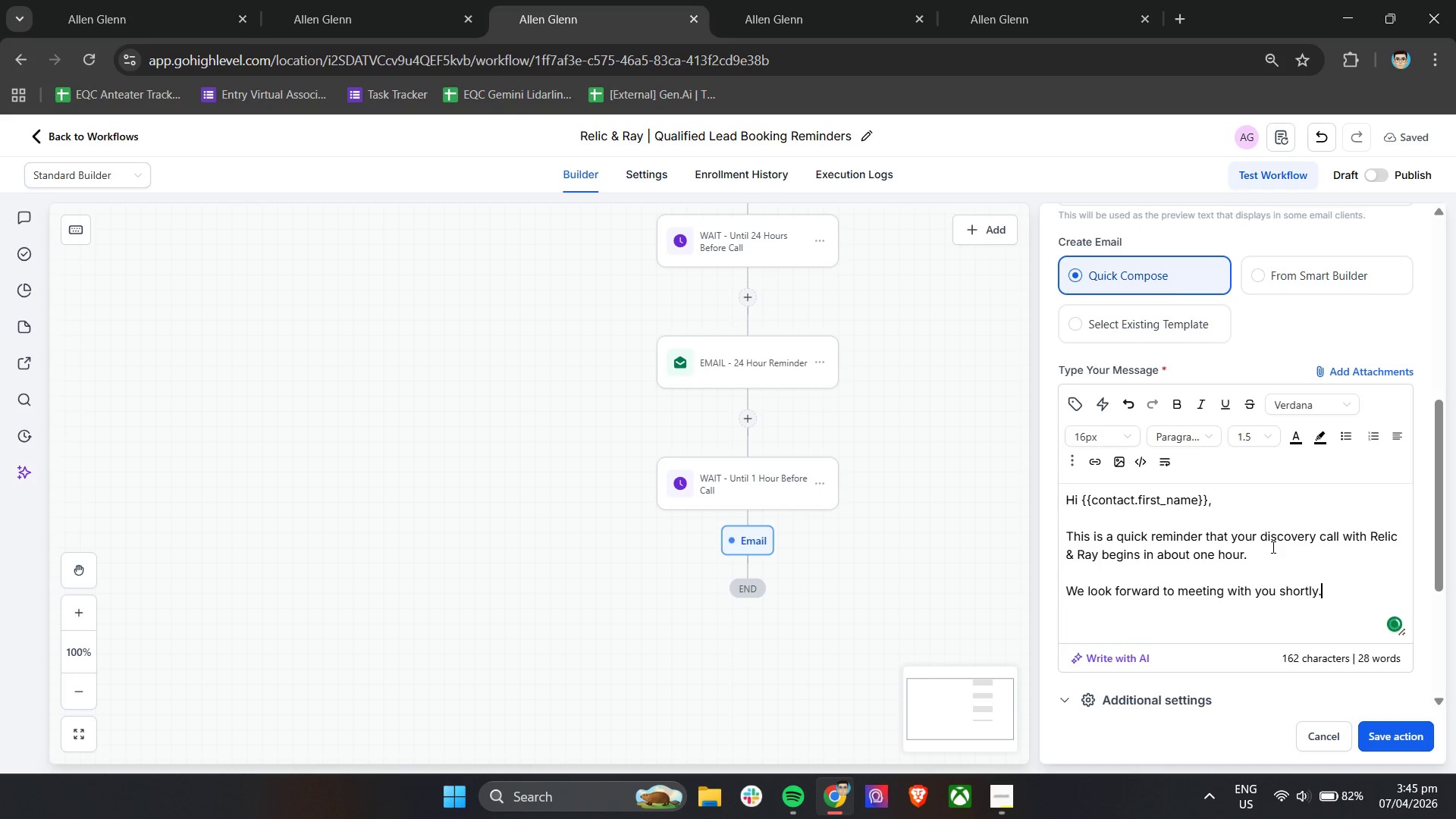 
key(Enter)
 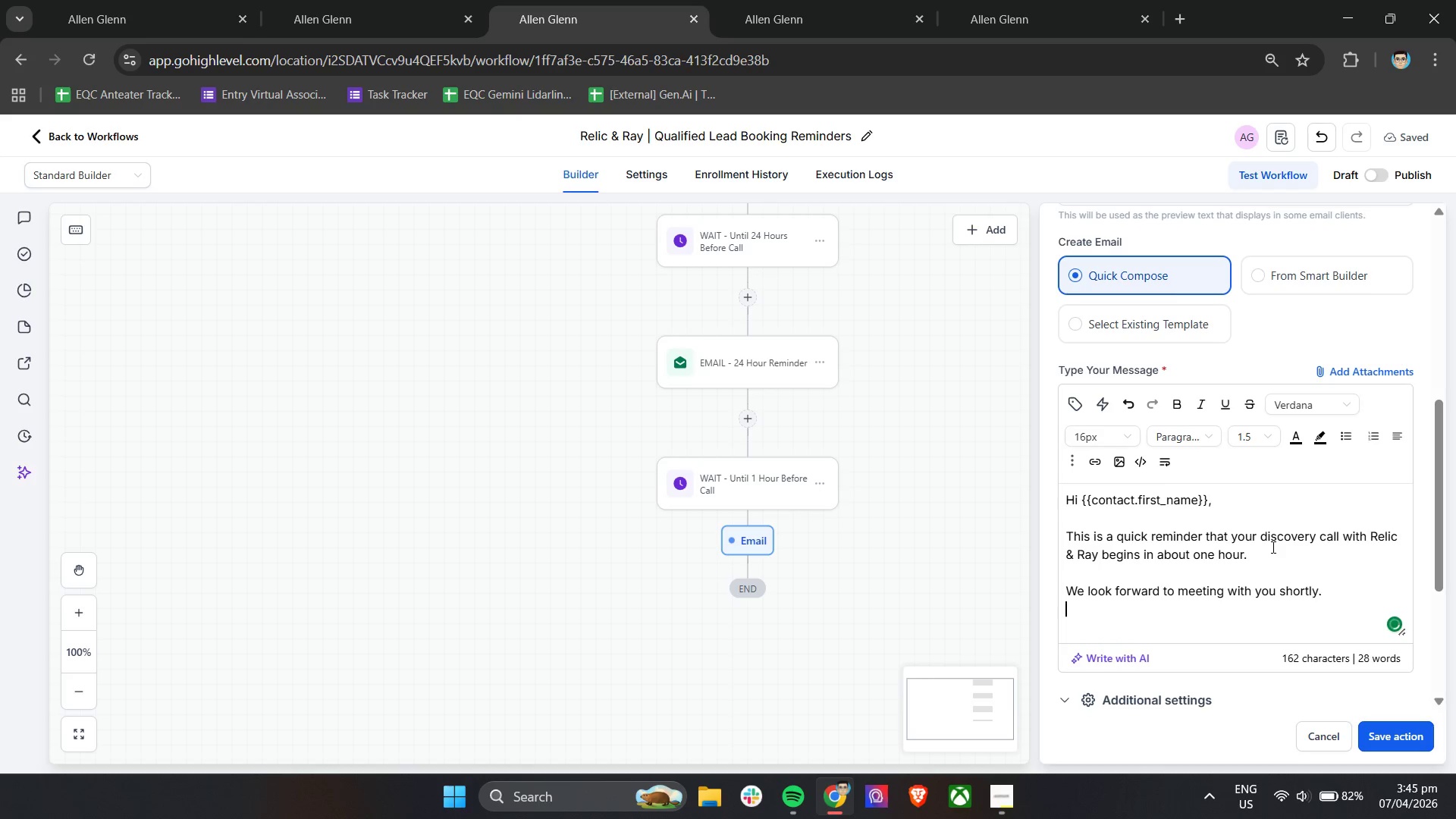 
key(Enter)
 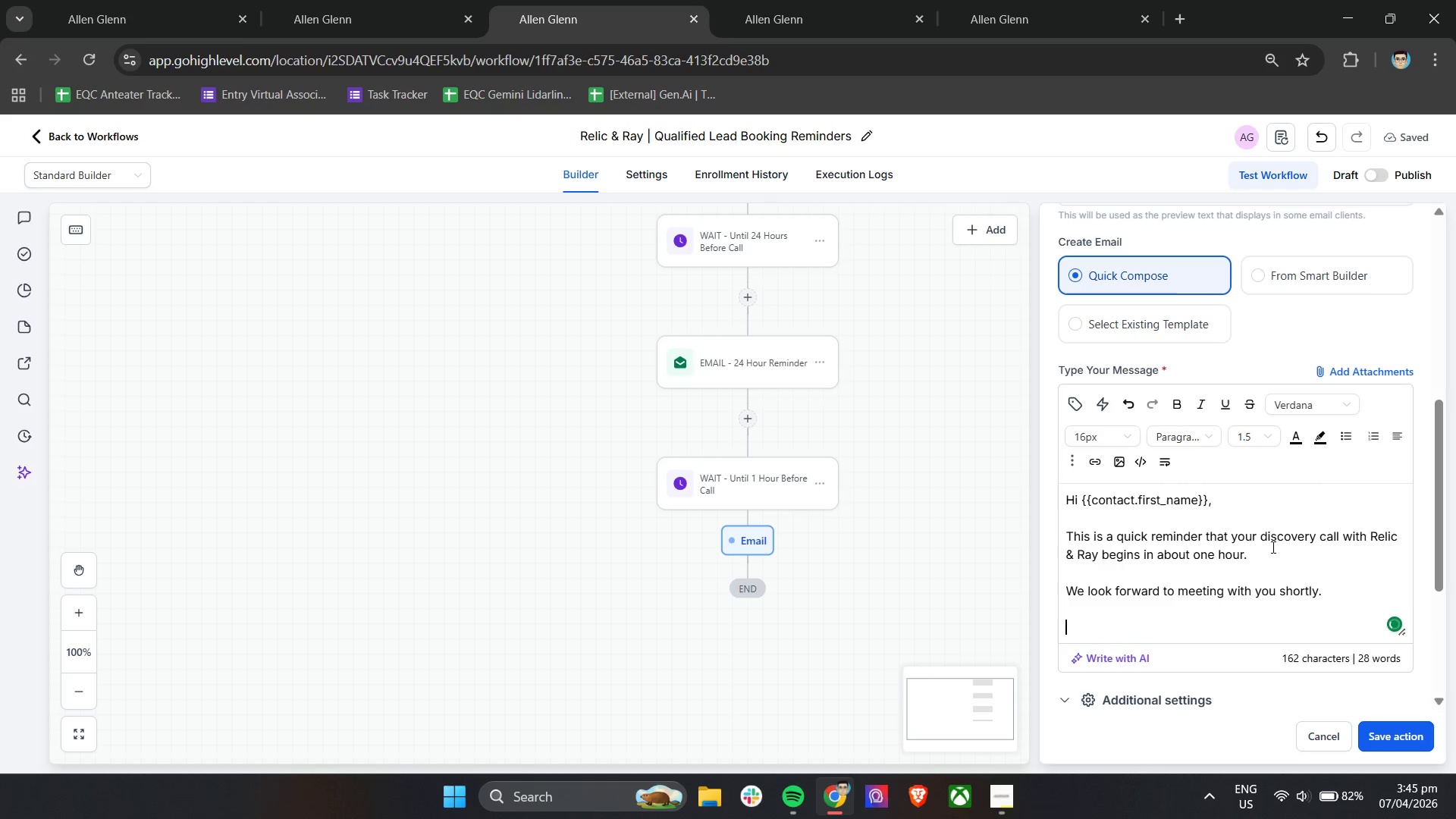 
key(Enter)
 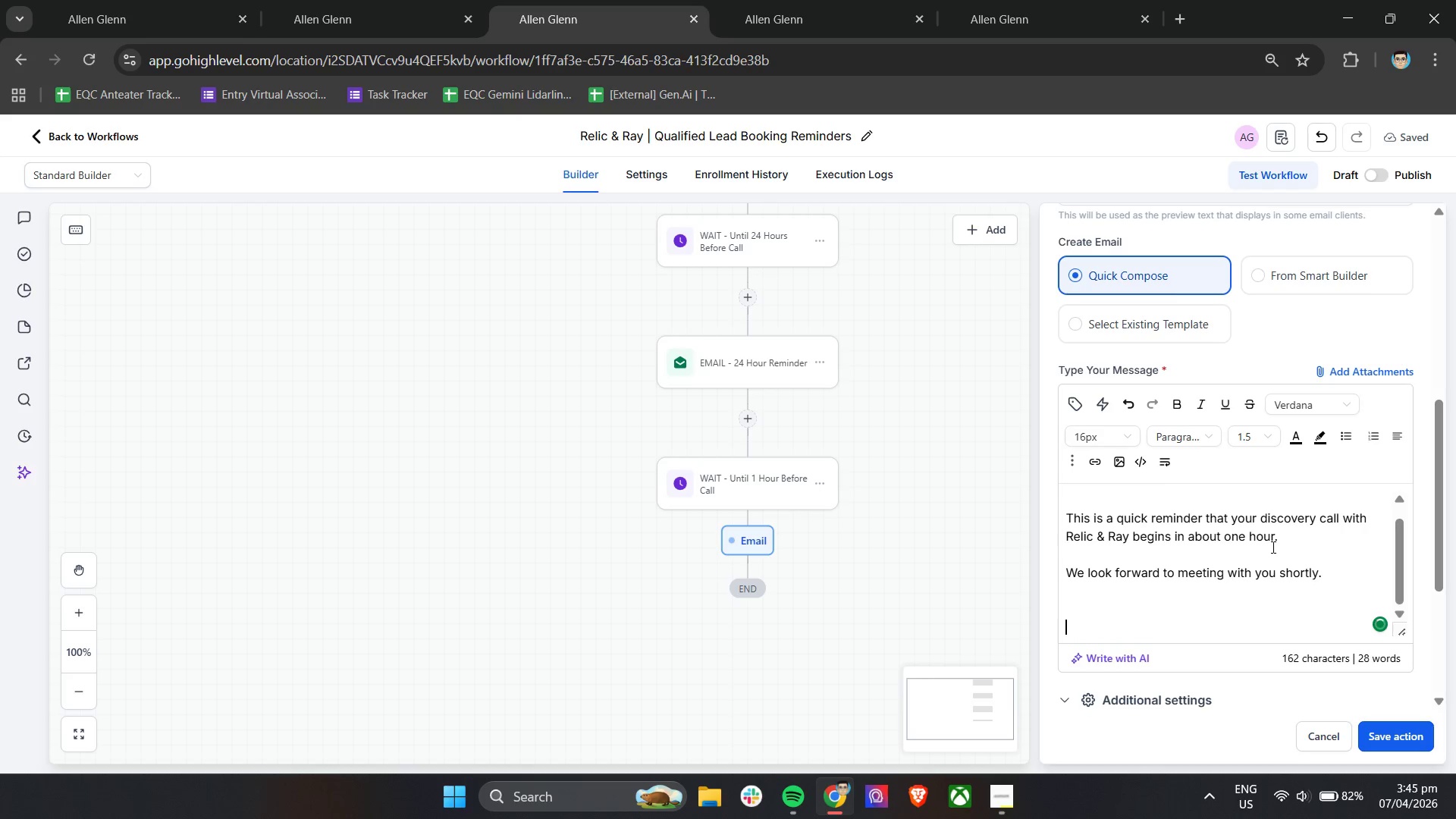 
type(Warmly)
 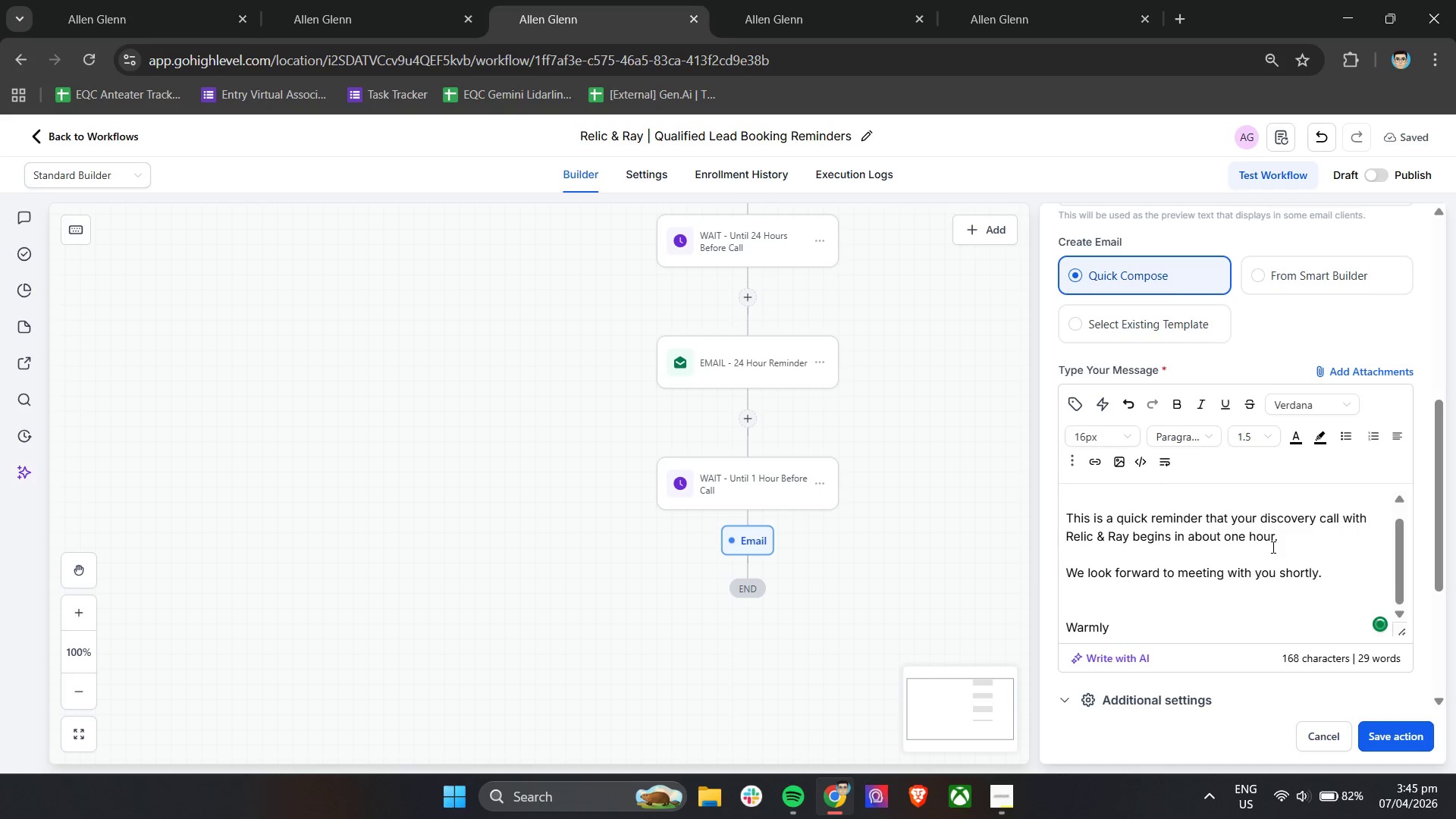 
key(Enter)
 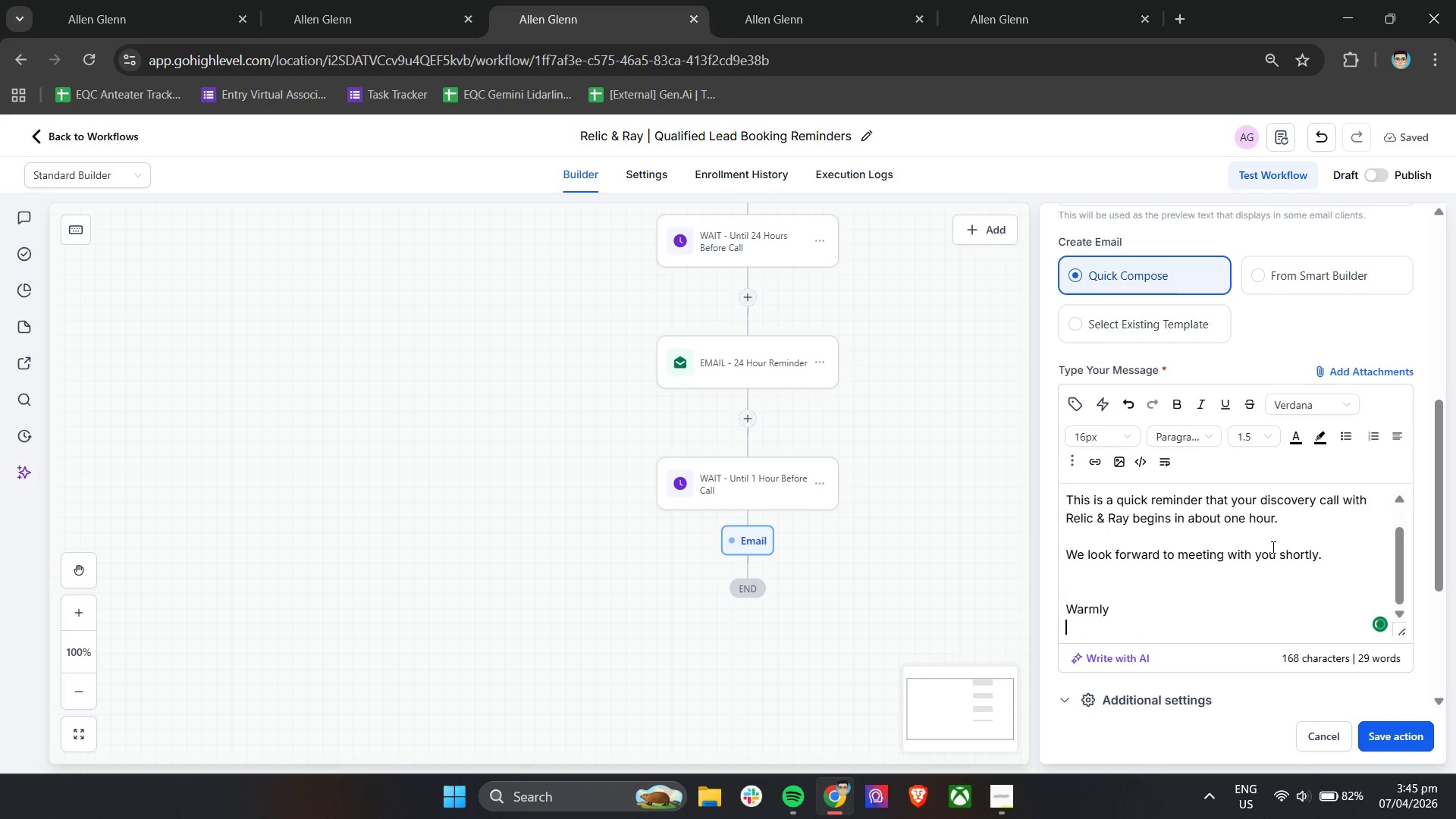 
key(Backspace)
 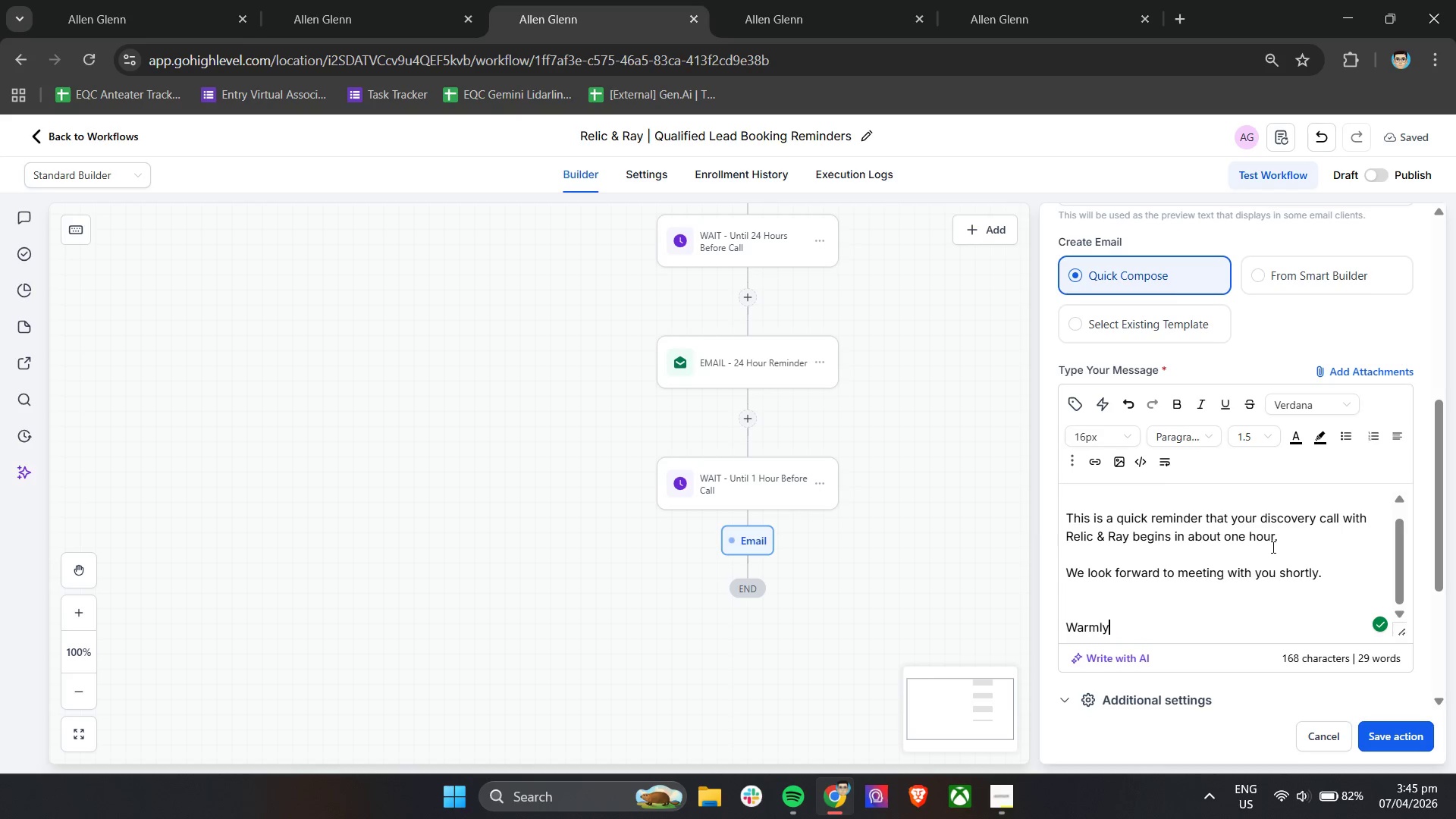 
key(Comma)
 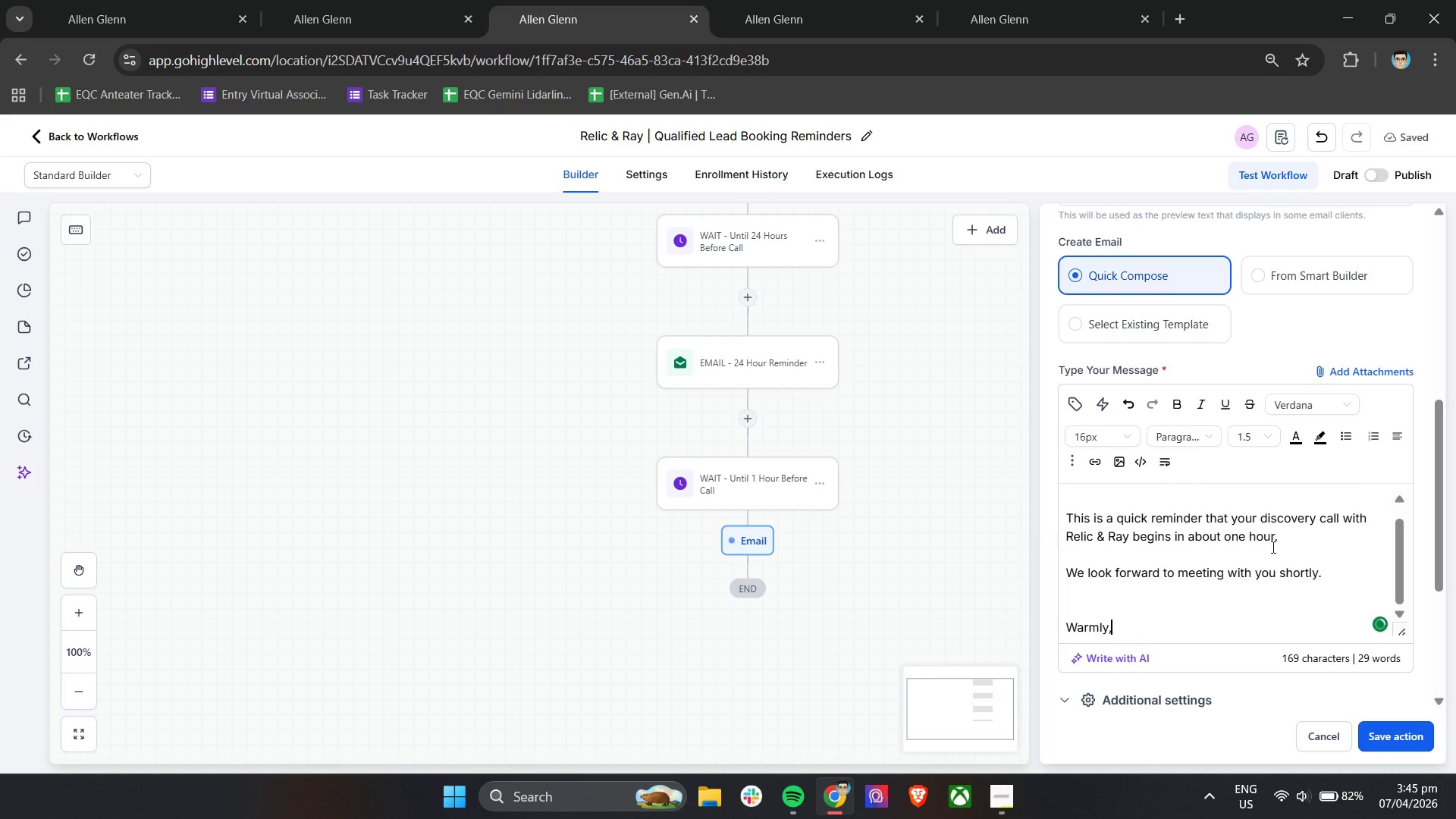 
key(Enter)
 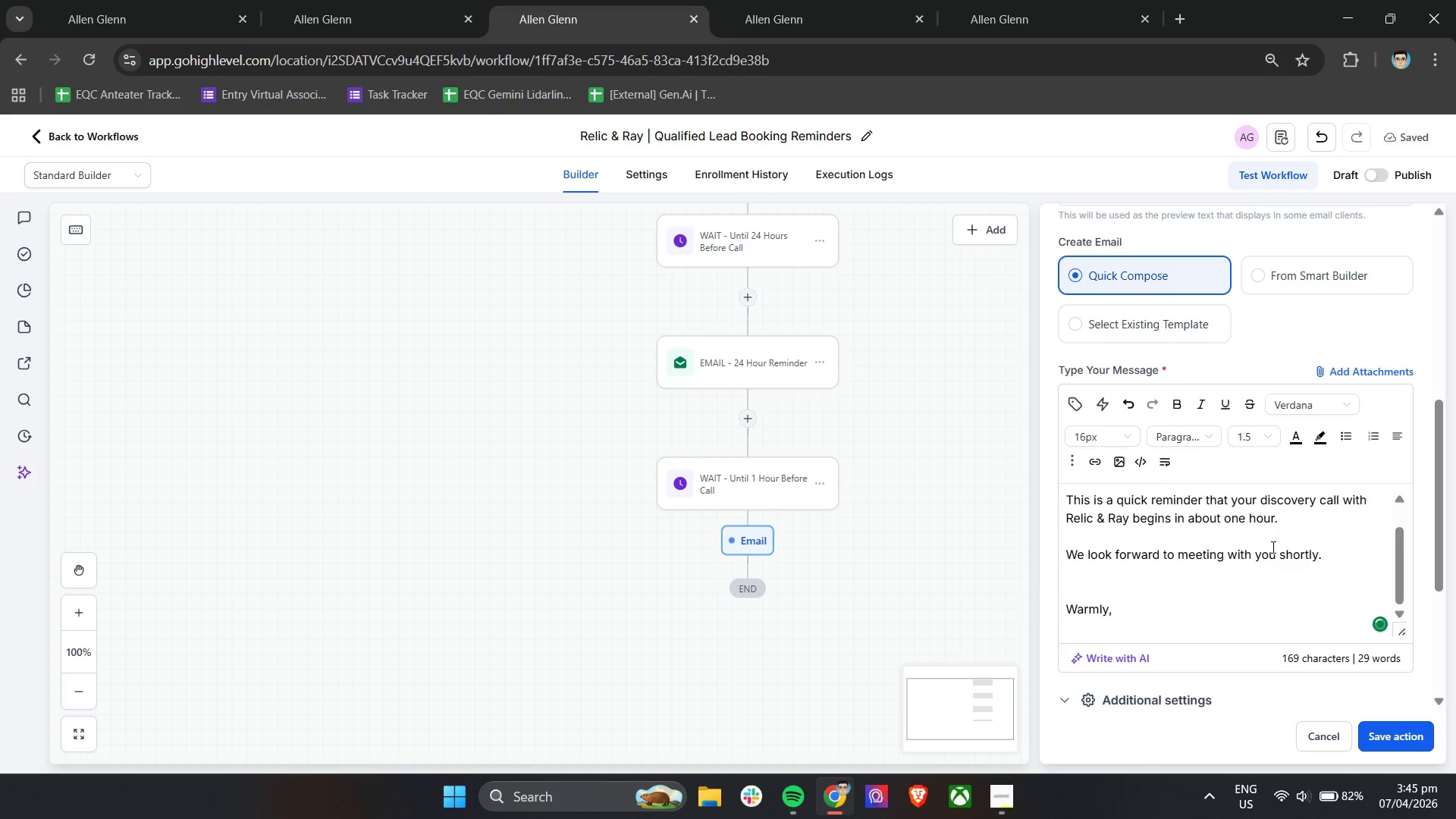 
type(Relic & Ray)
 